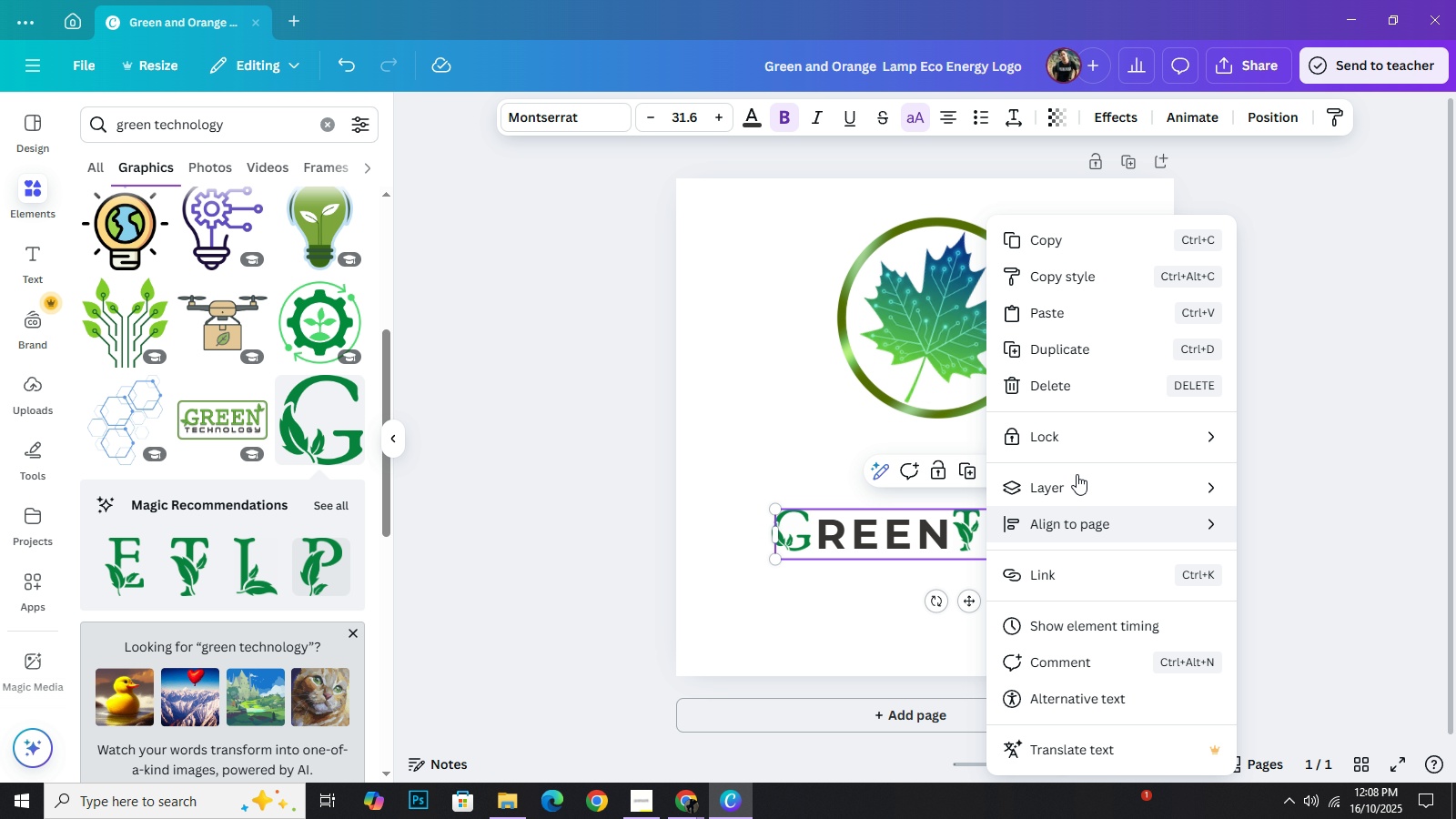 
left_click([1067, 485])
 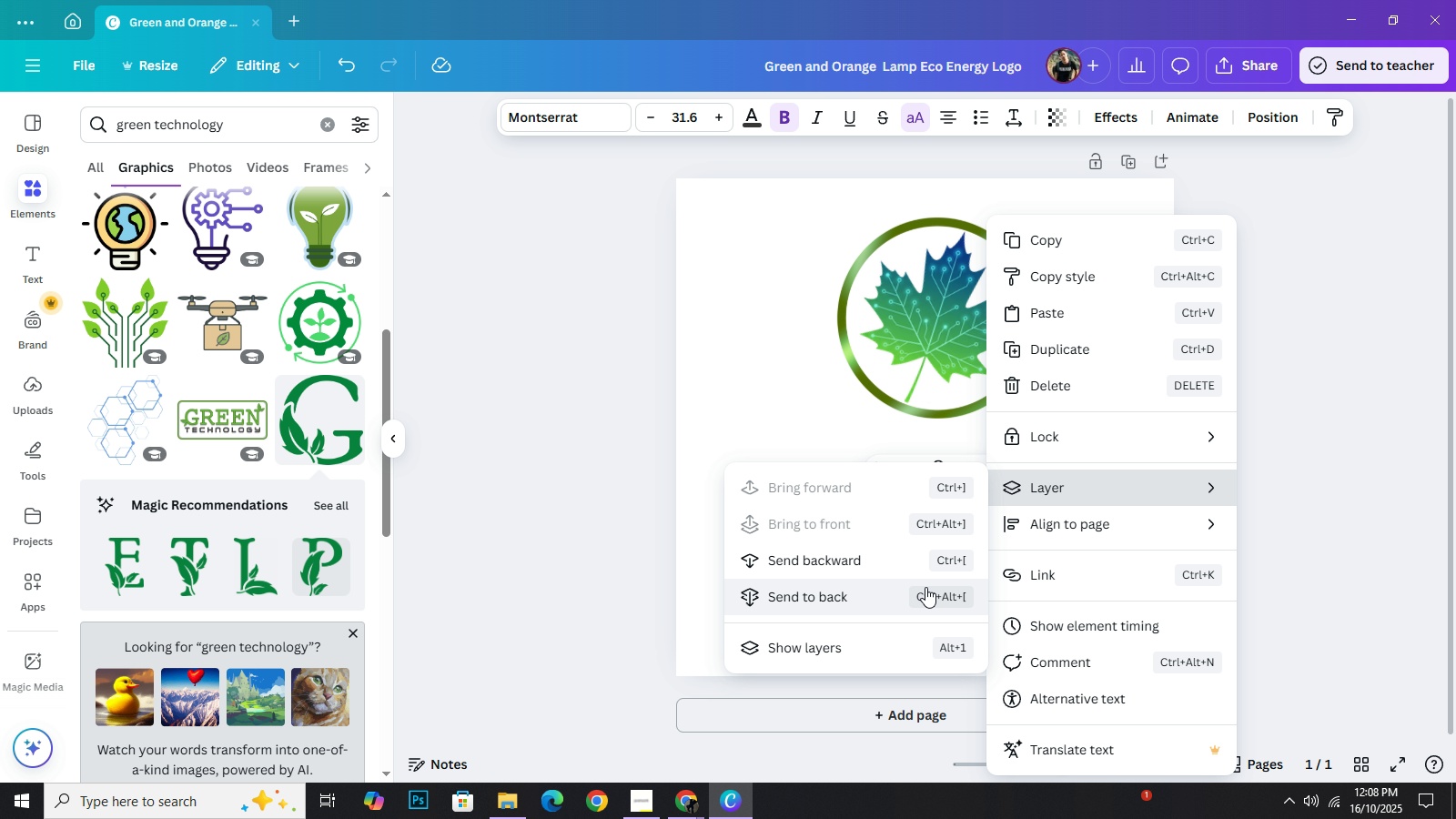 
left_click([925, 587])
 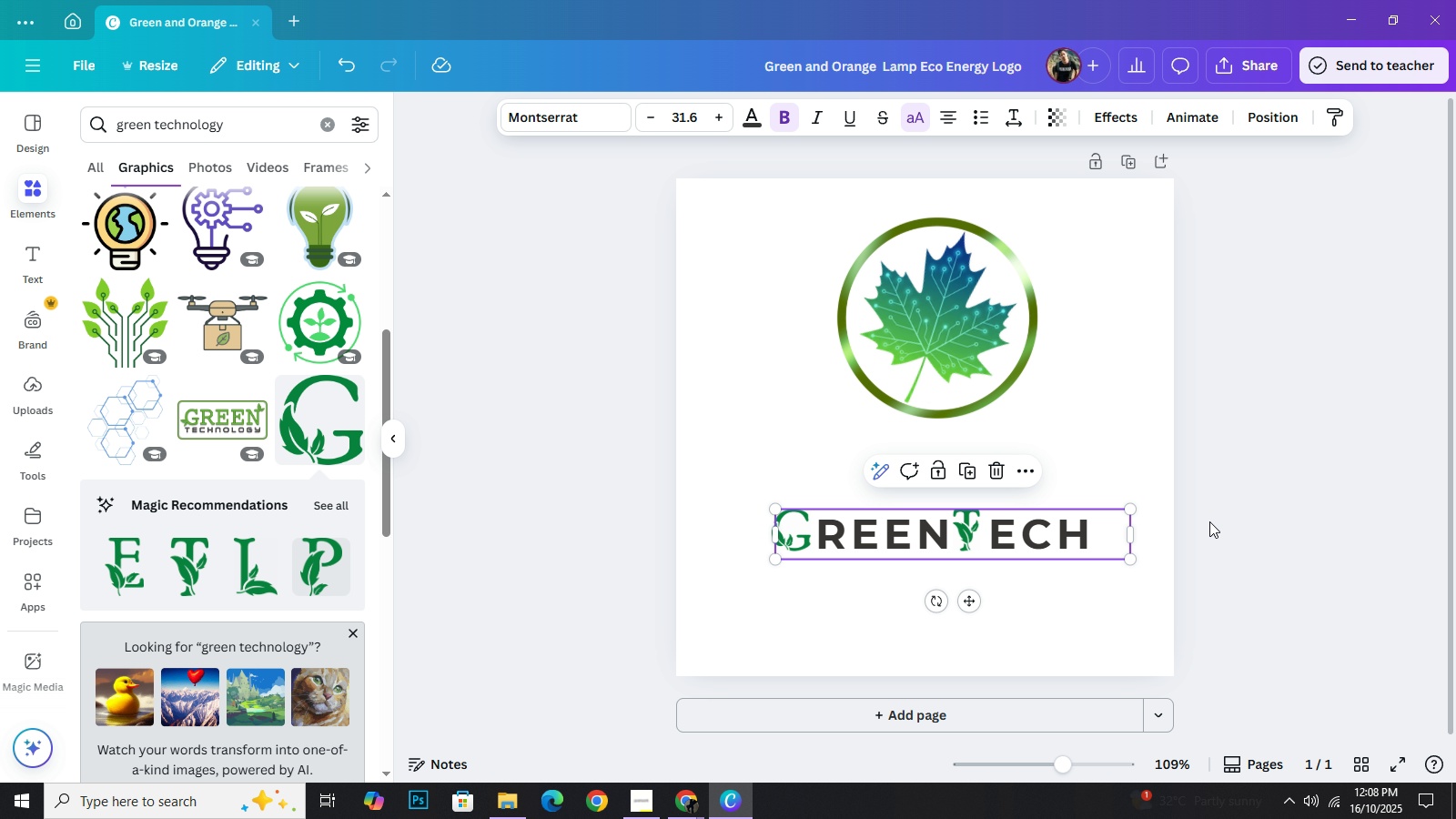 
left_click_drag(start_coordinate=[1348, 511], to_coordinate=[1340, 512])
 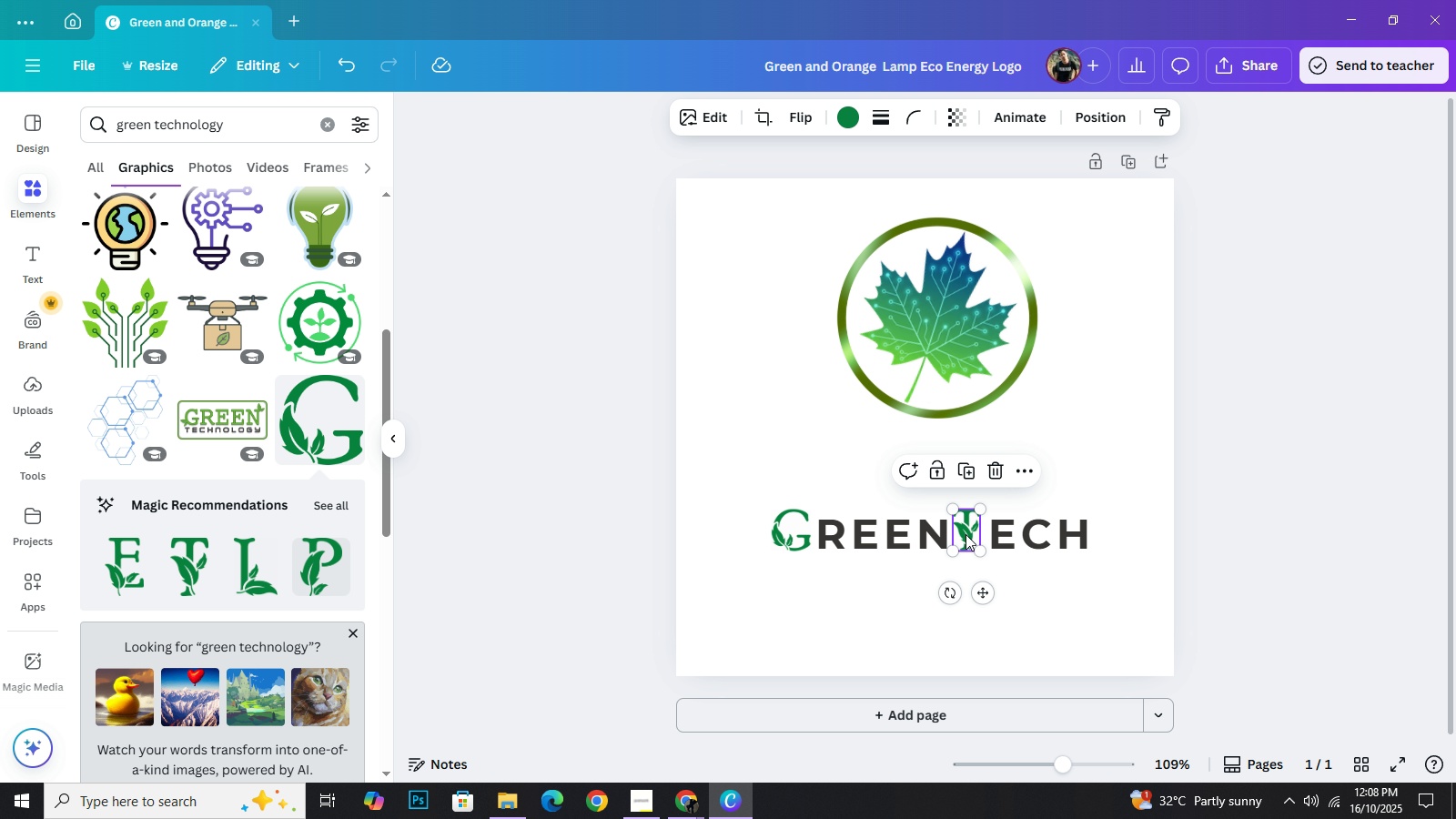 
left_click([966, 534])
 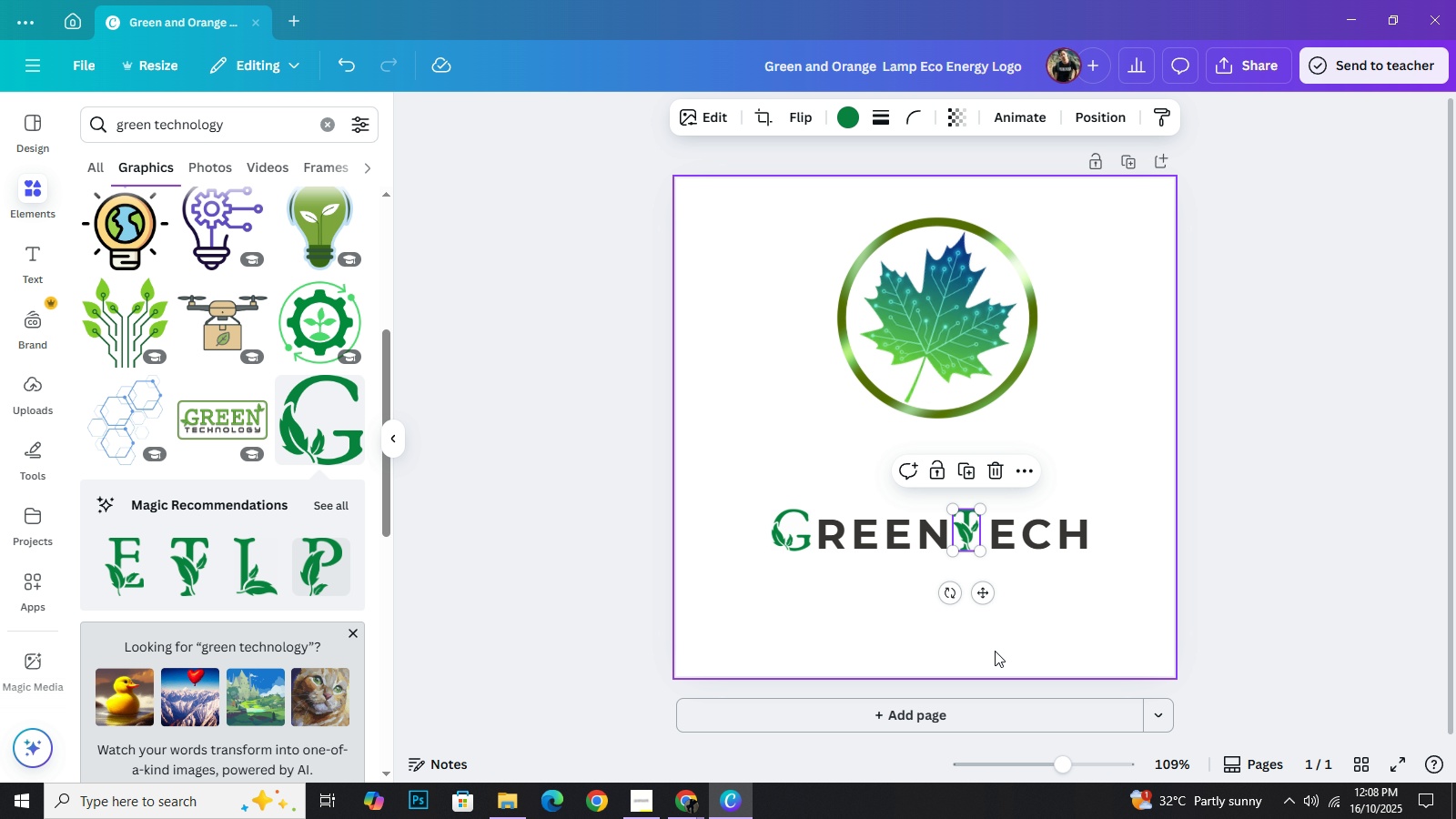 
key(ArrowRight)
 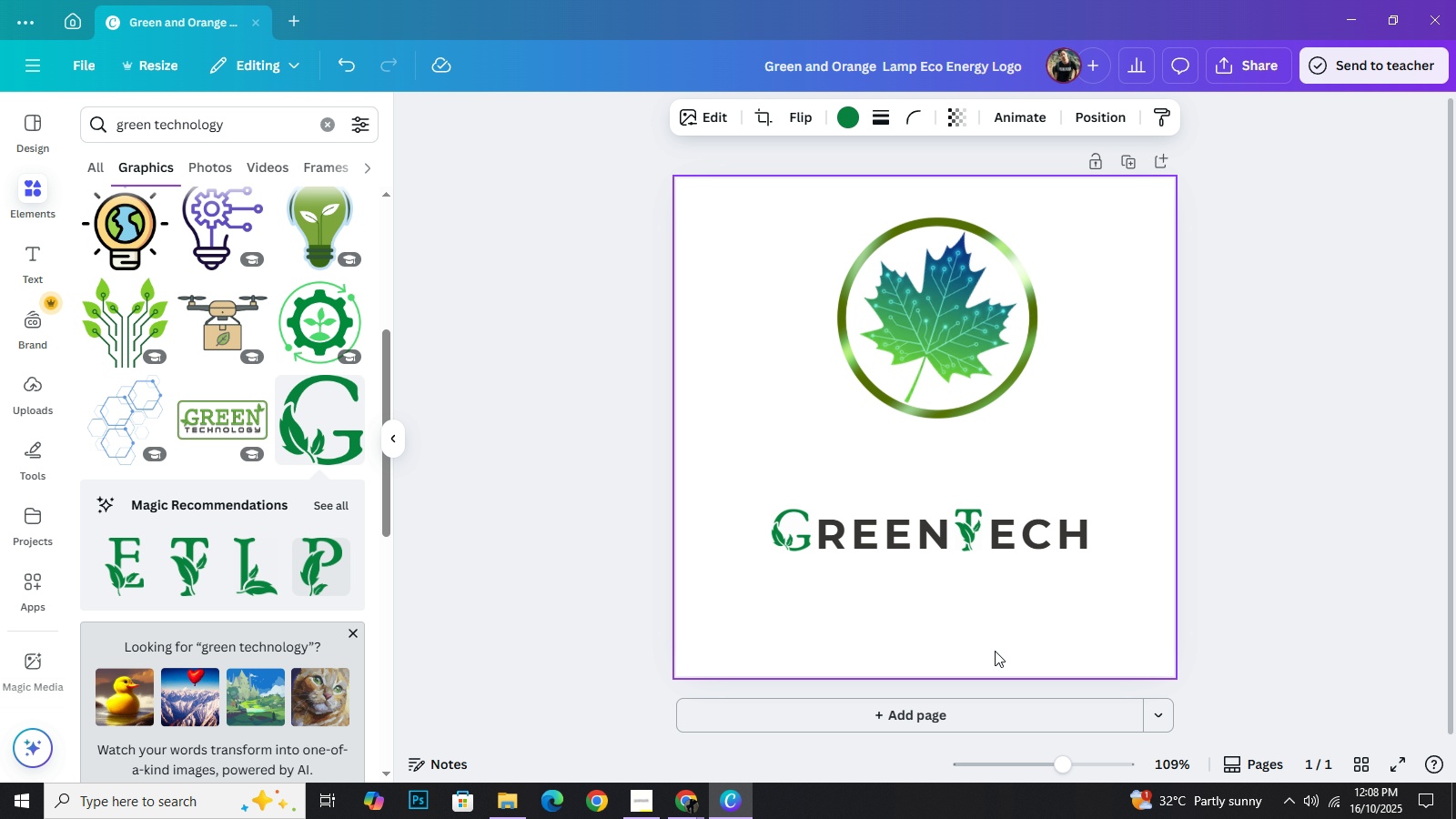 
key(ArrowRight)
 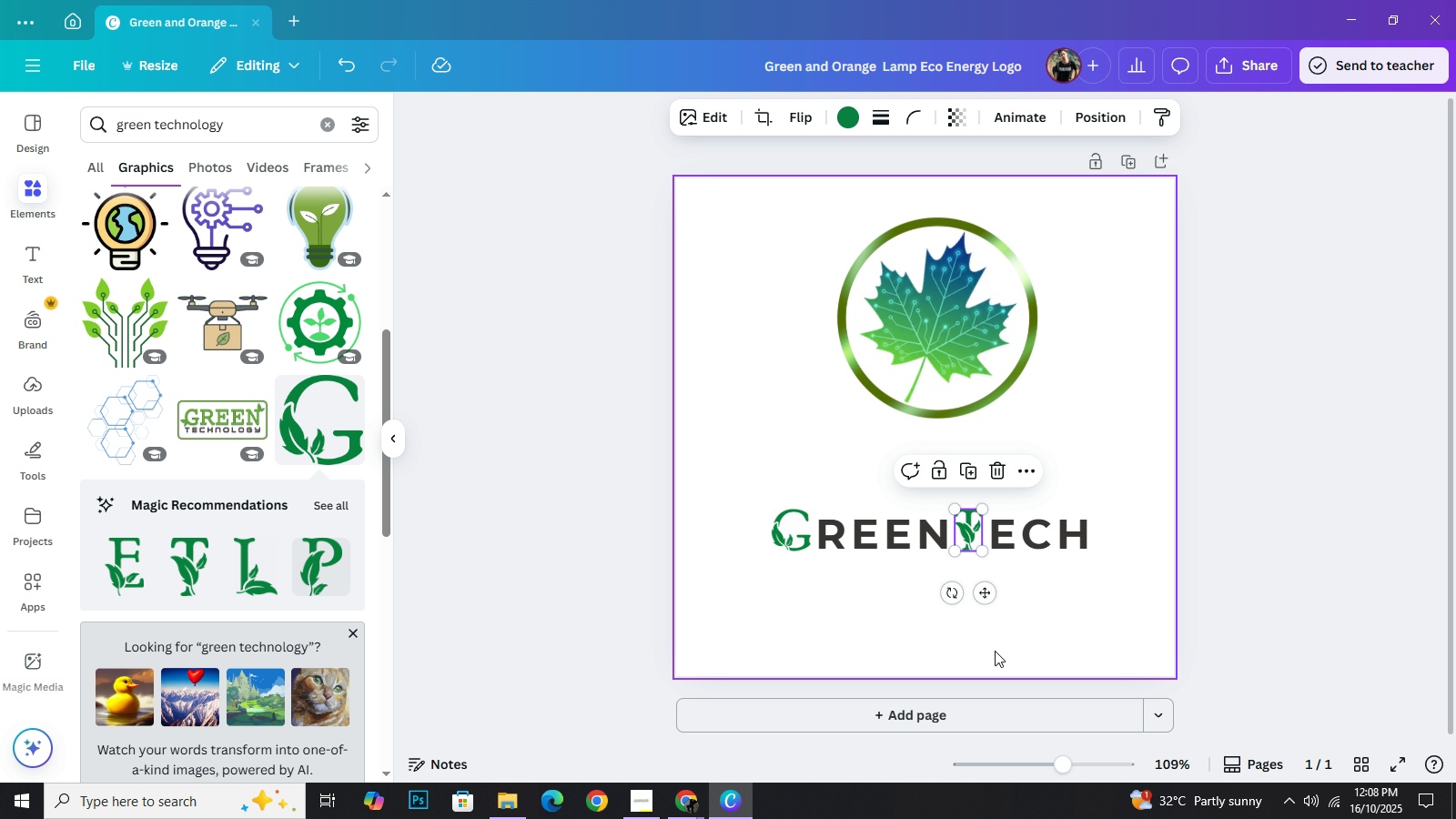 
key(ArrowDown)
 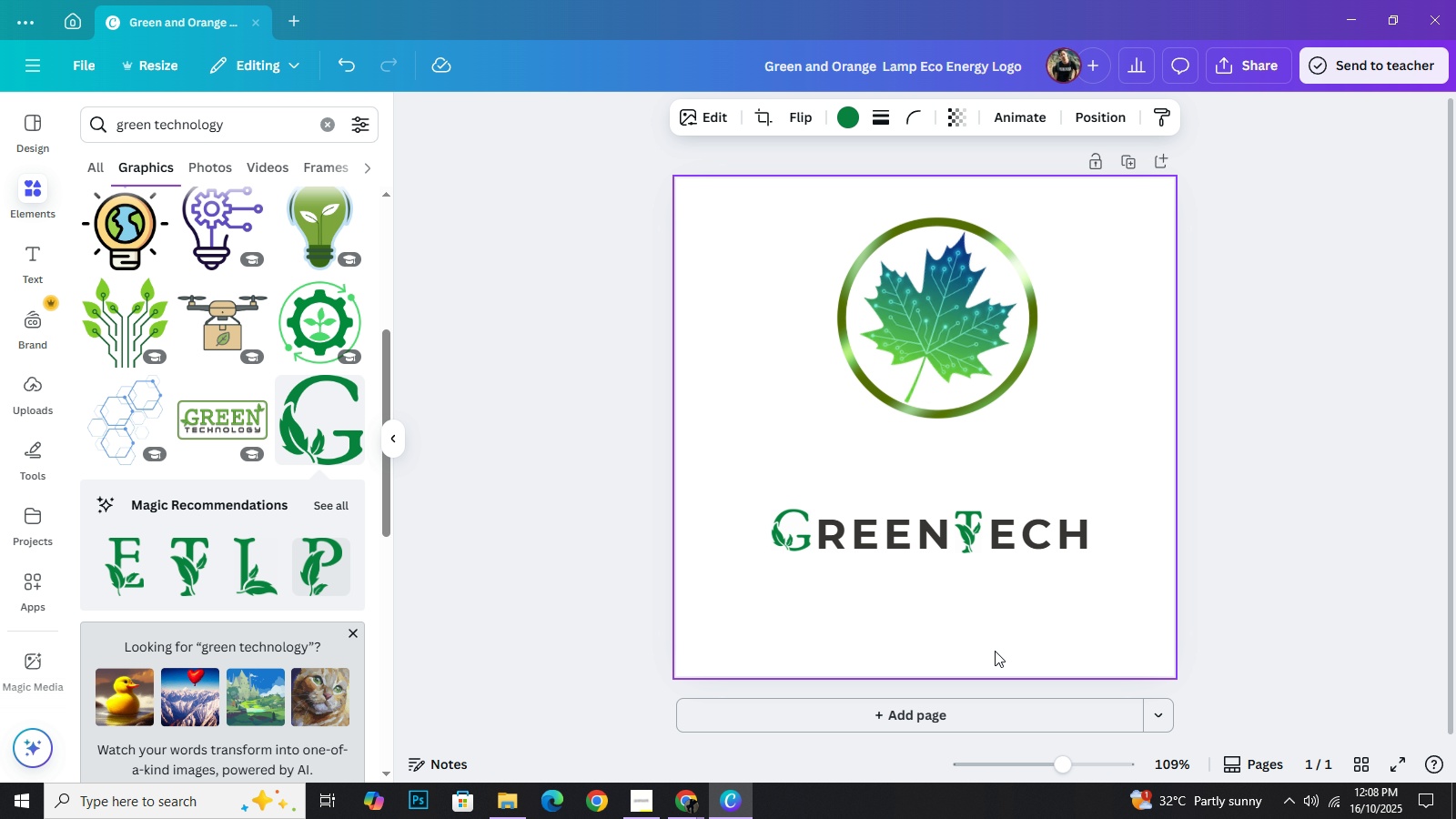 
key(ArrowDown)
 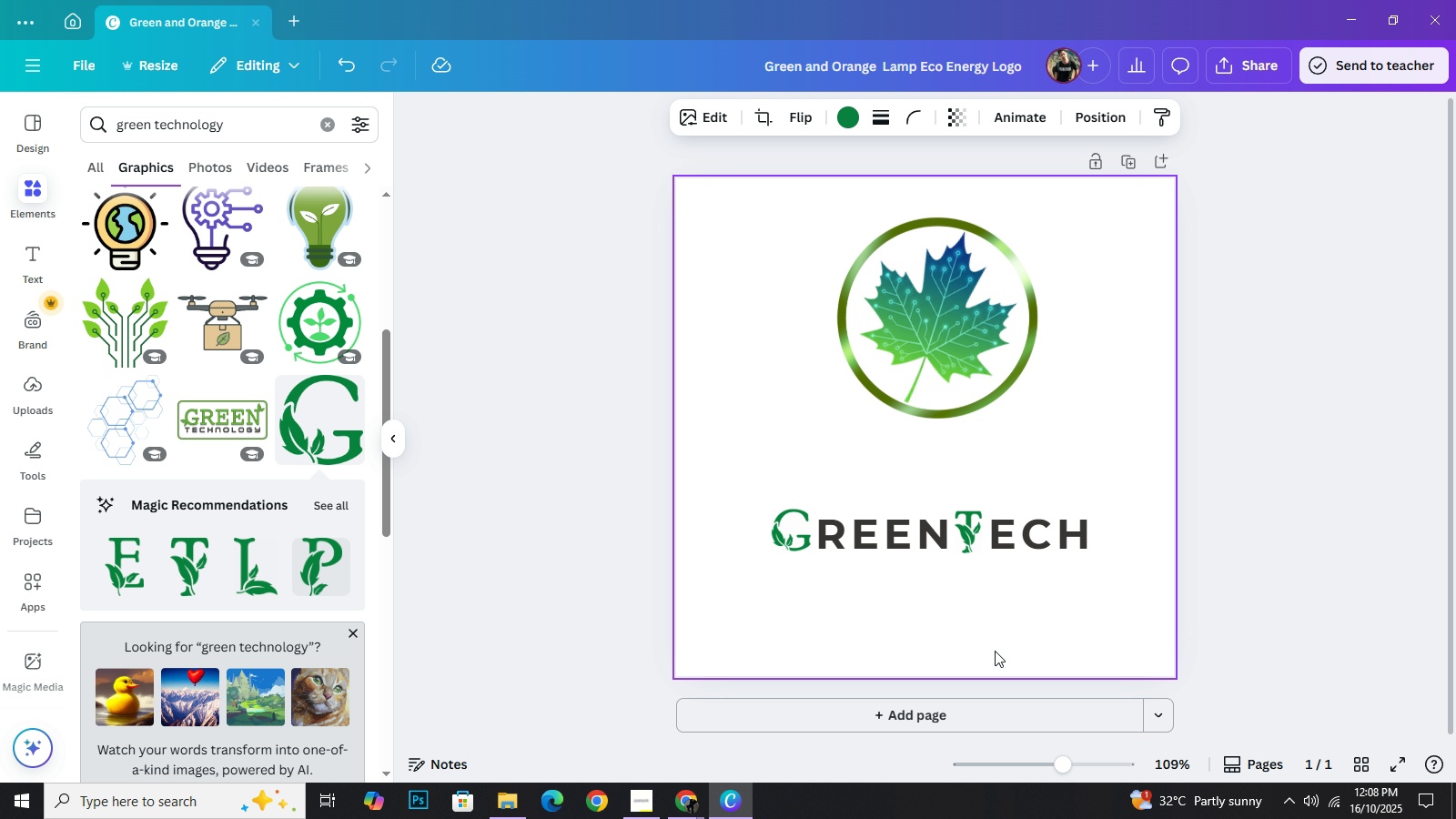 
key(Shift+ShiftRight)
 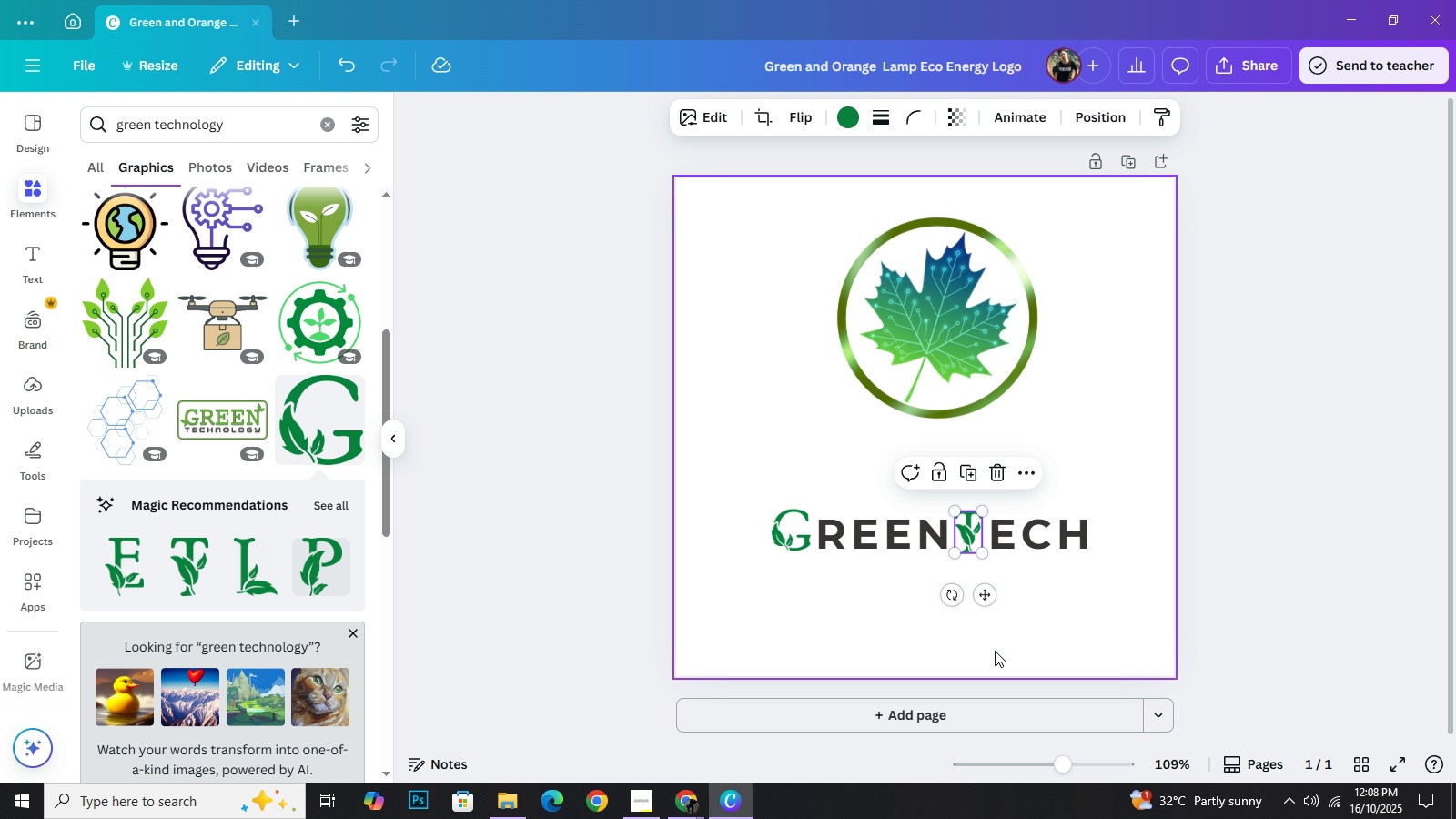 
key(ArrowUp)
 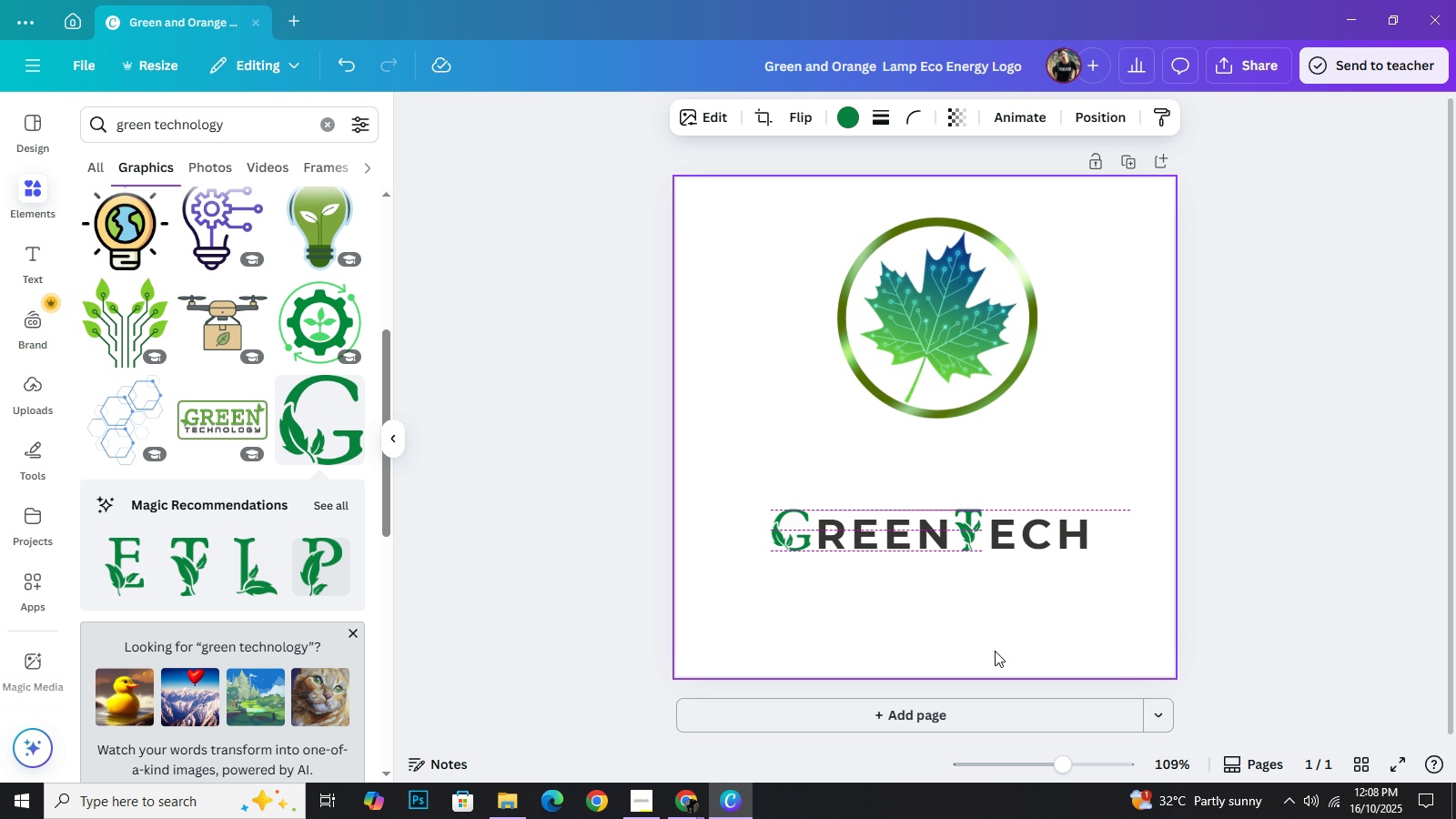 
key(ArrowUp)
 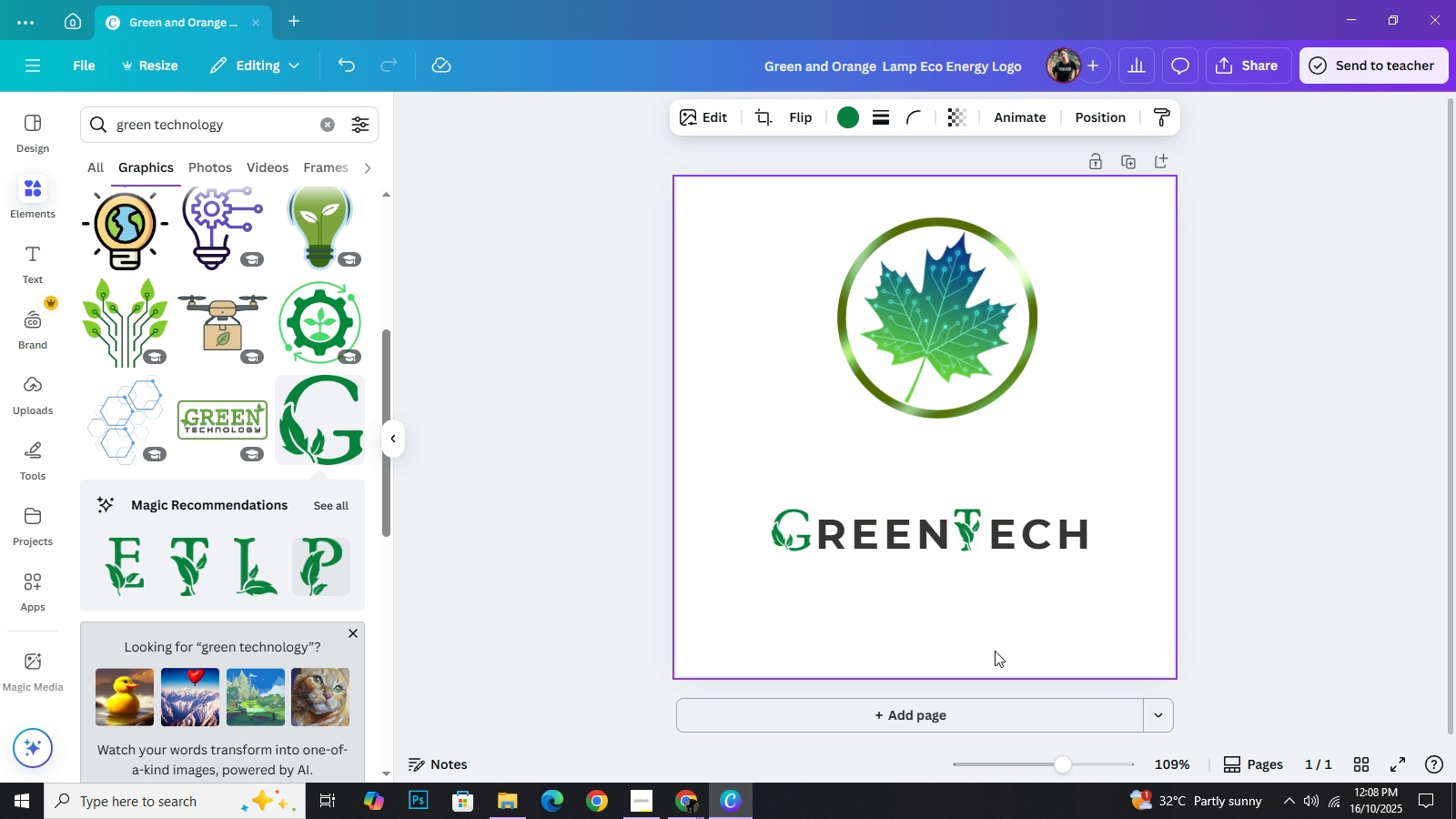 
key(ArrowLeft)
 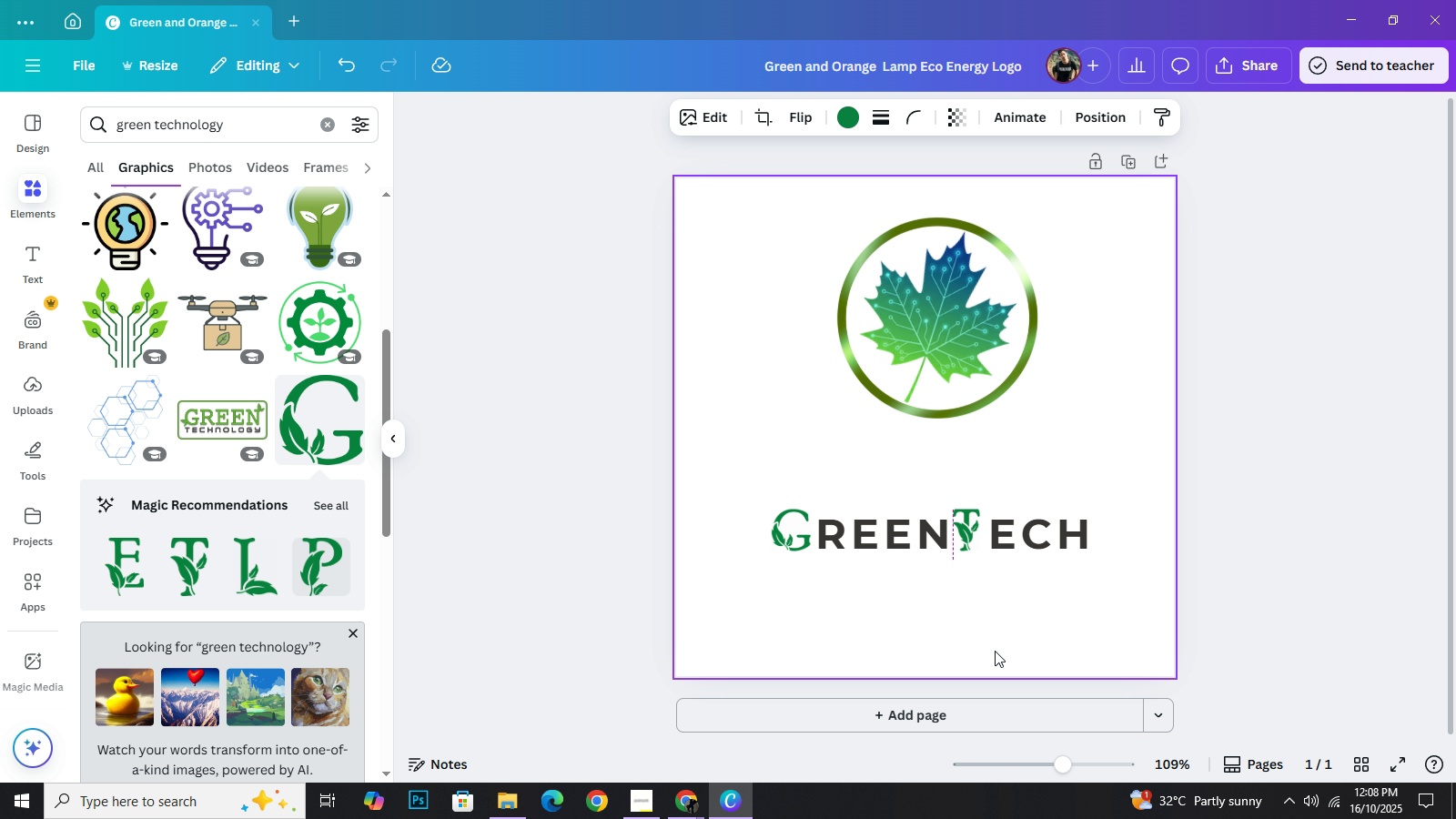 
key(ArrowLeft)
 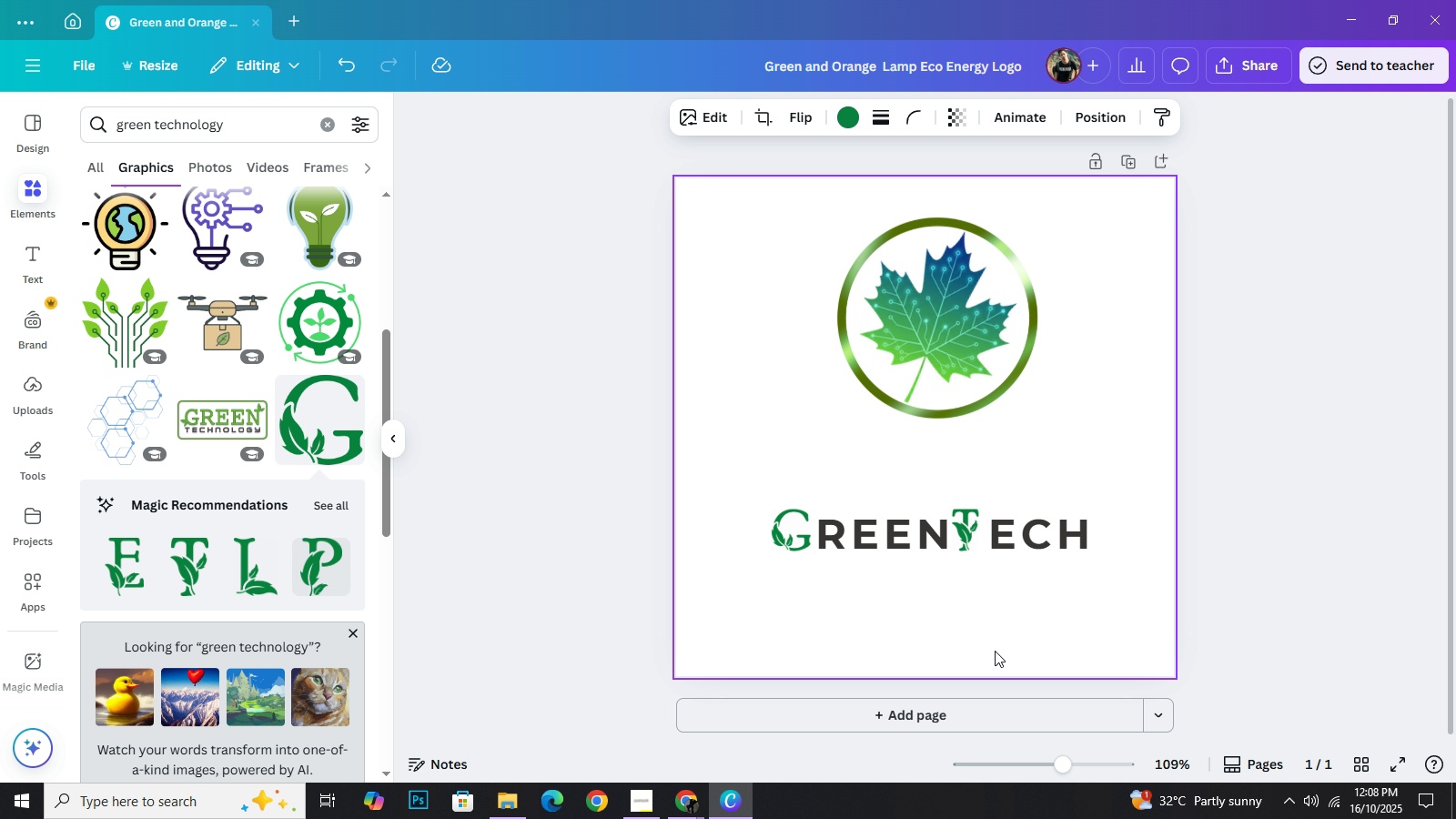 
key(ArrowLeft)
 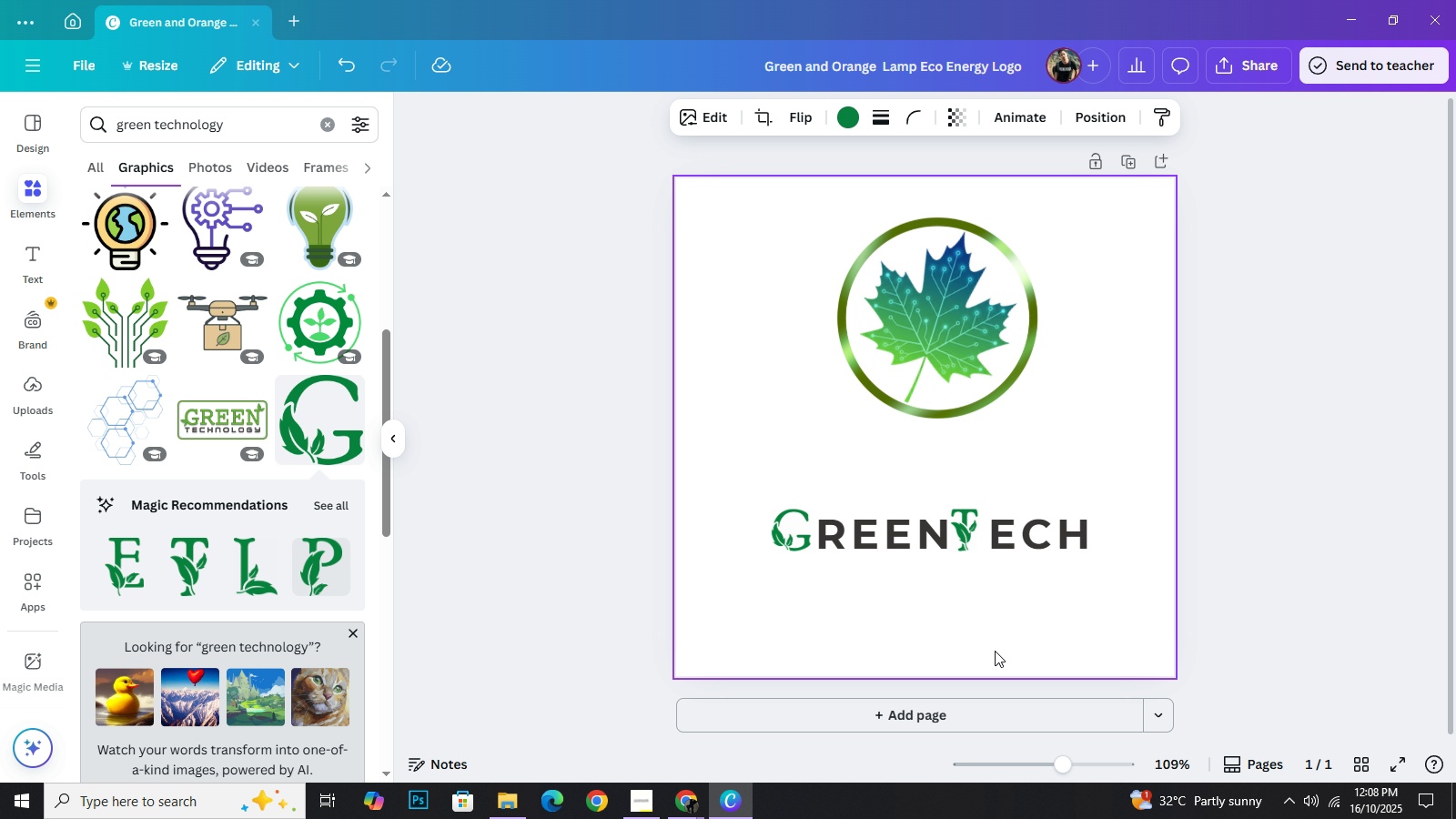 
key(ArrowLeft)
 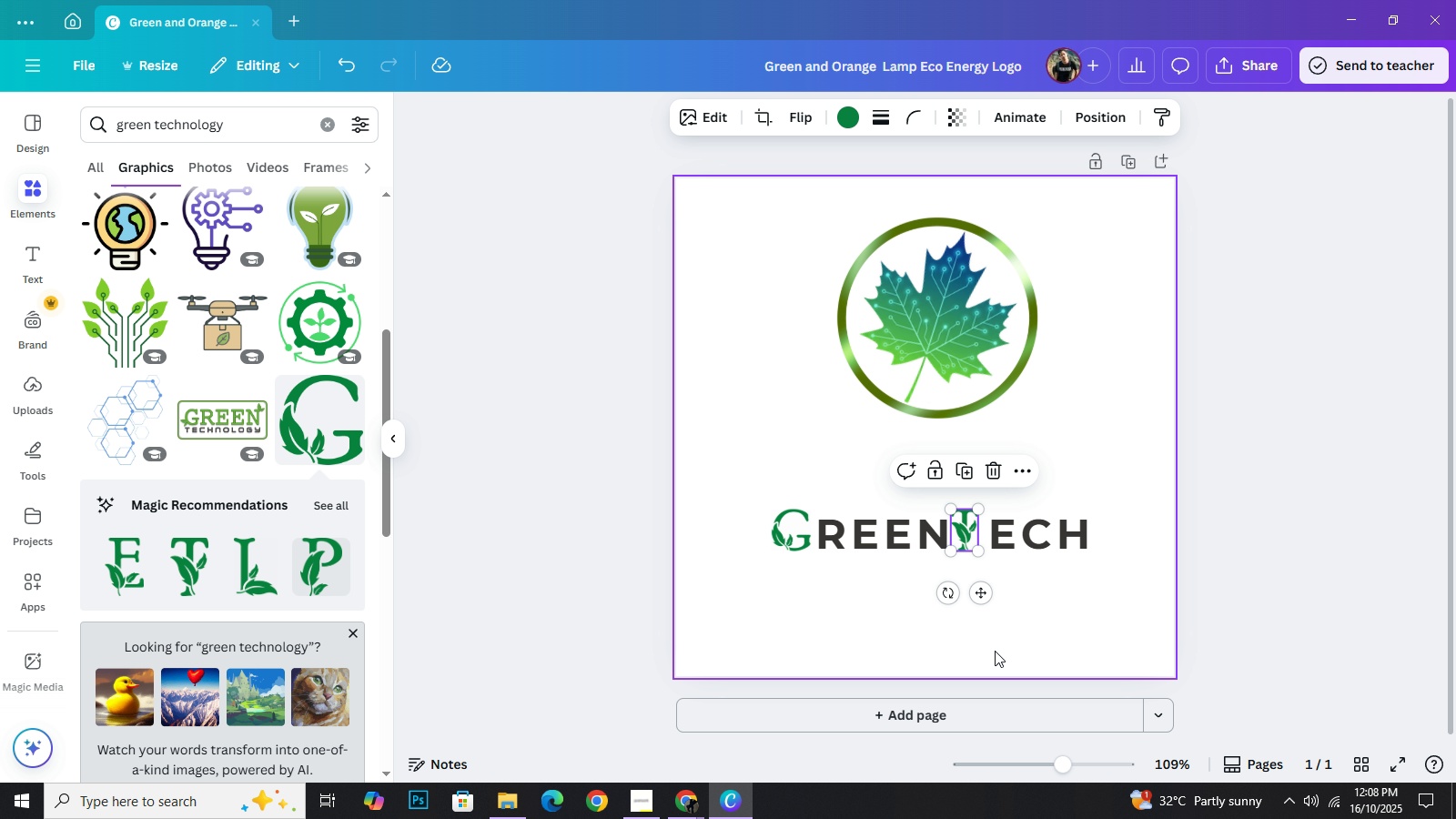 
key(ArrowRight)
 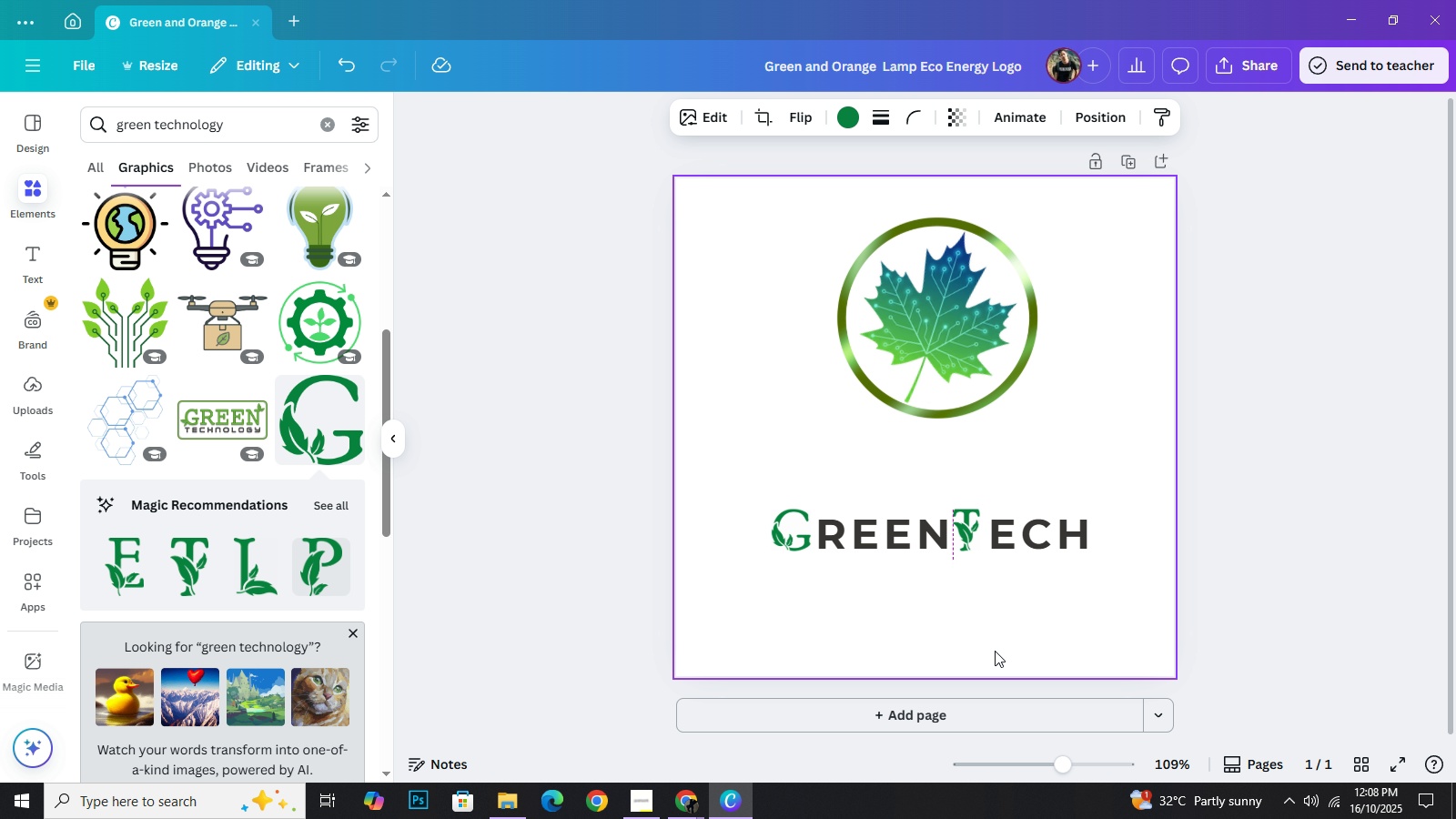 
key(ArrowRight)
 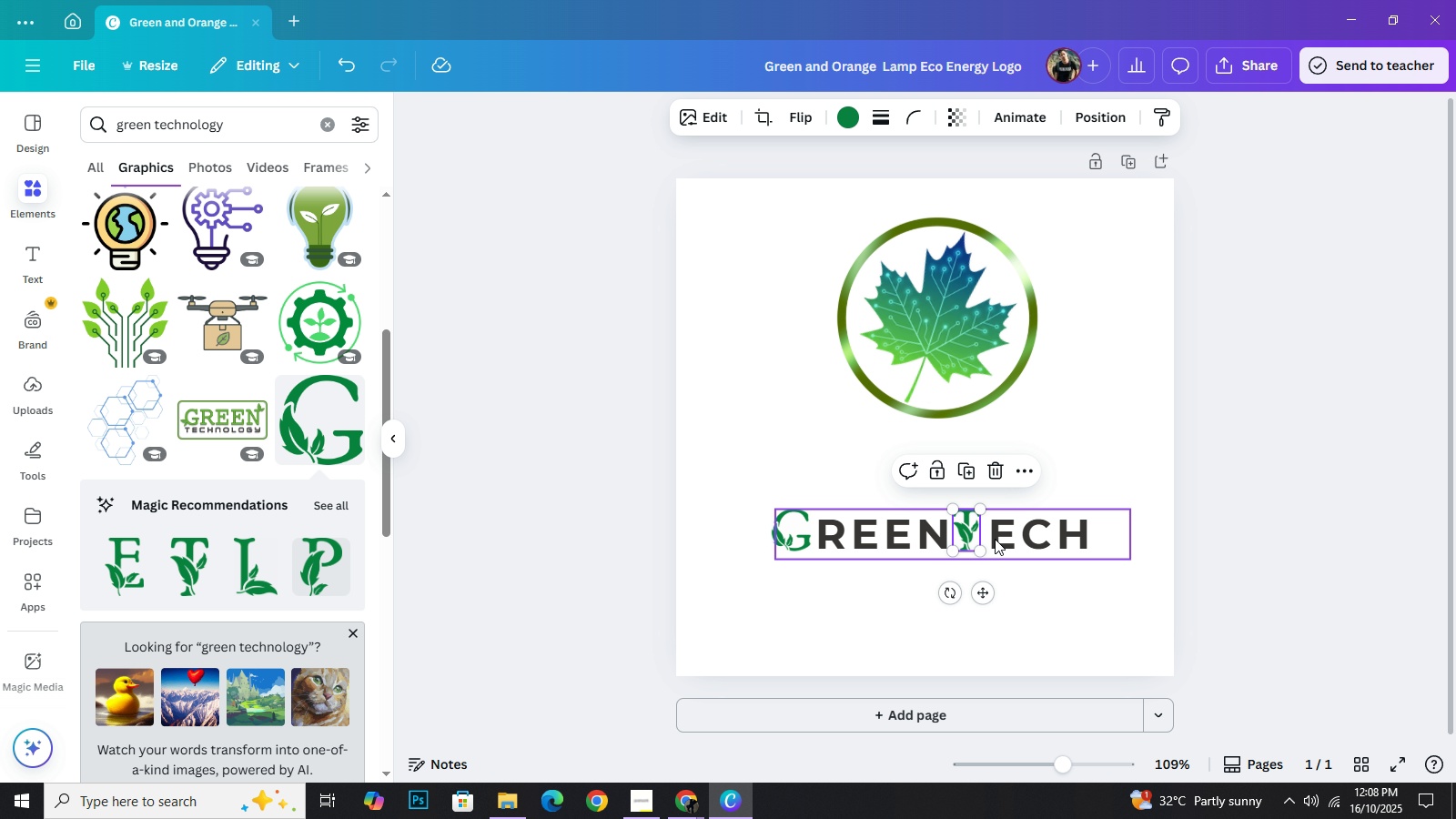 
left_click([994, 537])
 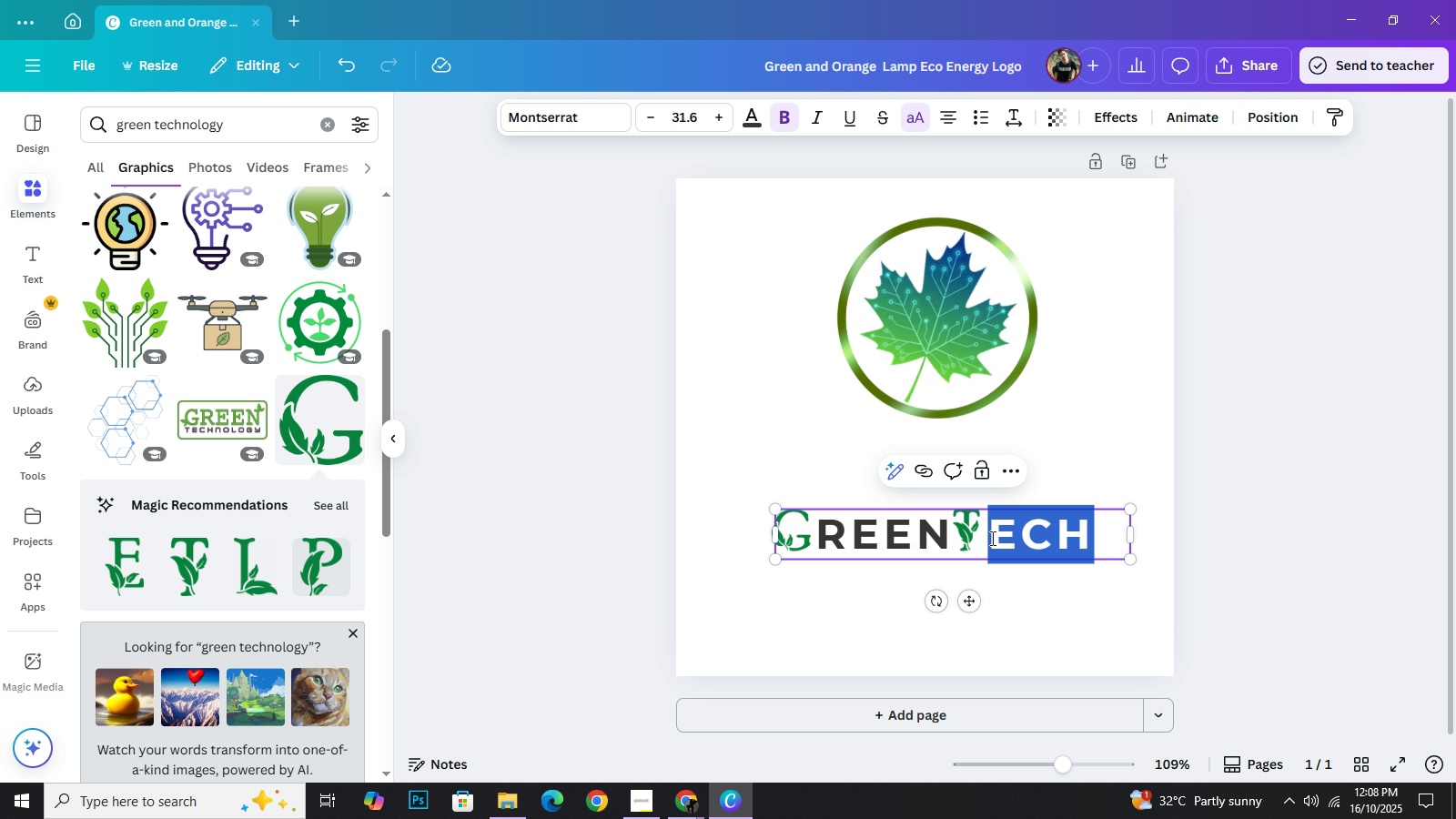 
double_click([991, 538])
 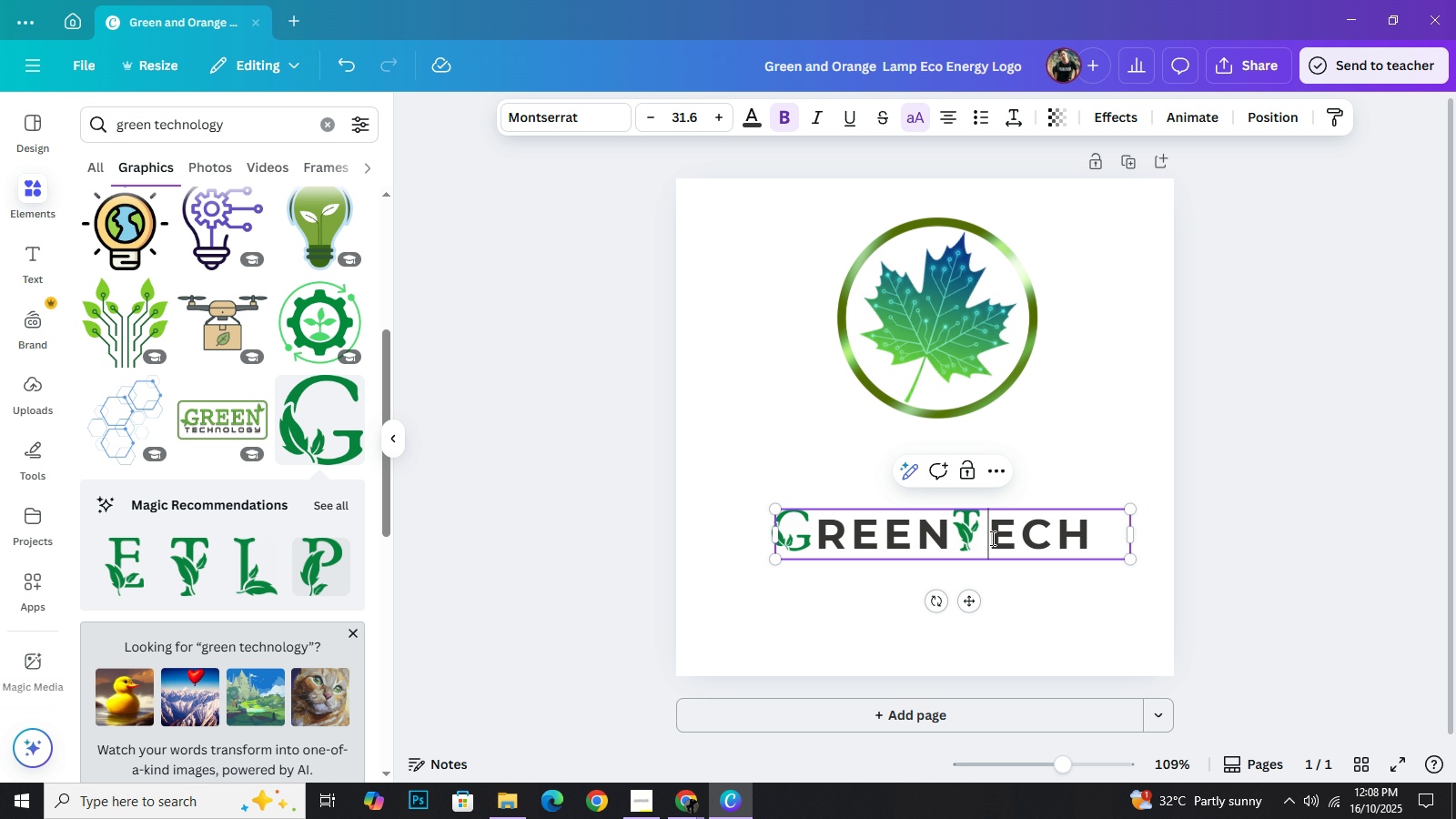 
left_click([991, 538])
 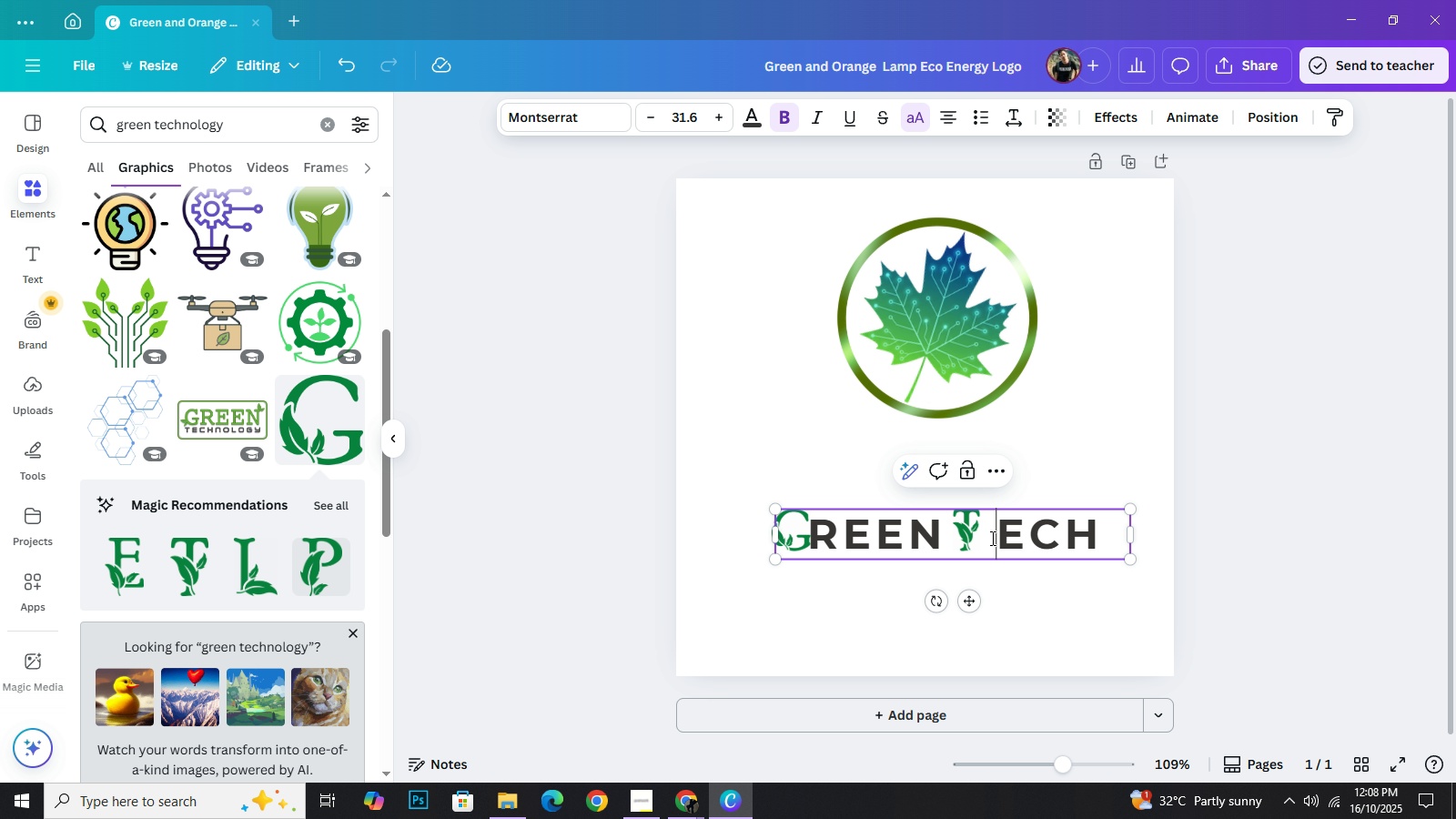 
key(Space)
 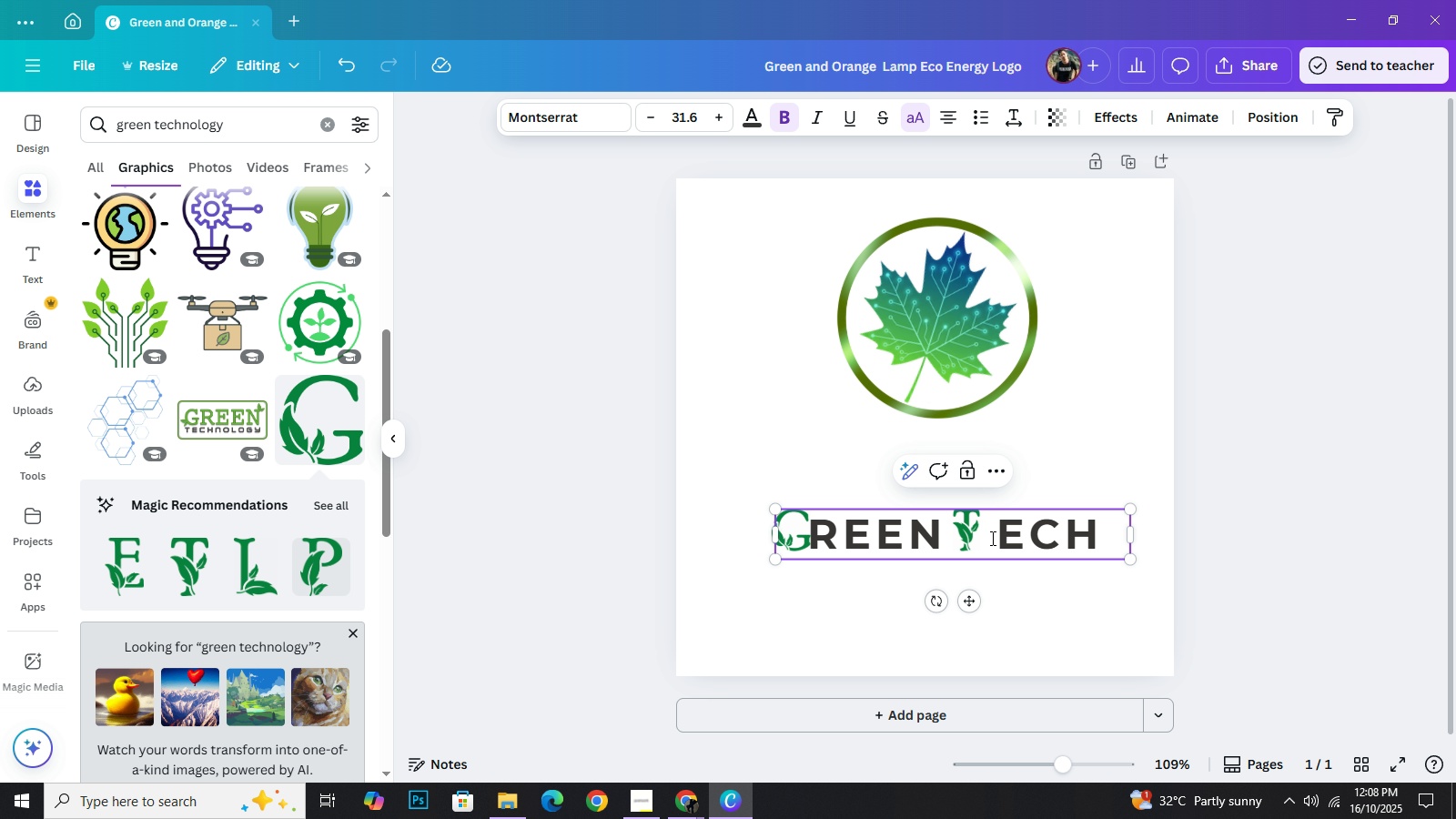 
key(Backspace)
 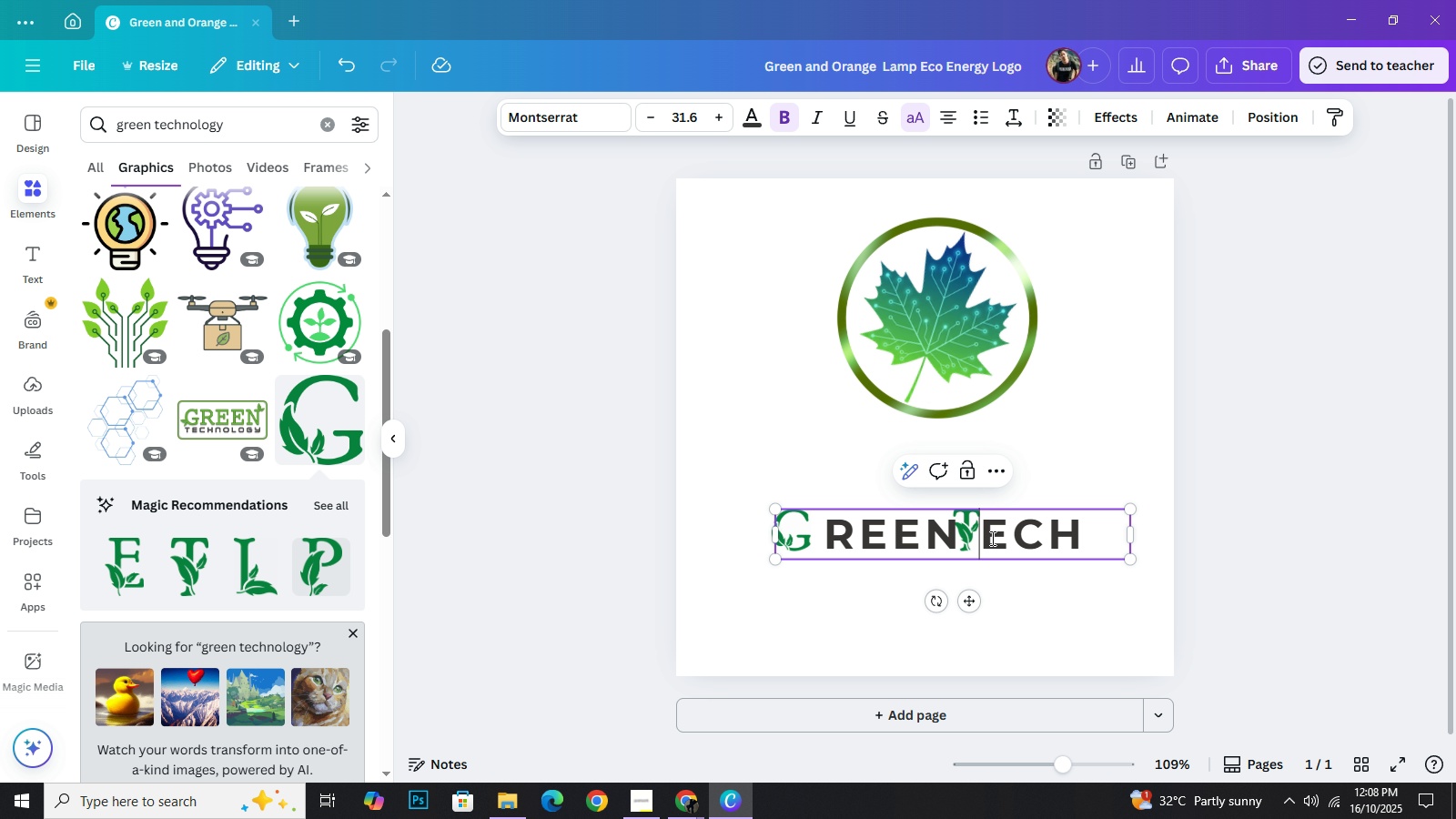 
key(Backspace)
 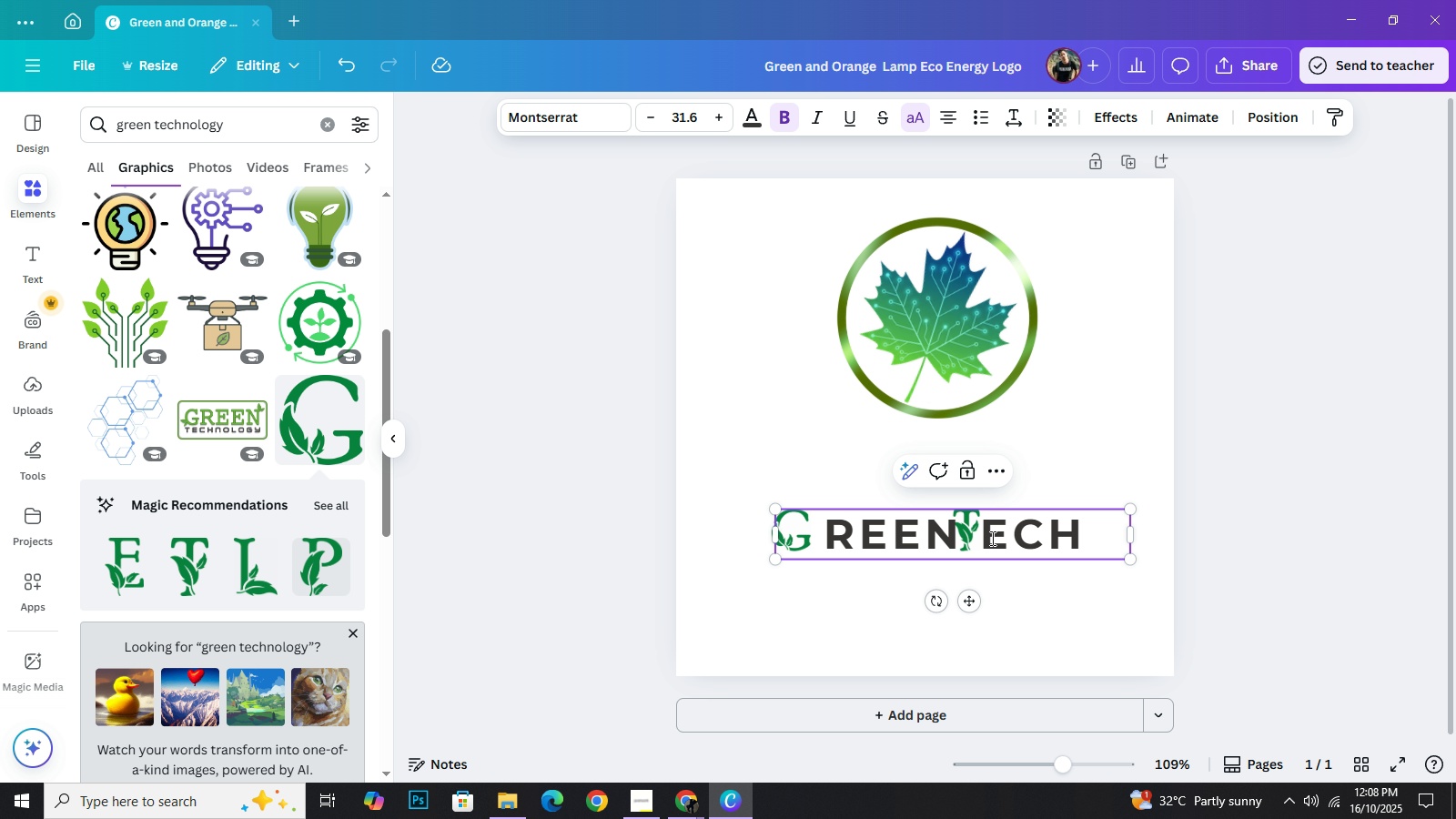 
key(Space)
 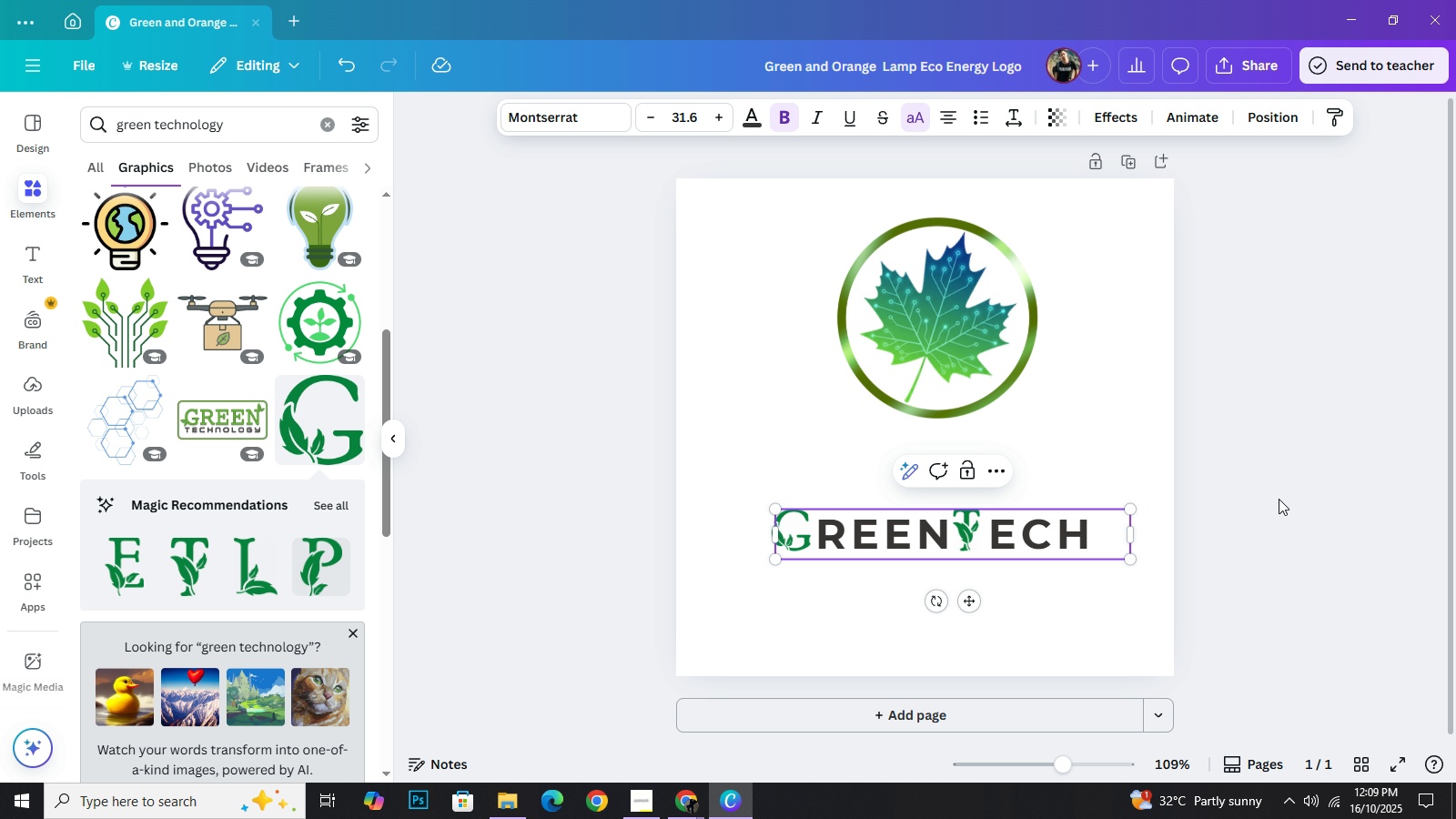 
left_click([1304, 483])
 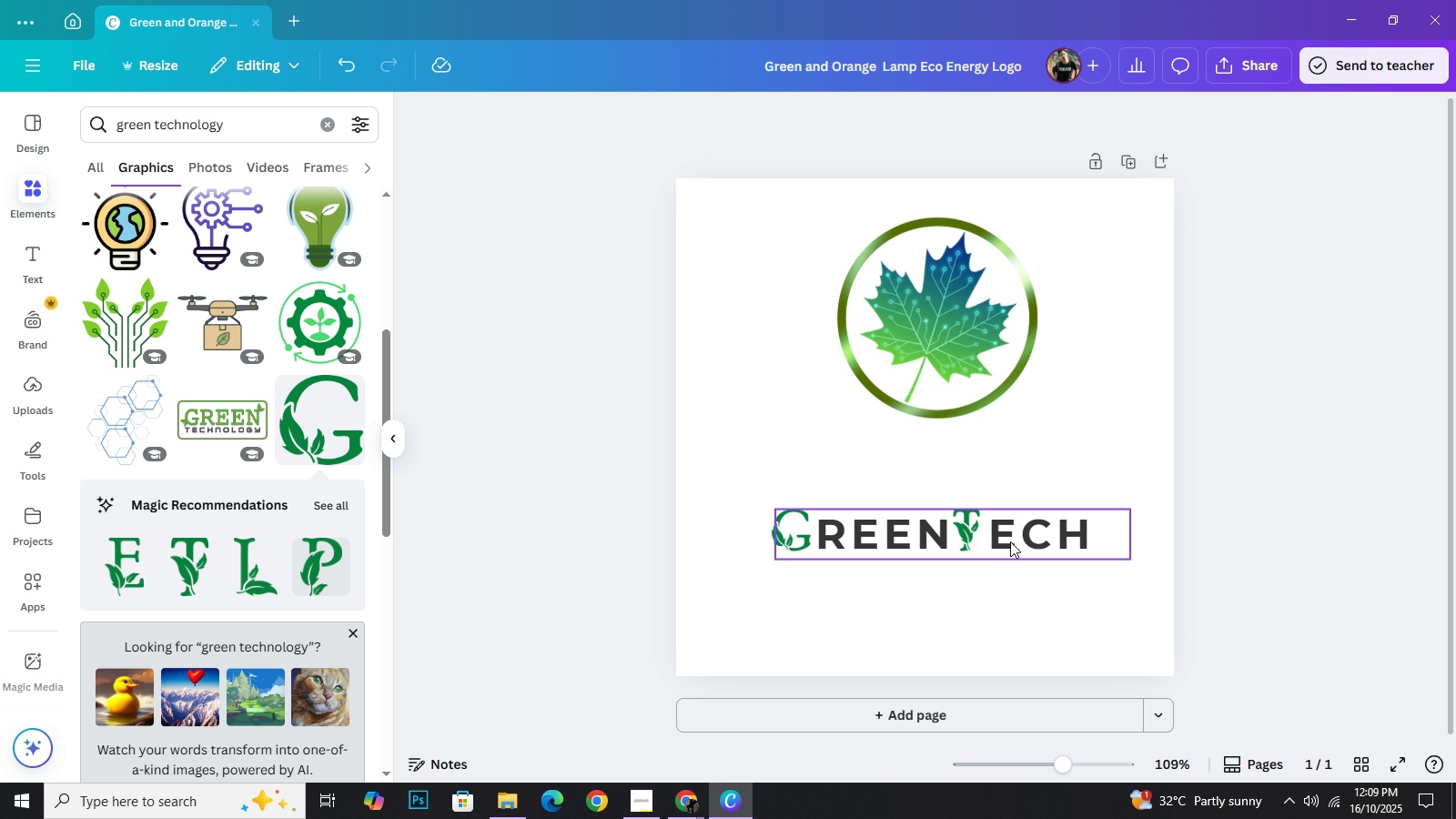 
left_click([1010, 541])
 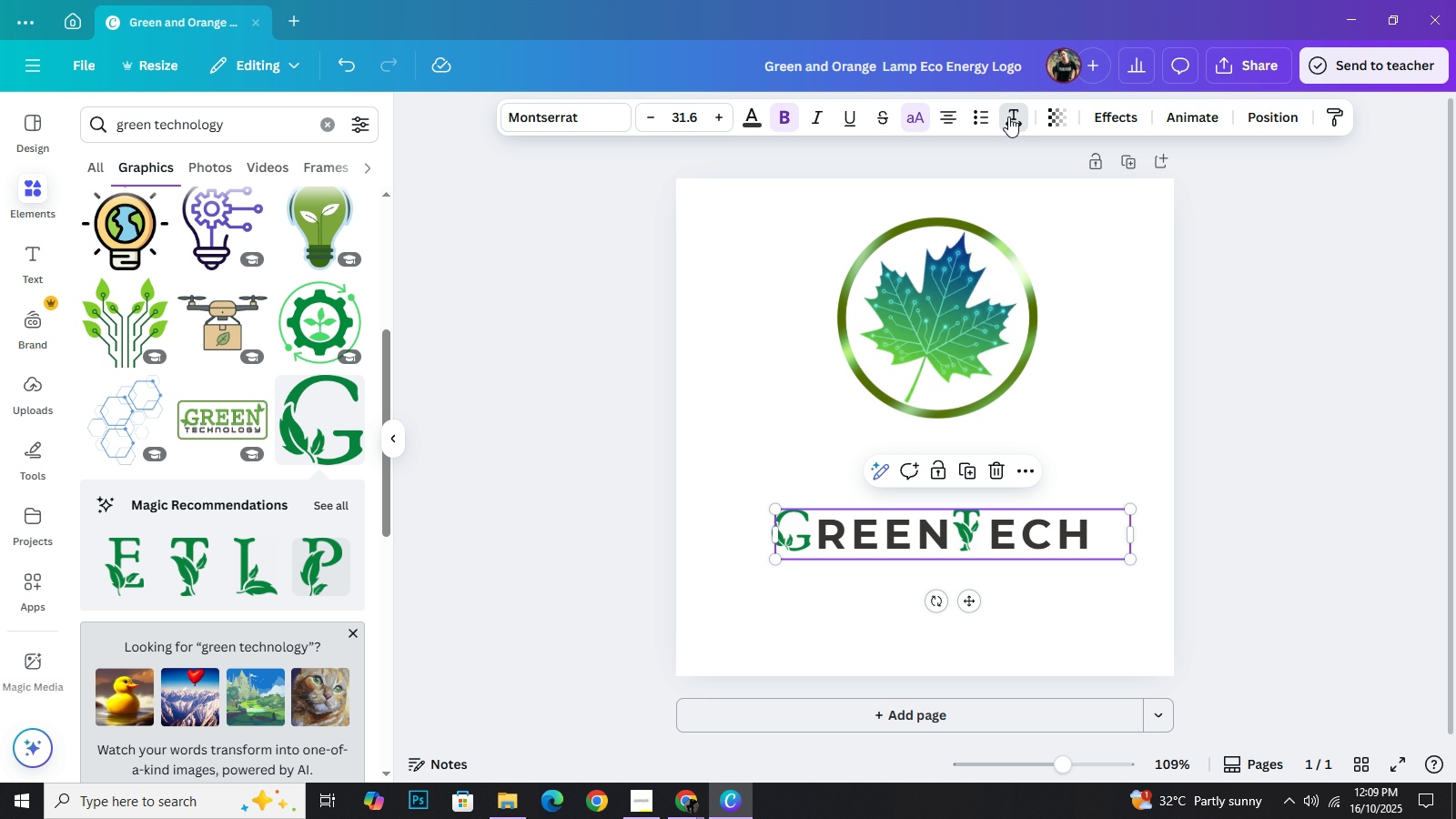 
left_click([1008, 116])
 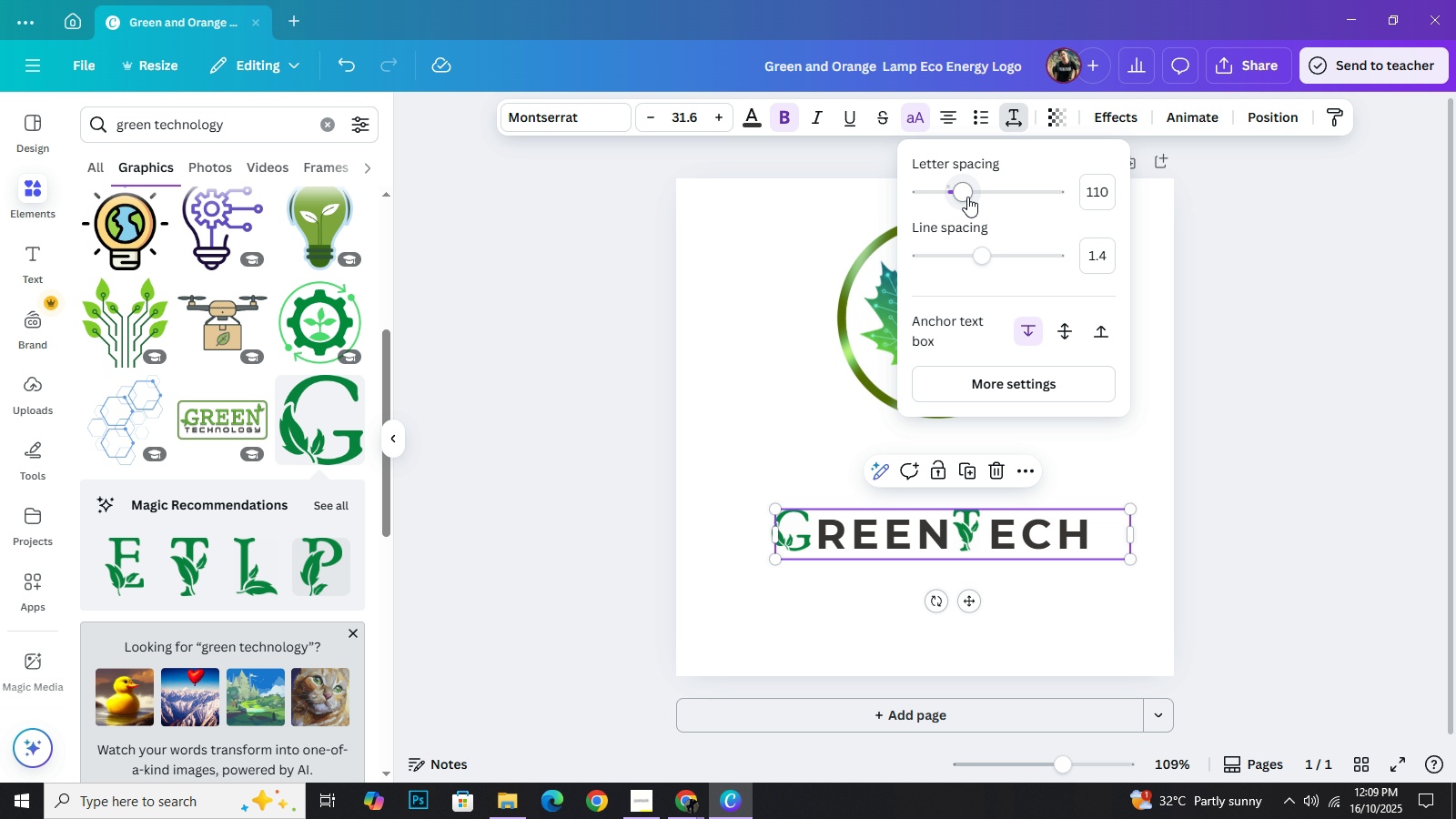 
left_click_drag(start_coordinate=[967, 197], to_coordinate=[955, 193])
 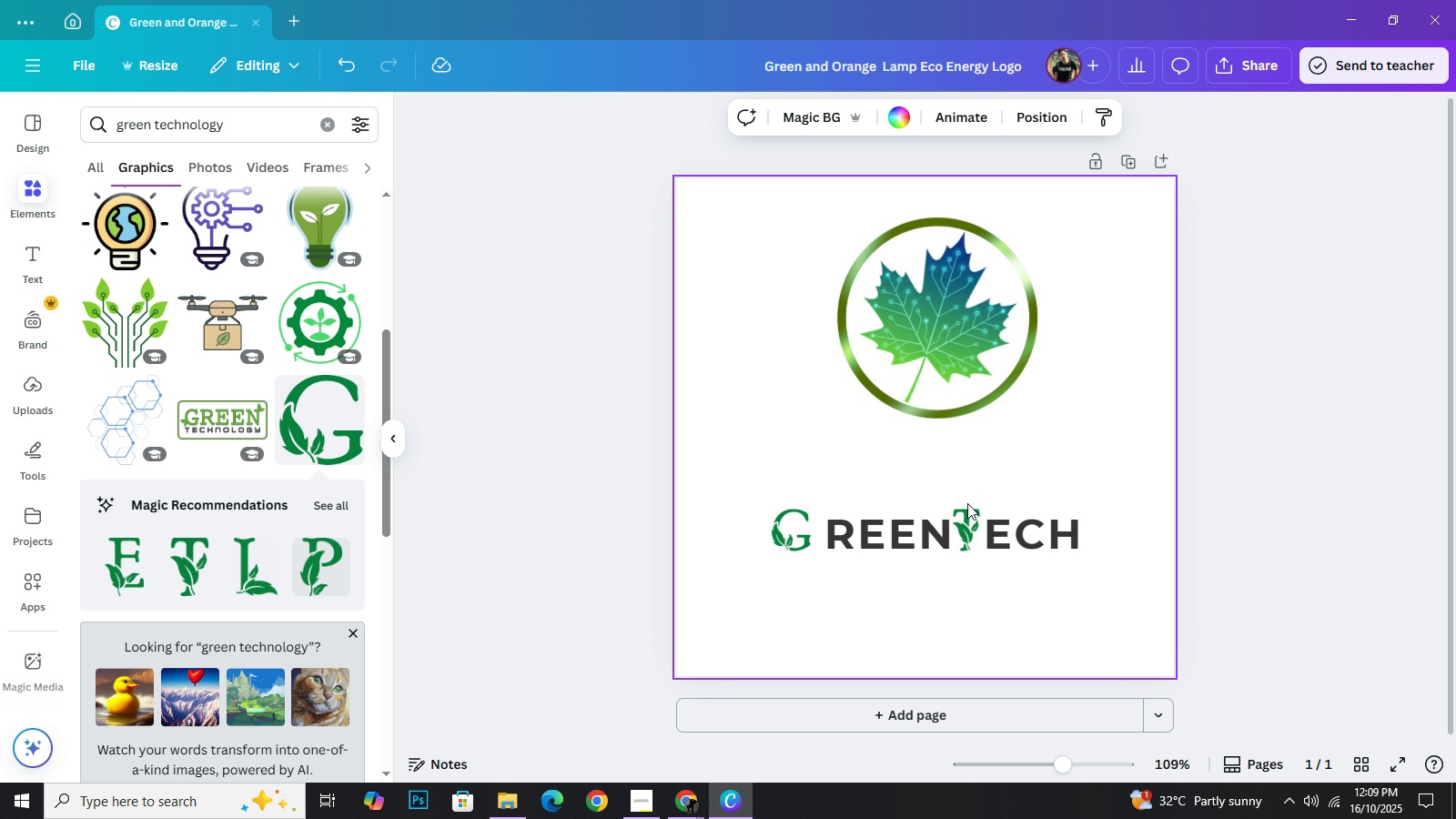 
left_click([964, 506])
 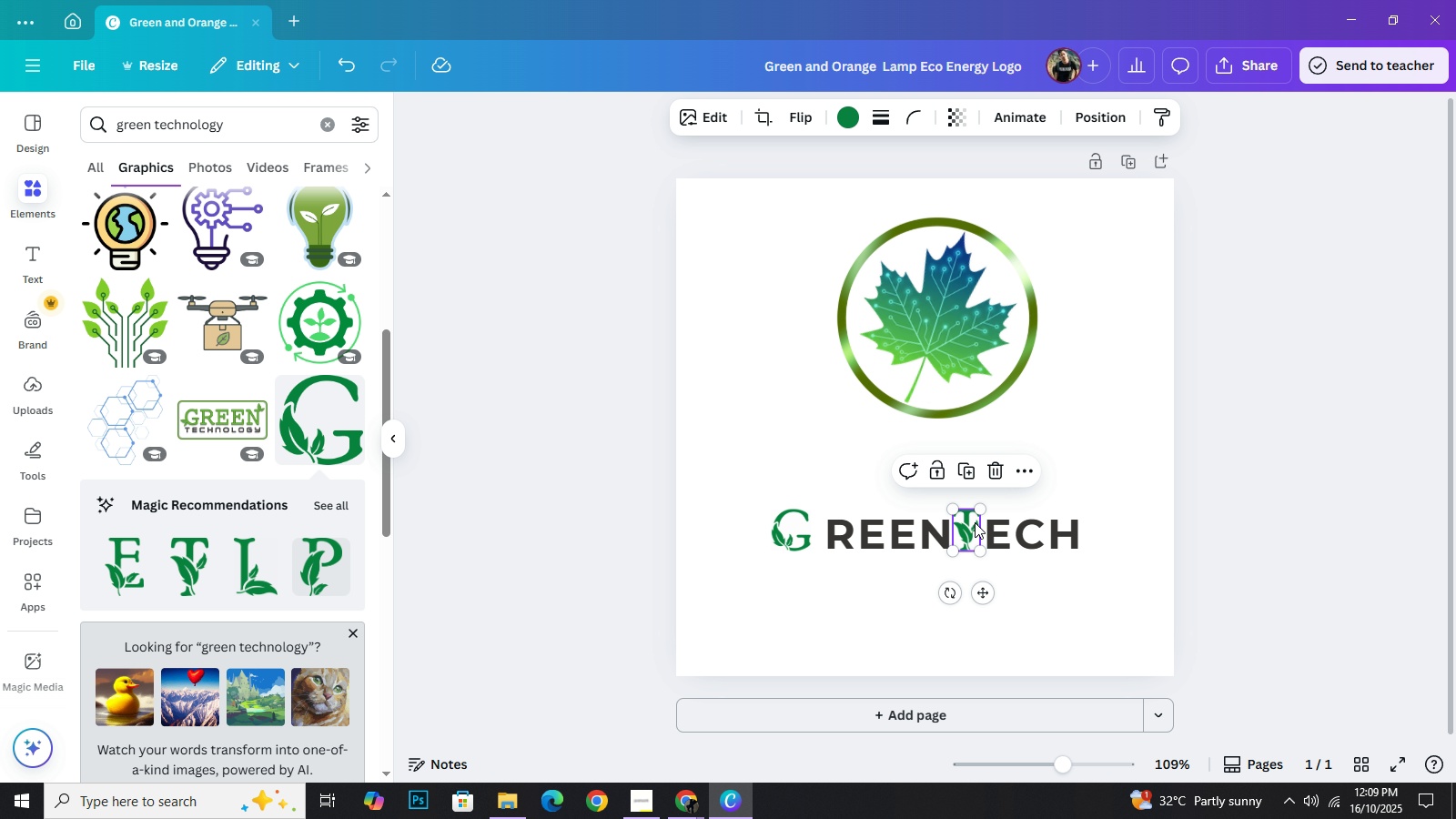 
left_click([975, 522])
 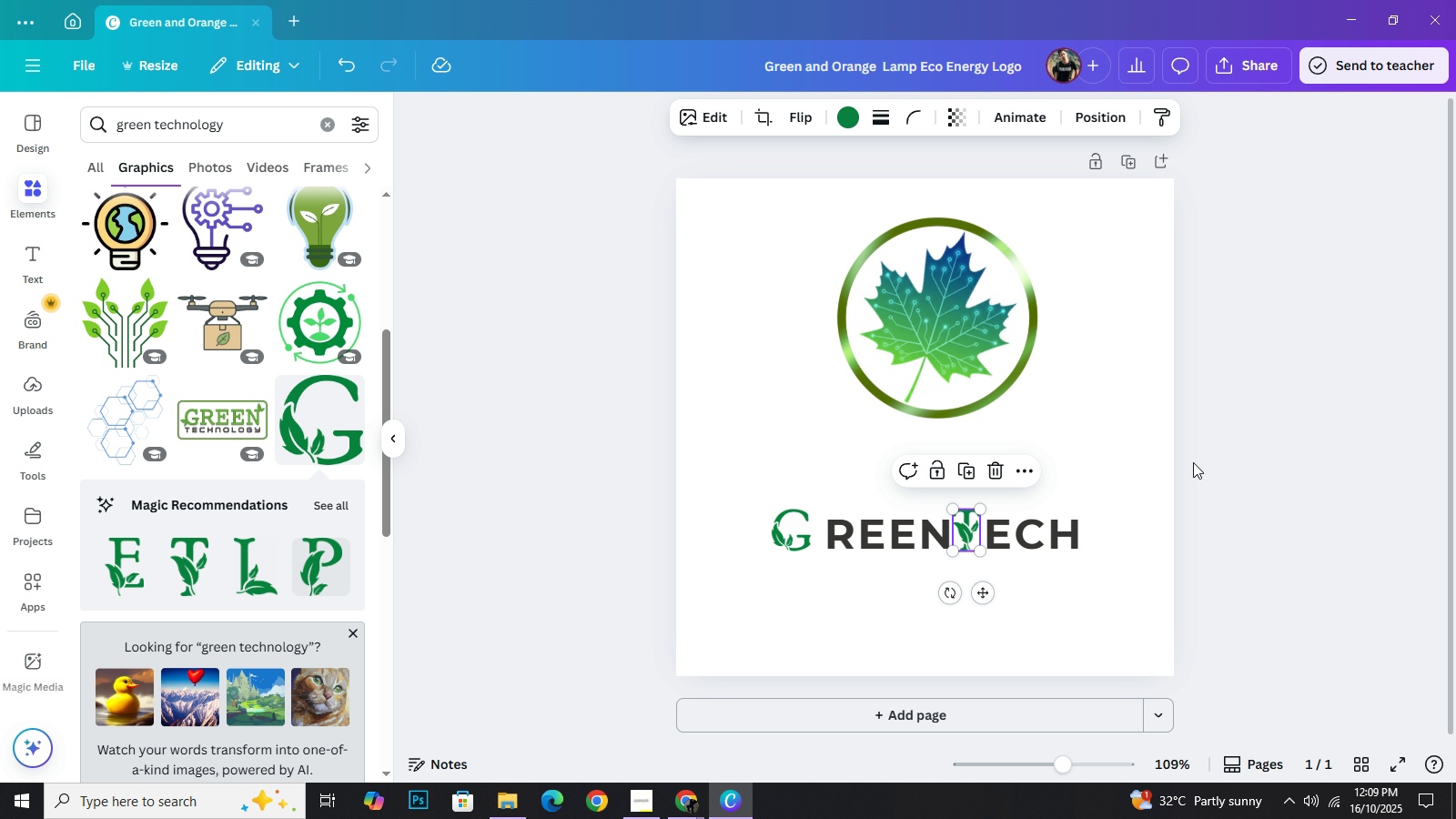 
key(ArrowRight)
 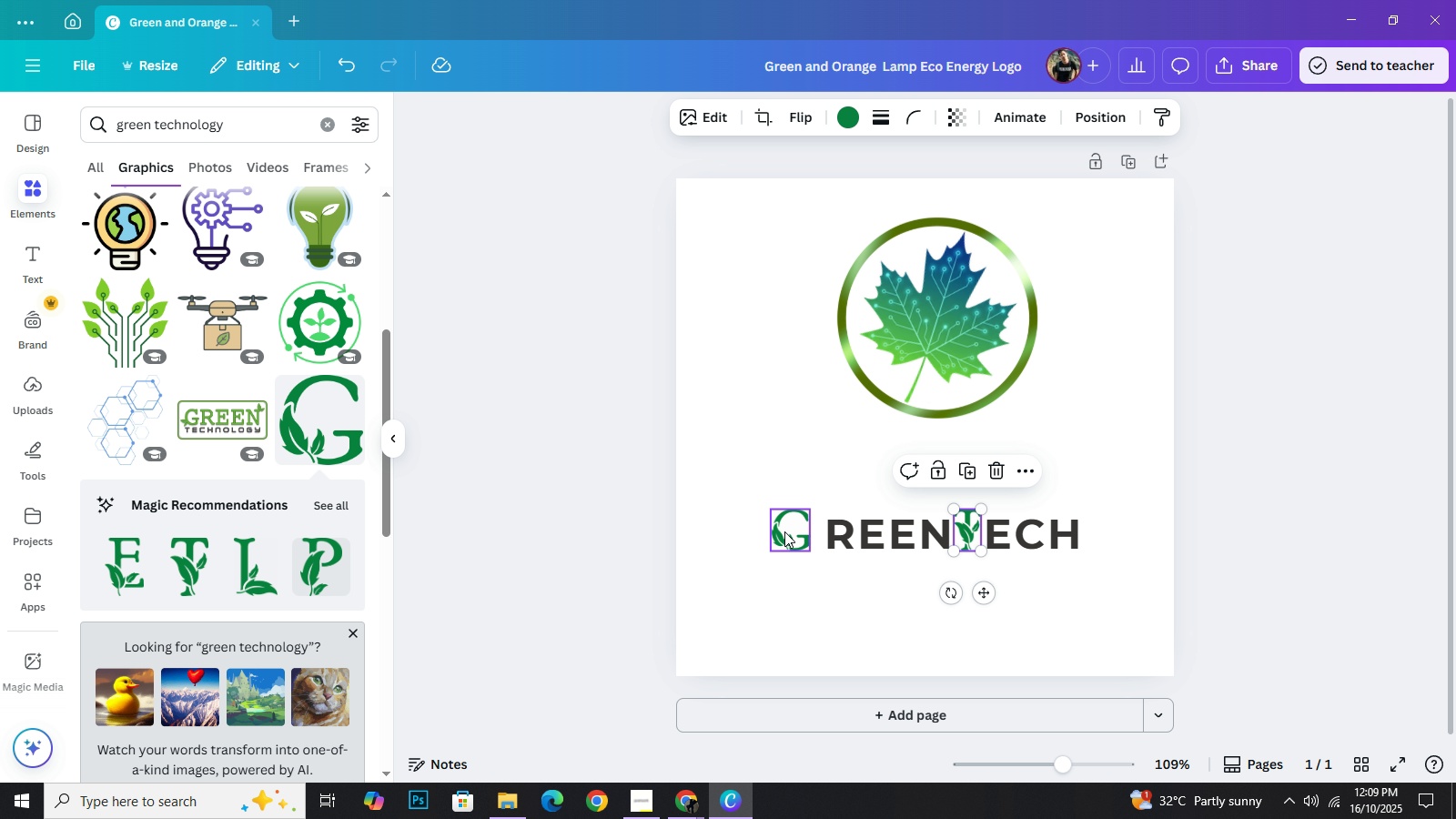 
left_click([784, 531])
 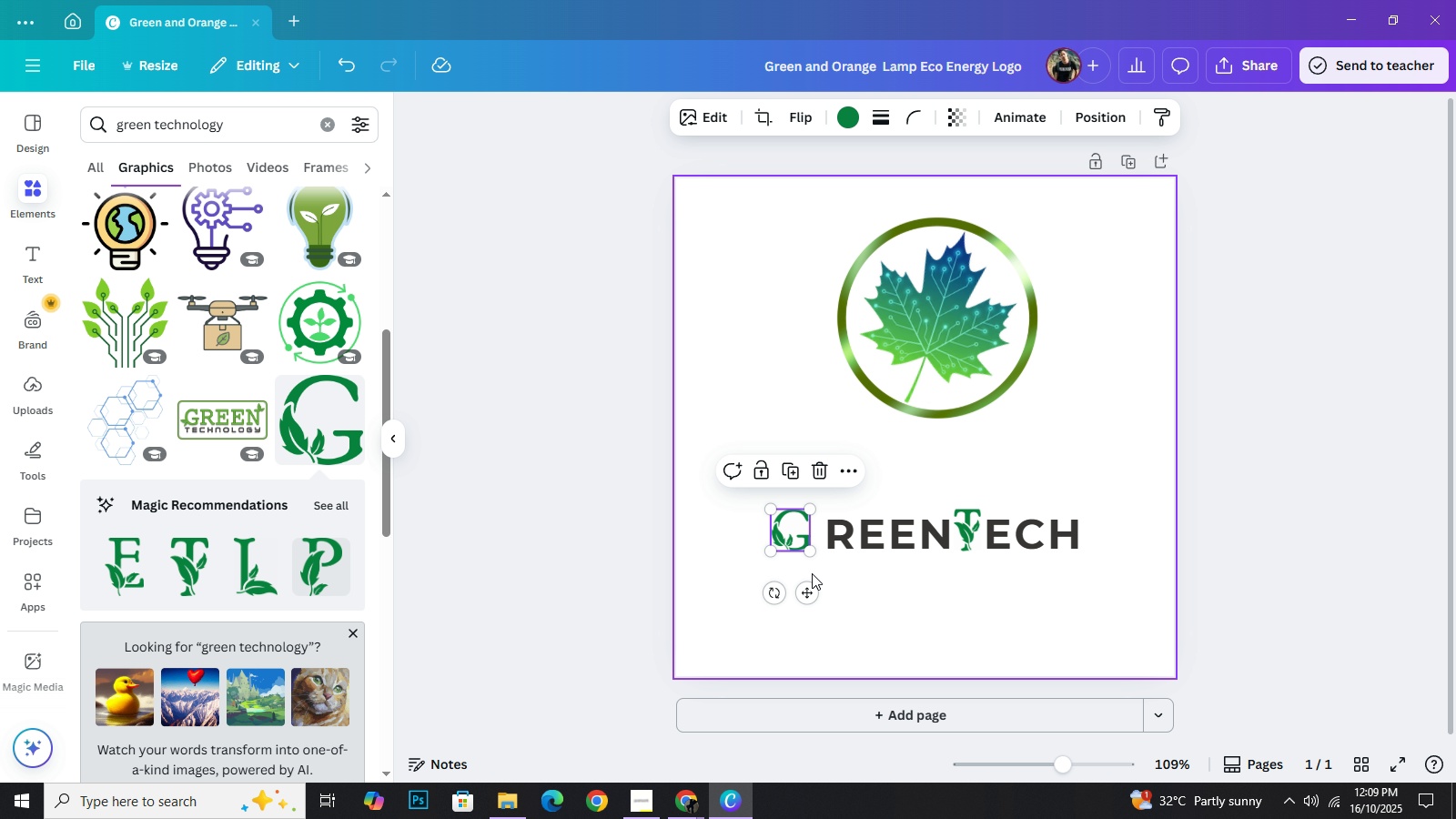 
key(ArrowRight)
 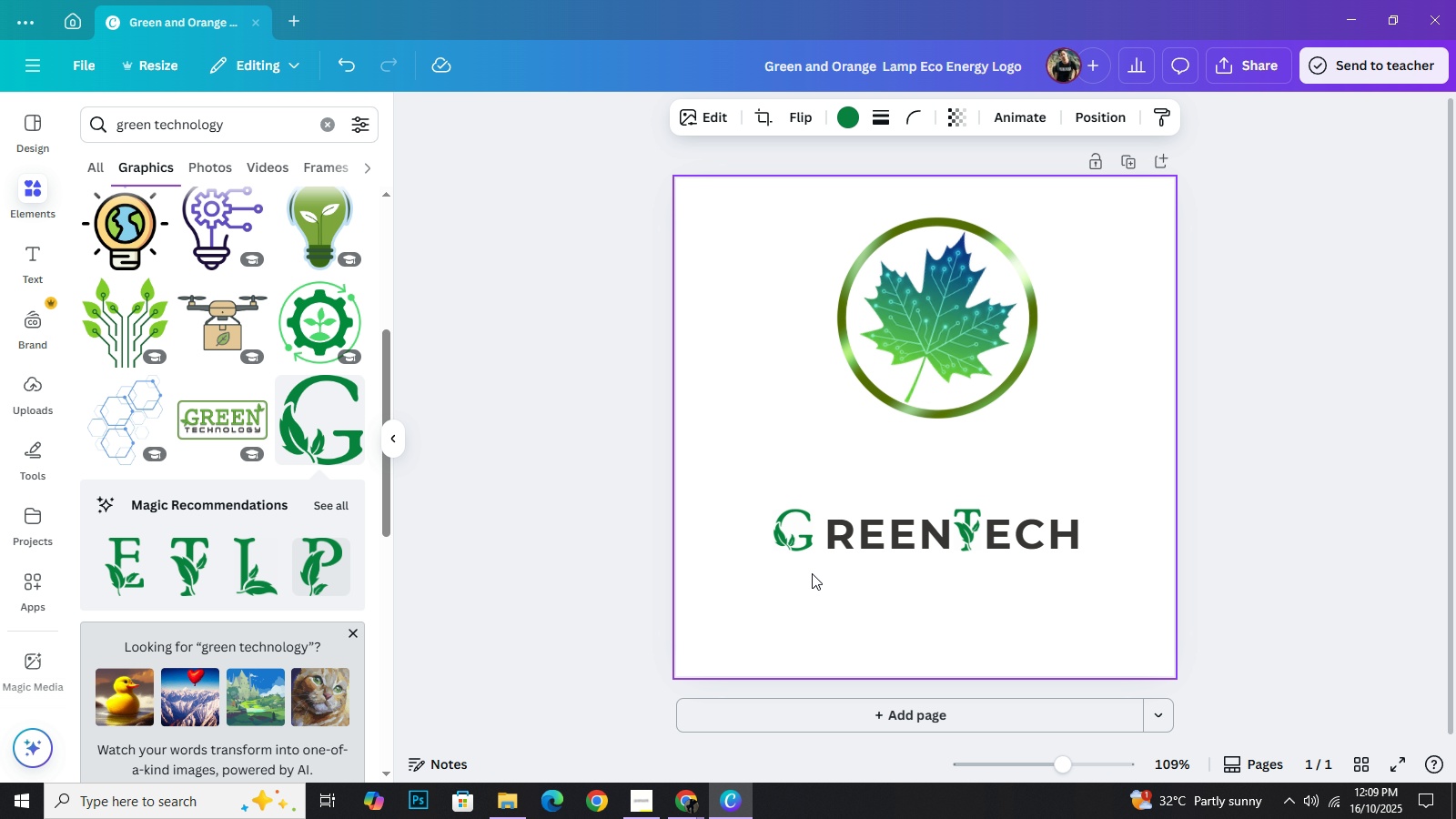 
key(ArrowRight)
 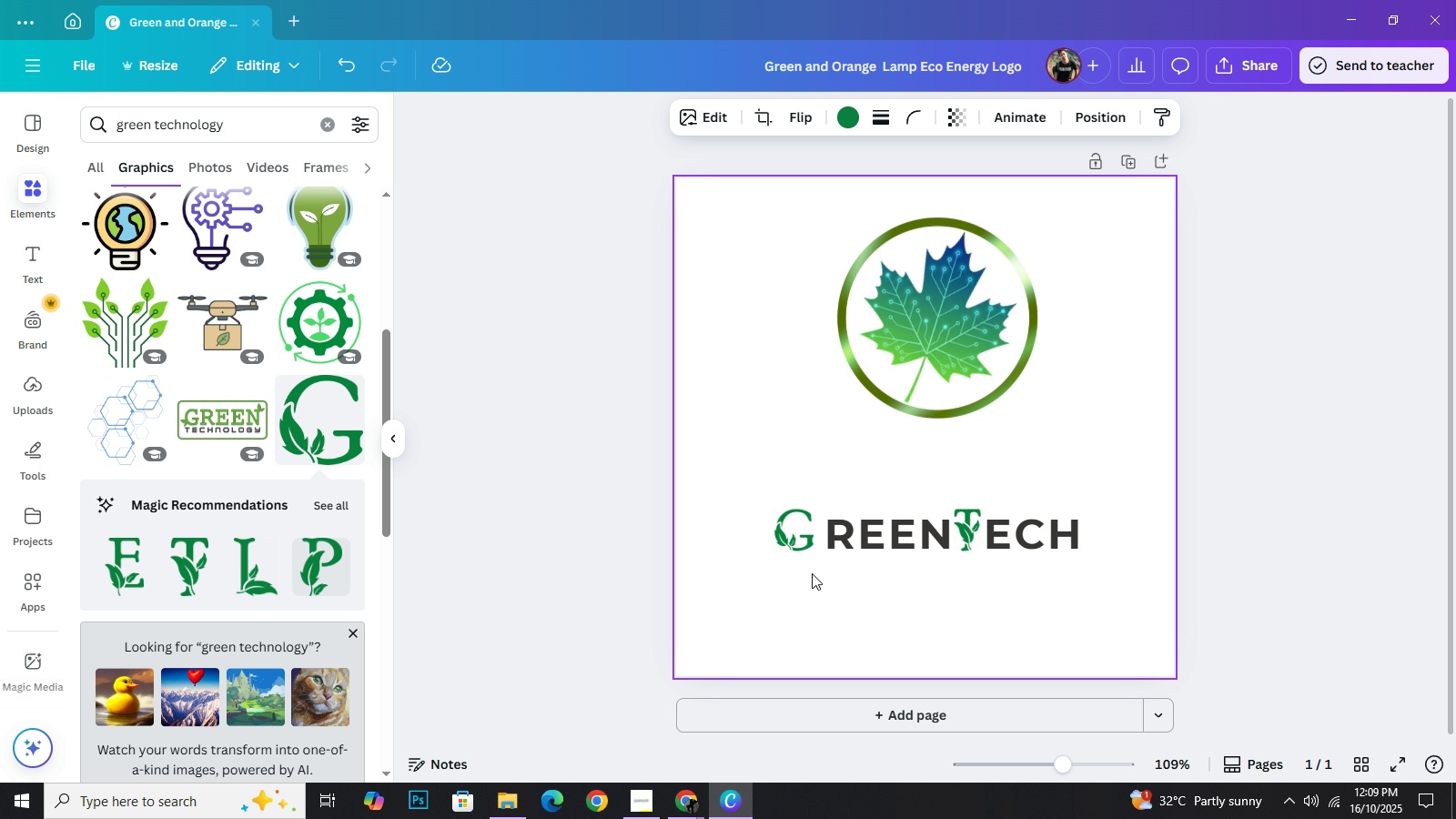 
key(ArrowRight)
 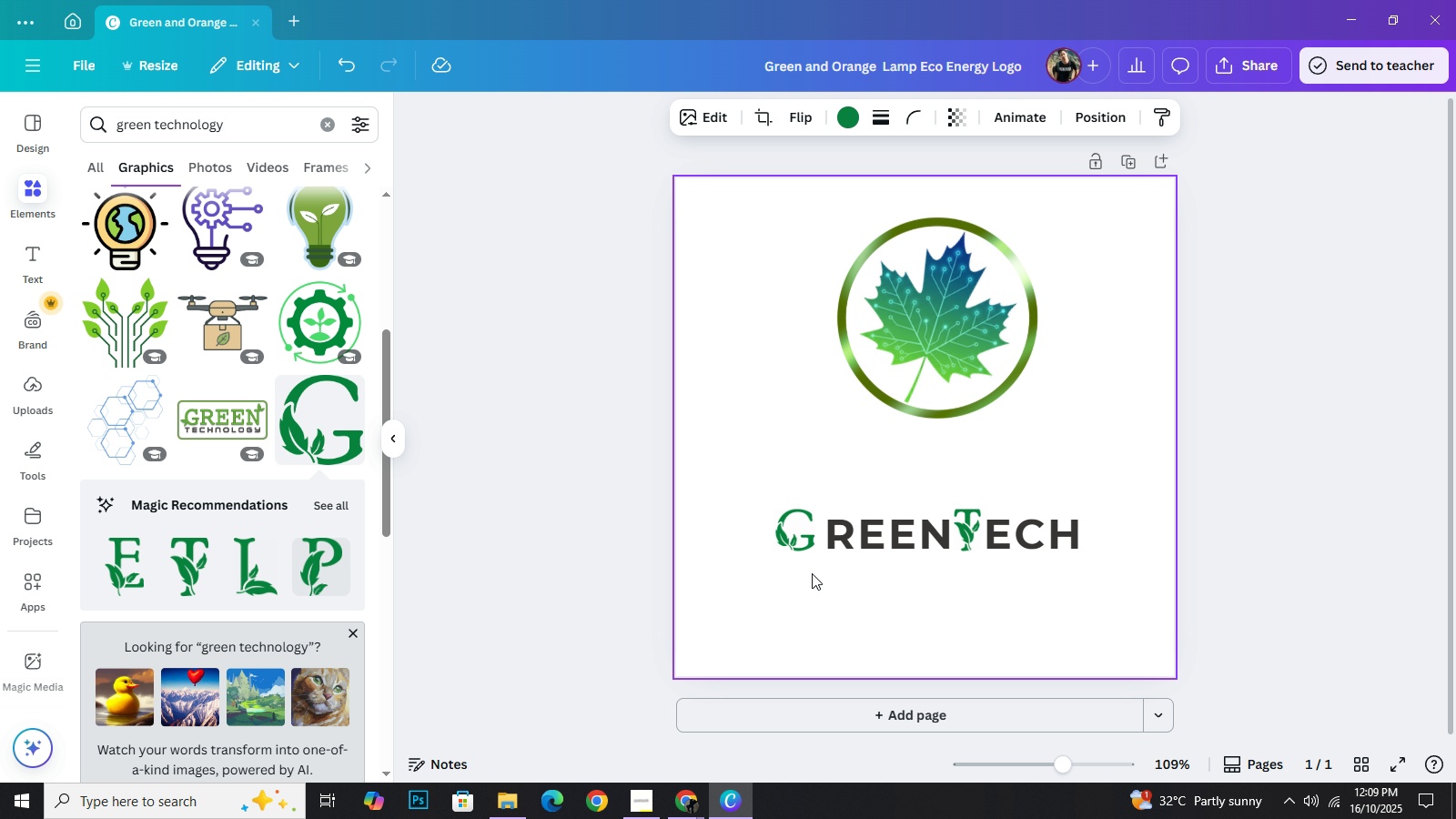 
key(ArrowRight)
 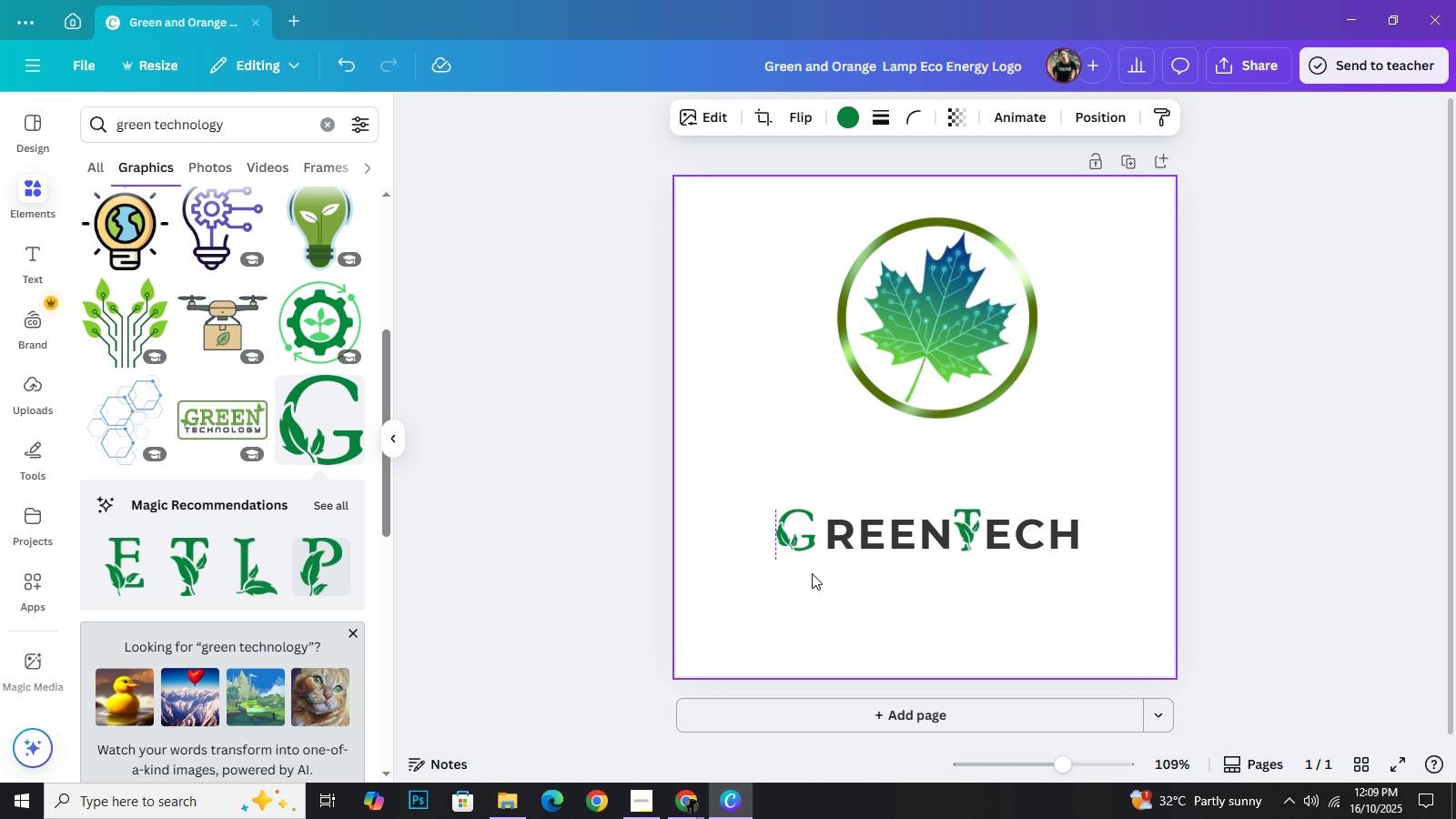 
key(ArrowRight)
 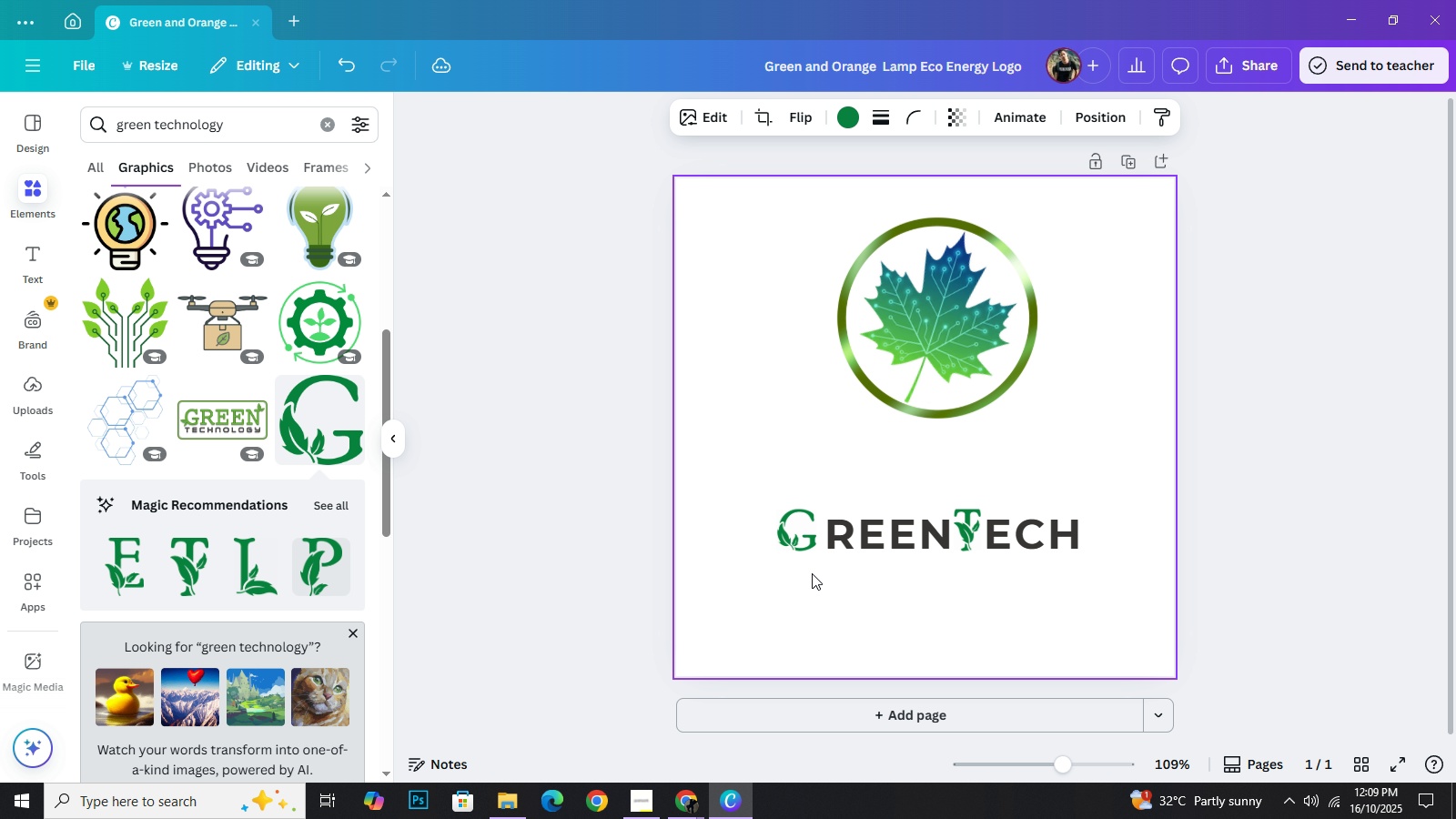 
key(ArrowRight)
 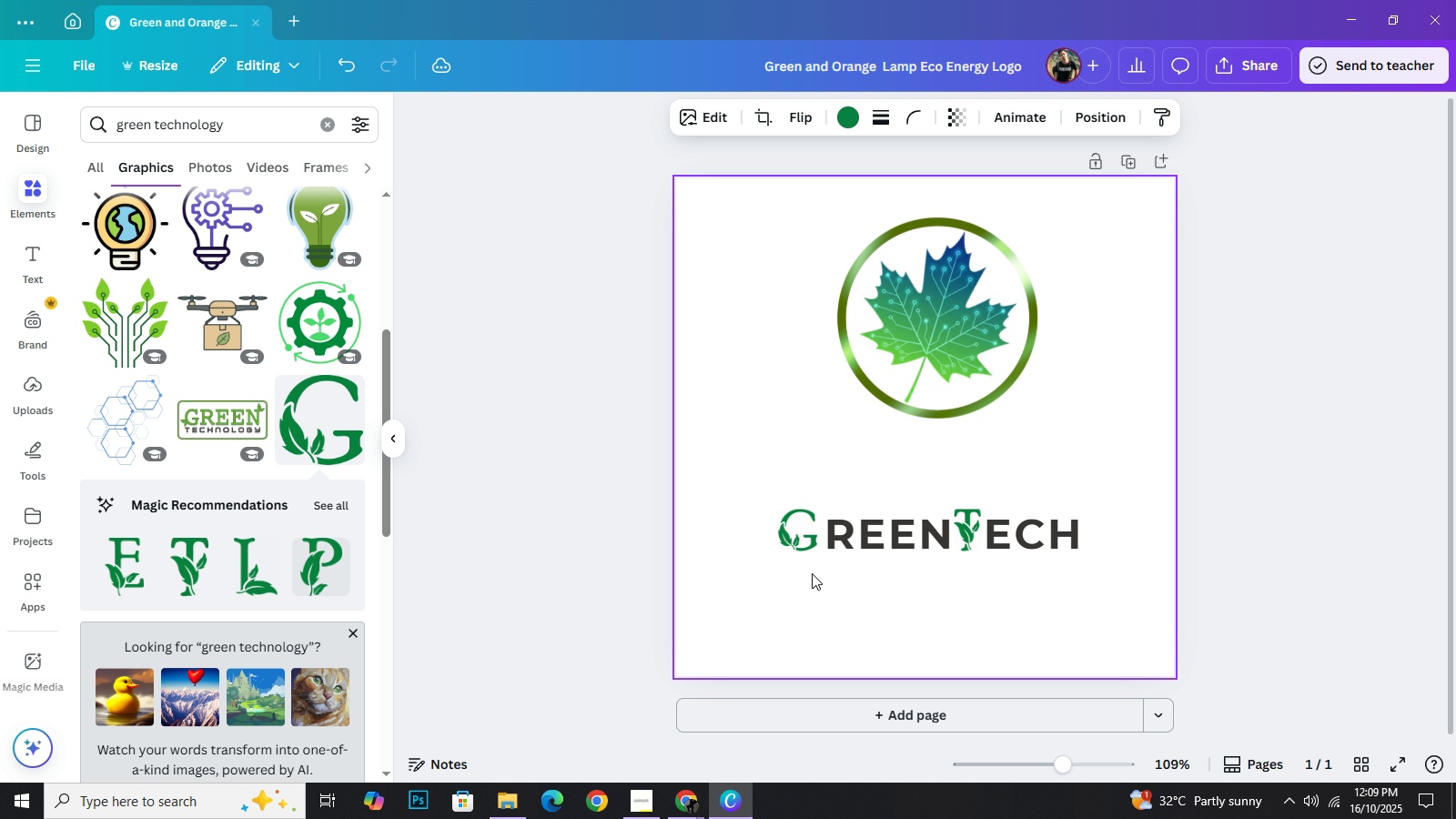 
key(ArrowRight)
 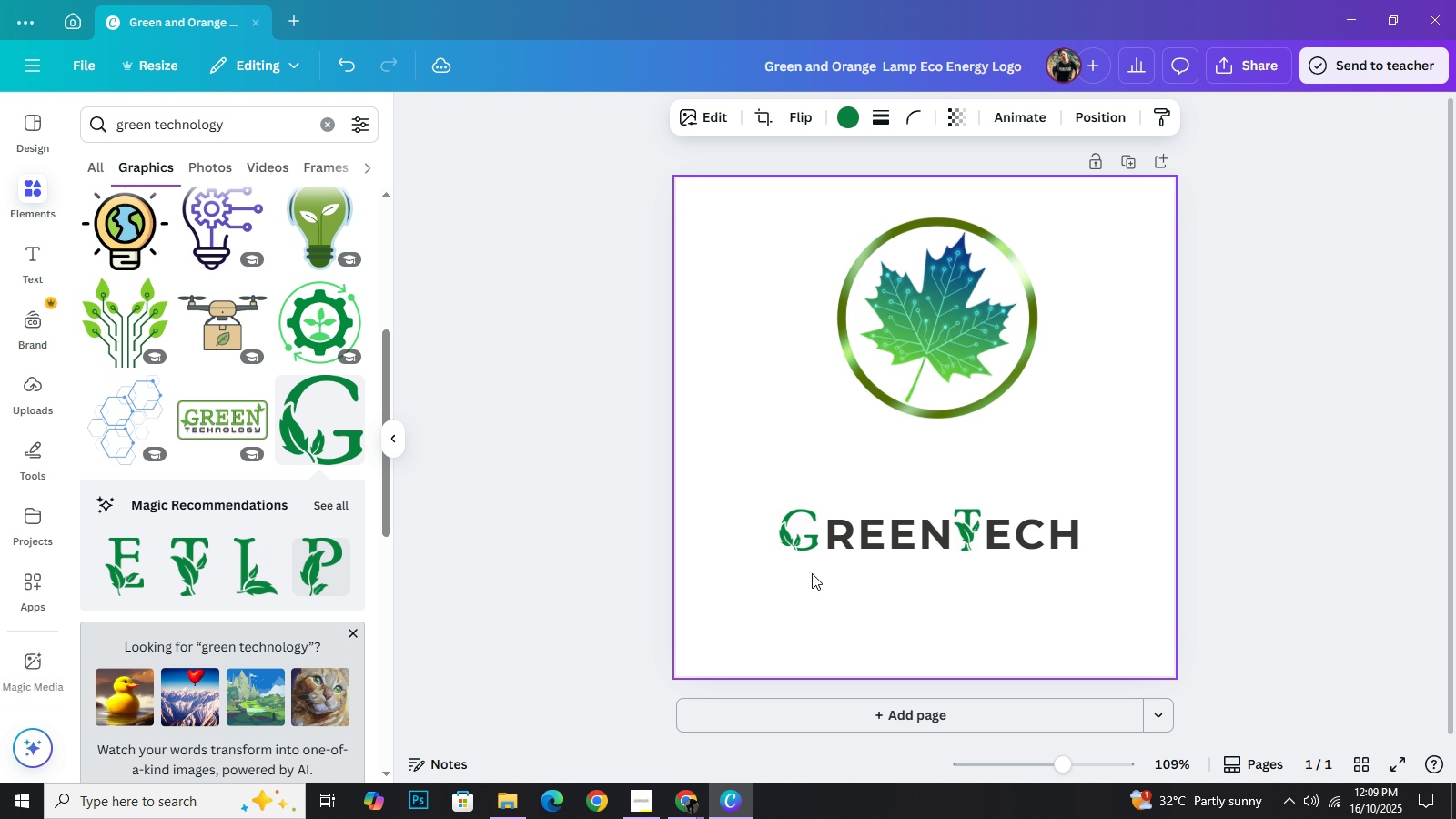 
key(ArrowRight)
 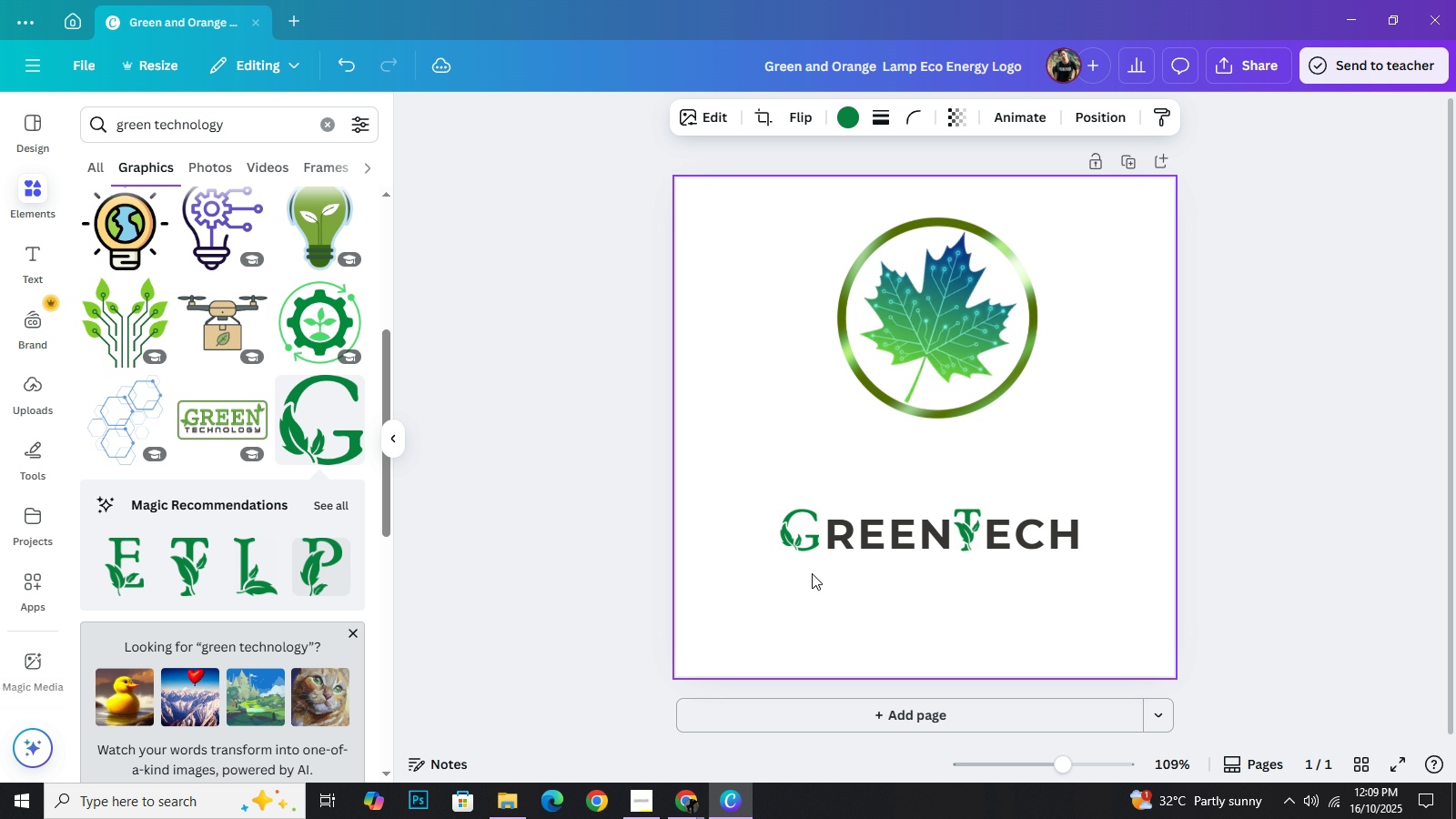 
key(ArrowRight)
 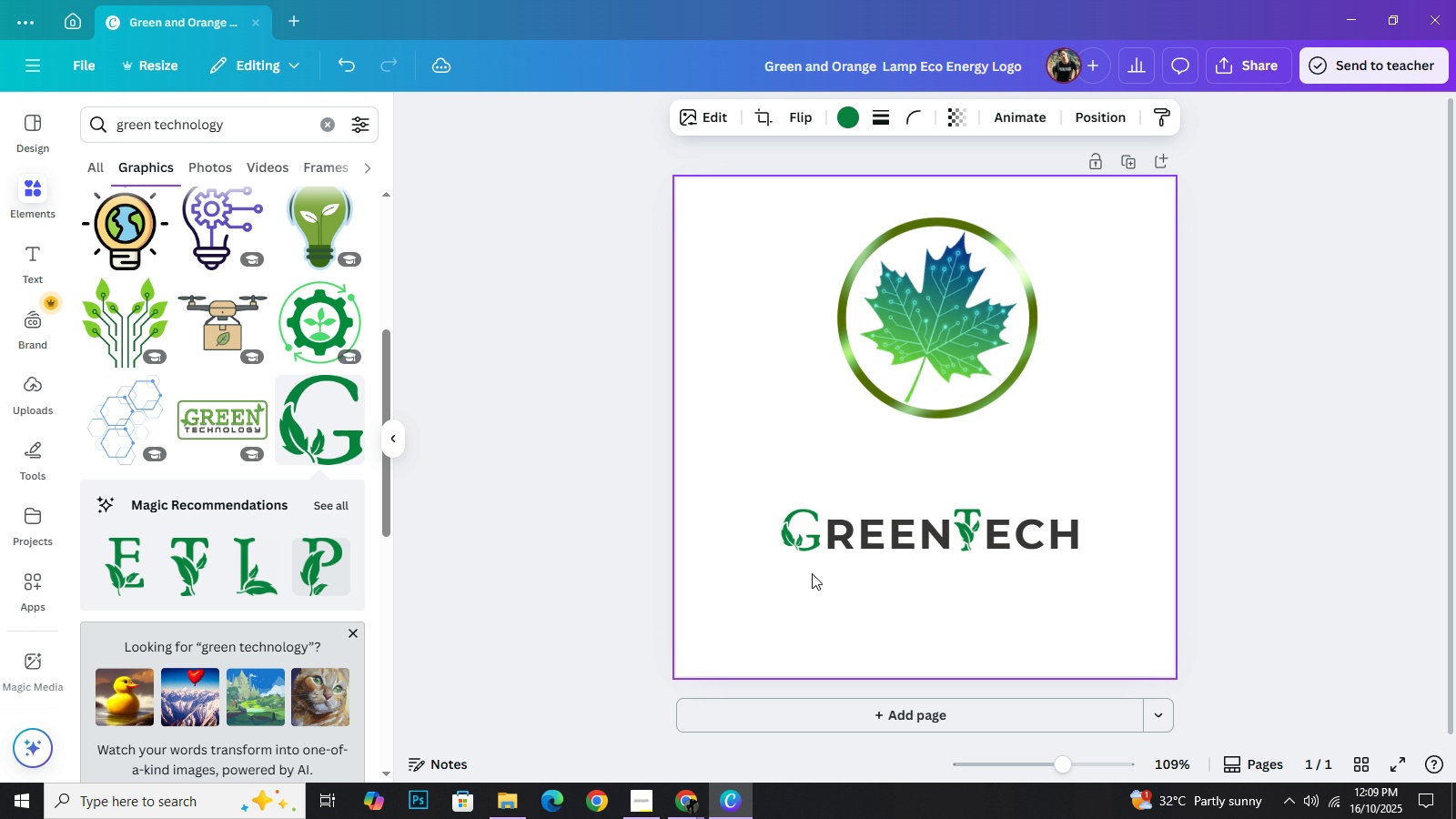 
key(ArrowRight)
 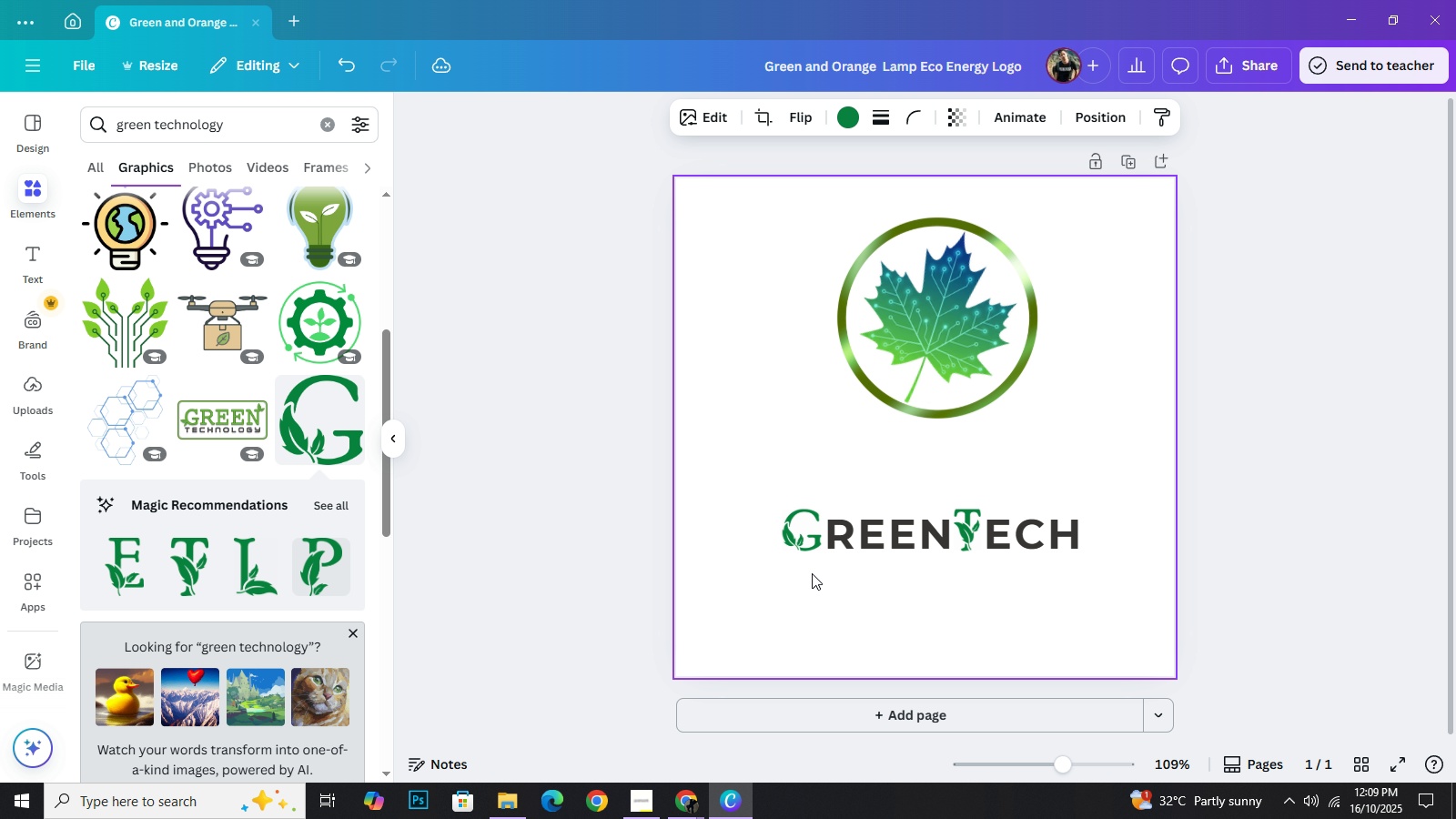 
key(ArrowRight)
 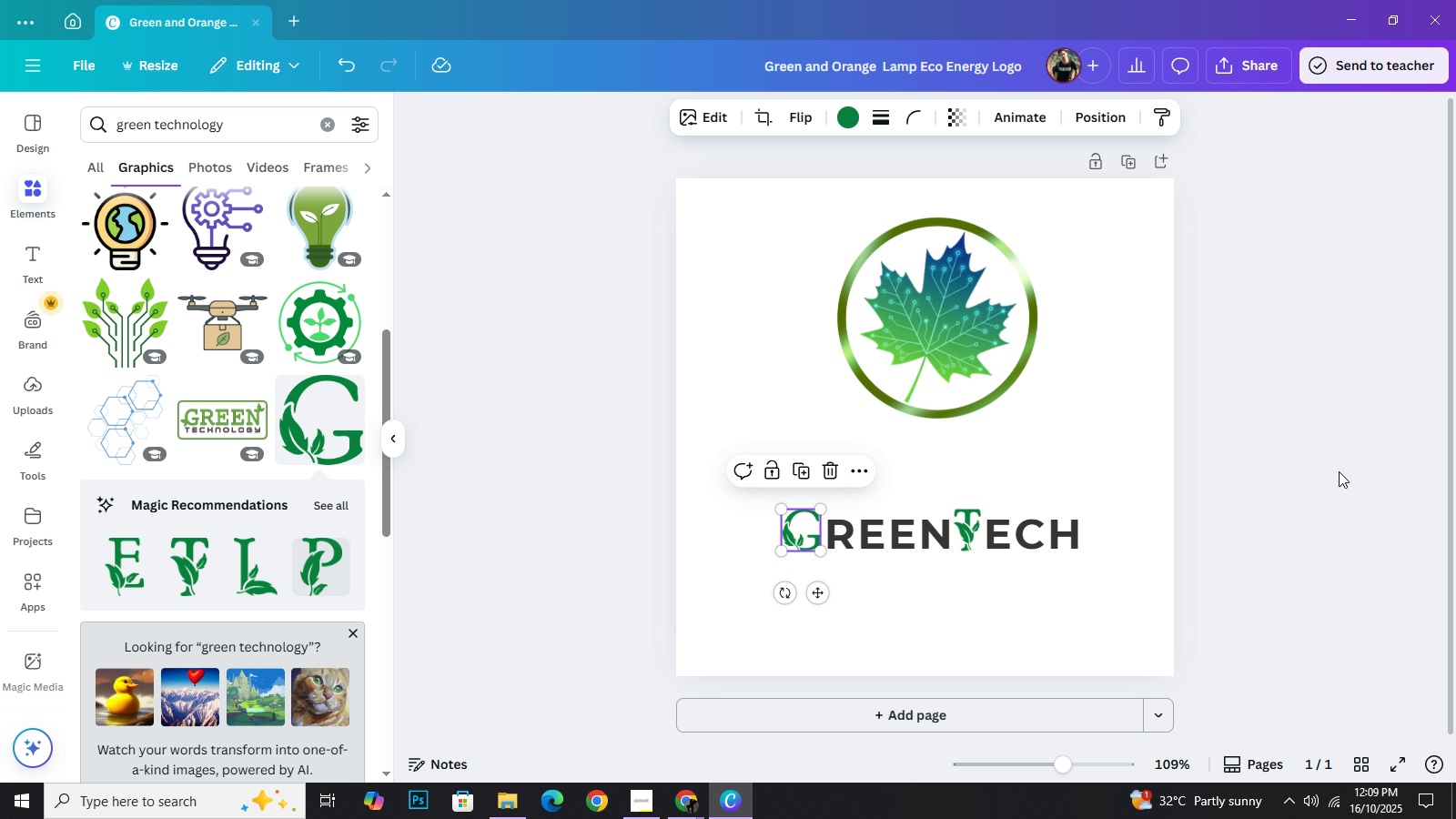 
left_click([1339, 471])
 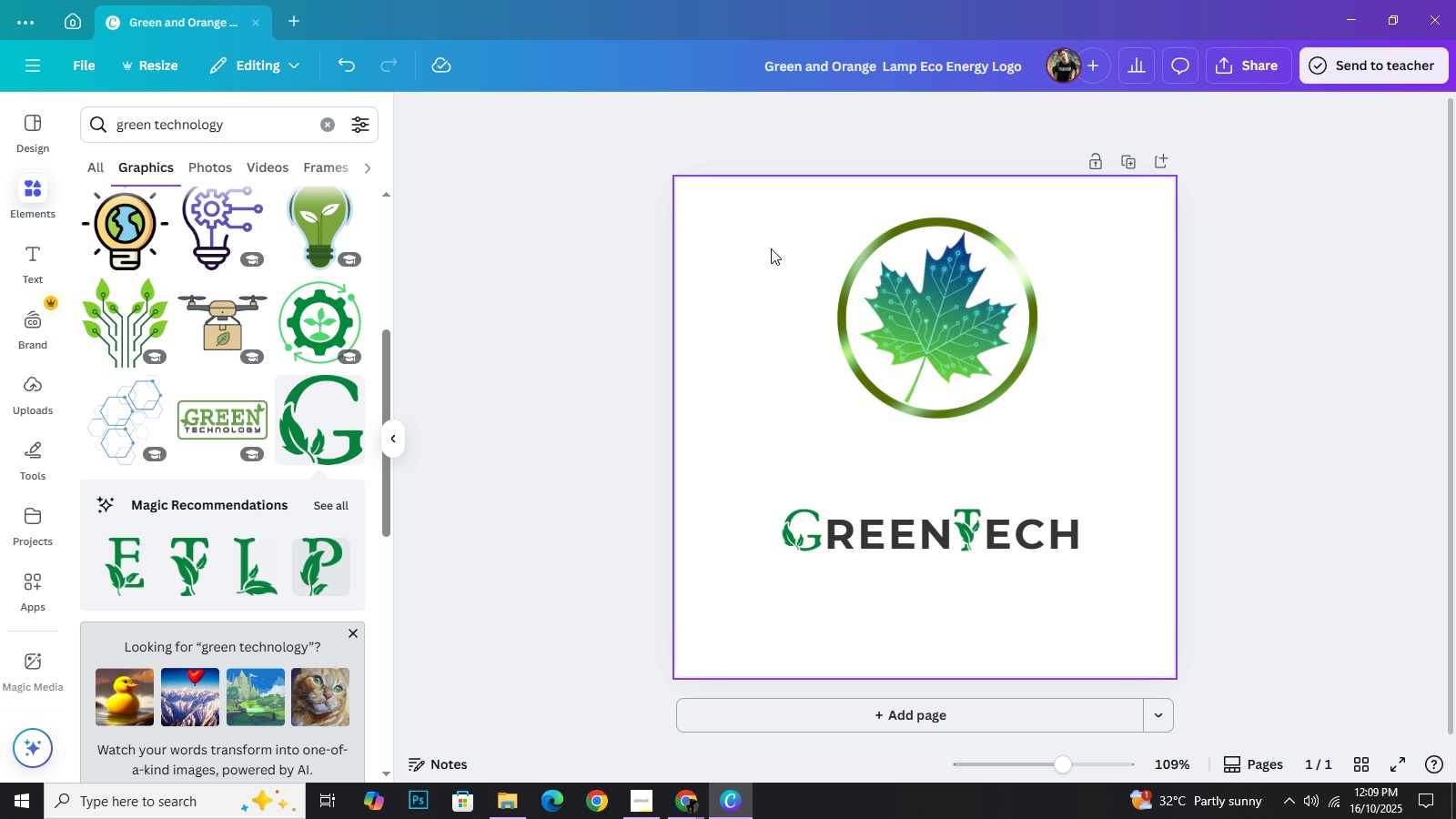 
left_click_drag(start_coordinate=[767, 245], to_coordinate=[1119, 351])
 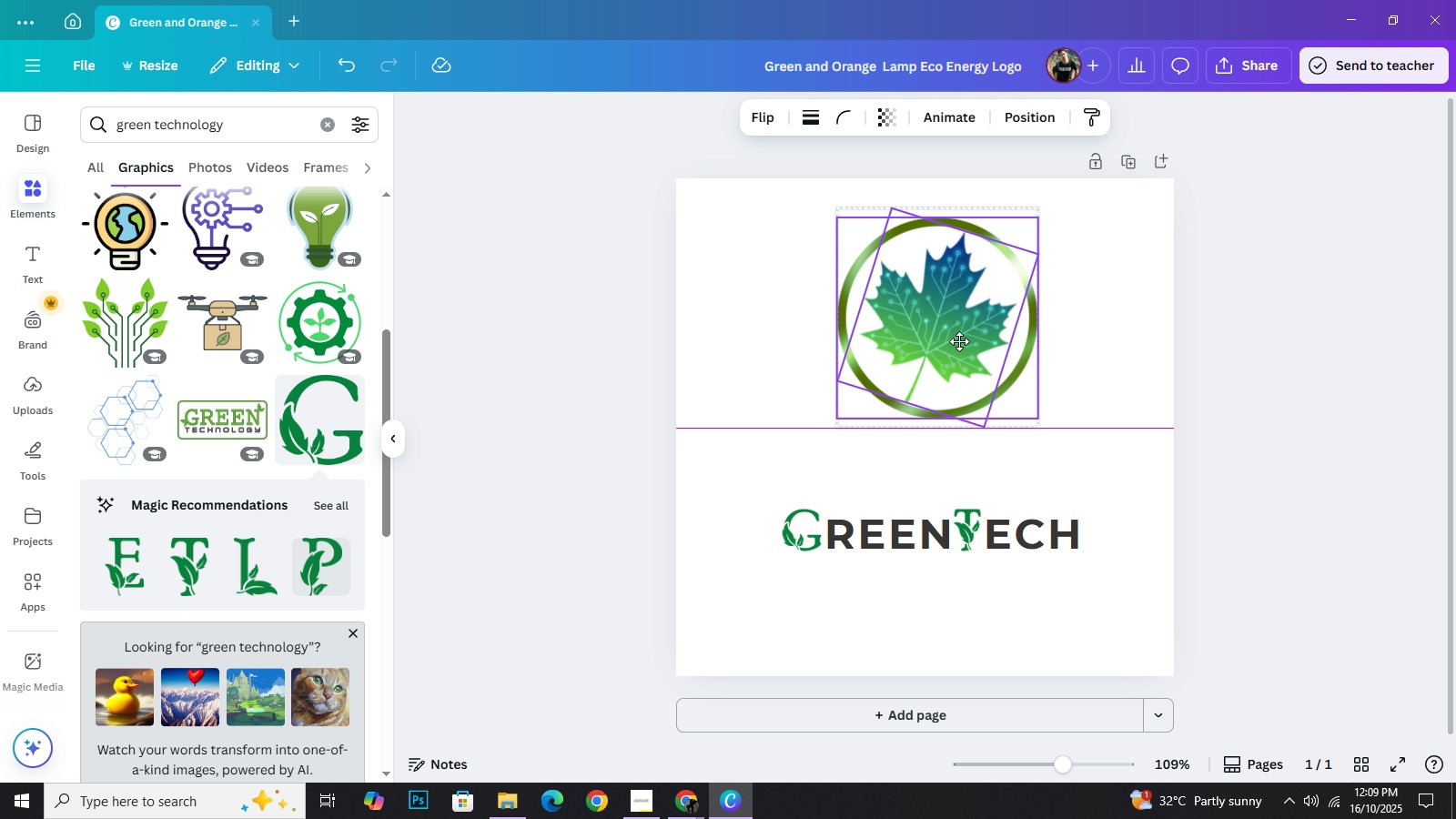 
left_click_drag(start_coordinate=[959, 318], to_coordinate=[952, 396])
 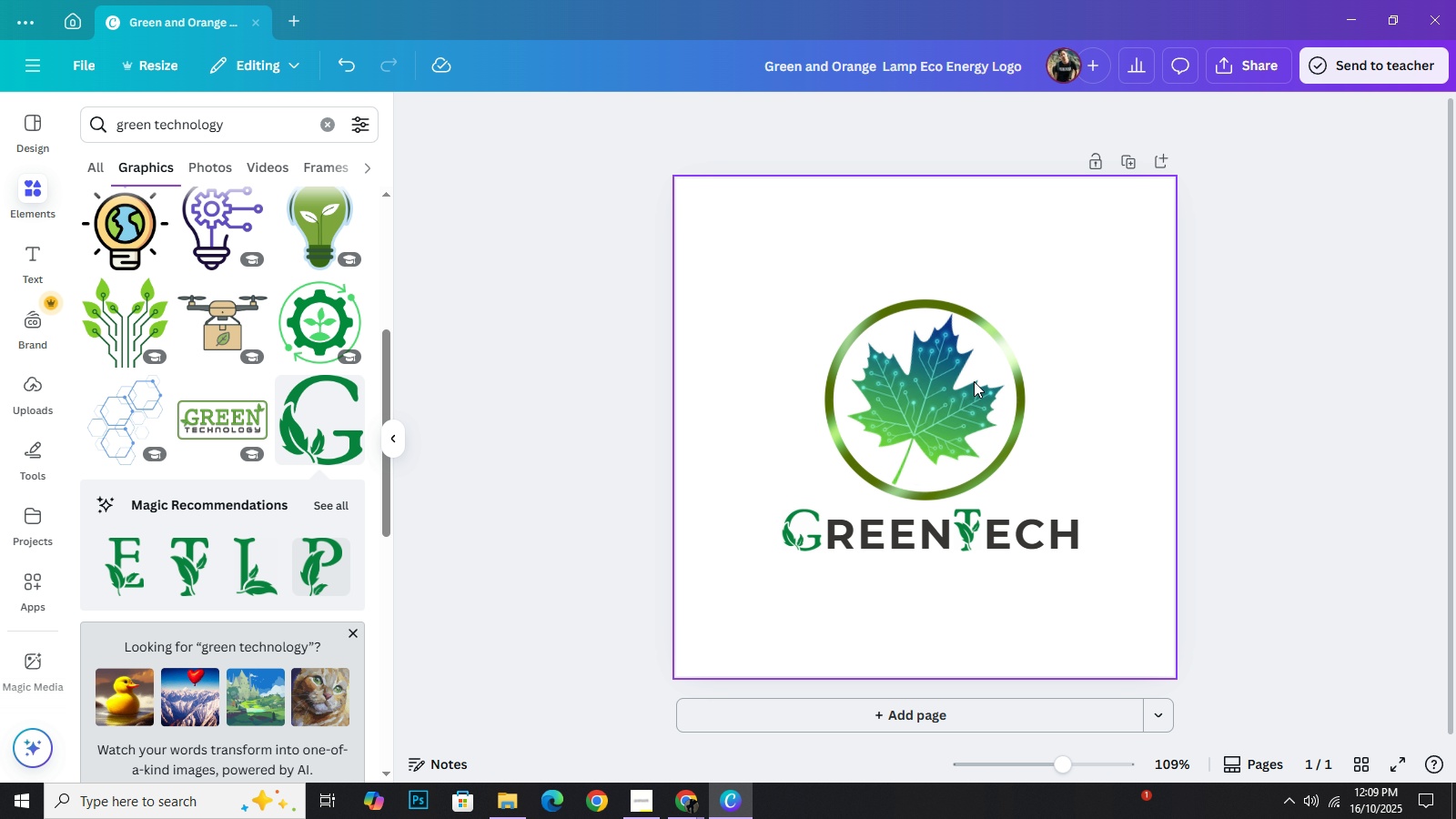 
left_click_drag(start_coordinate=[912, 369], to_coordinate=[923, 377])
 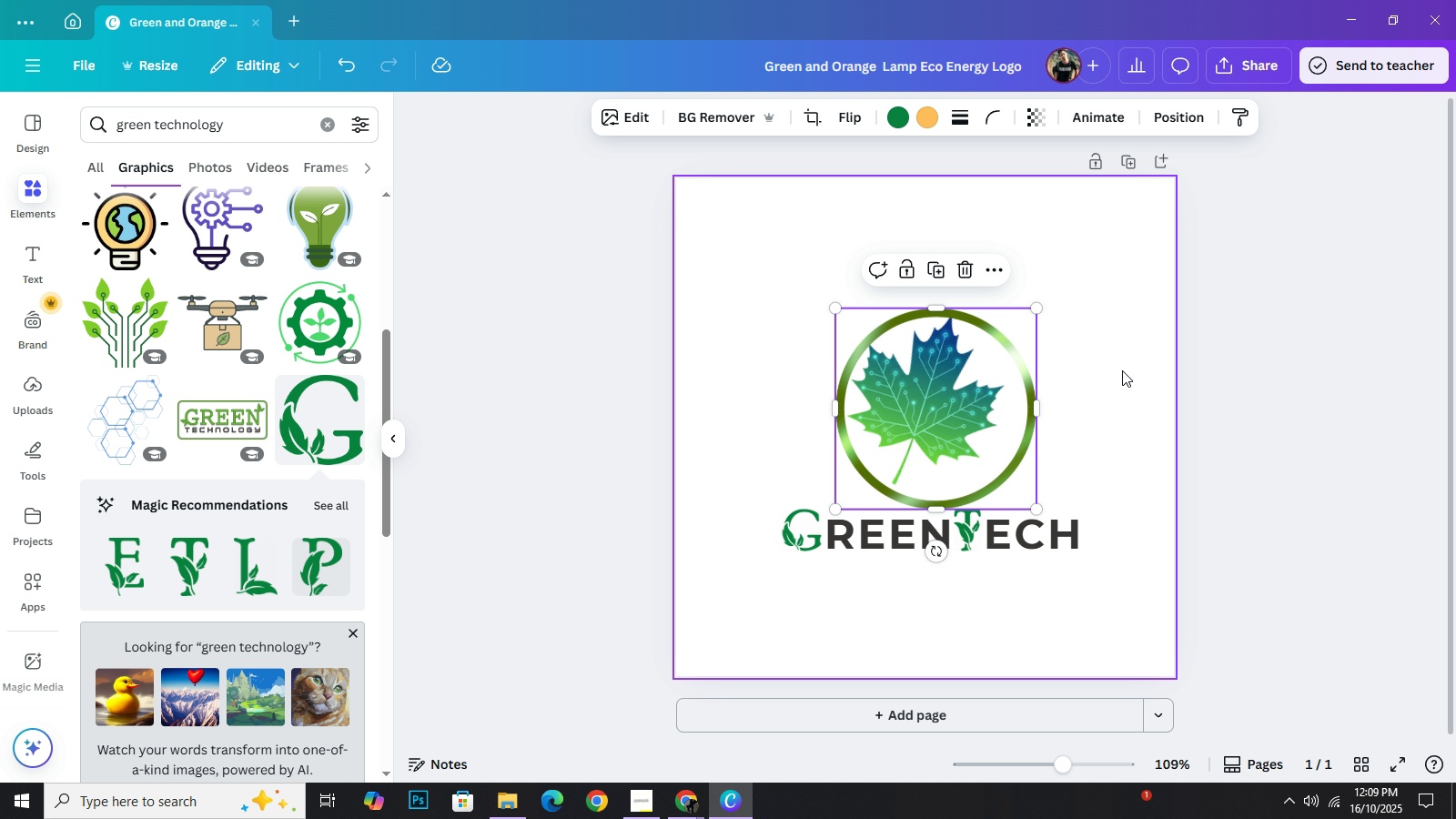 
key(Control+Z)
 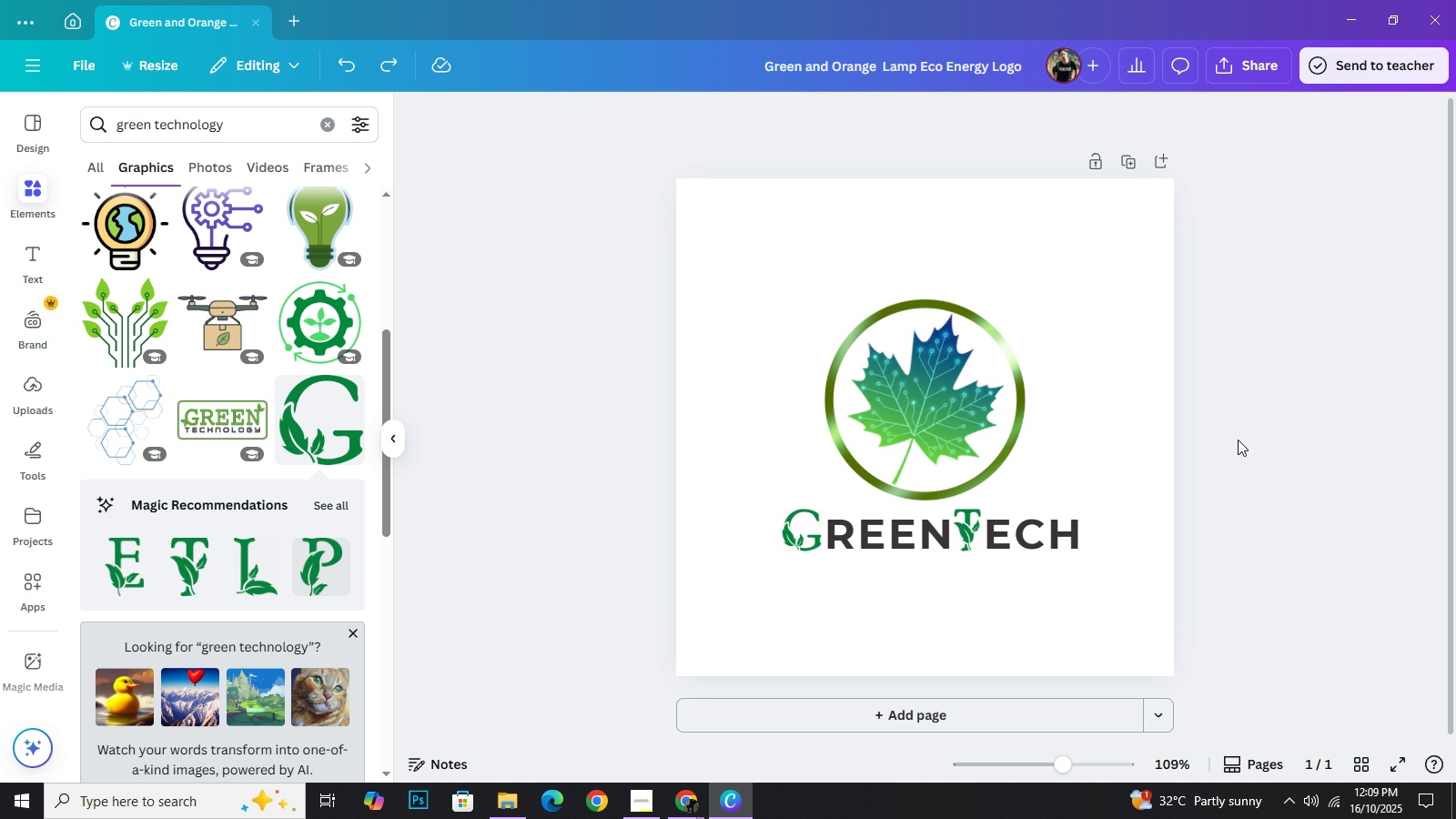 
wait(5.38)
 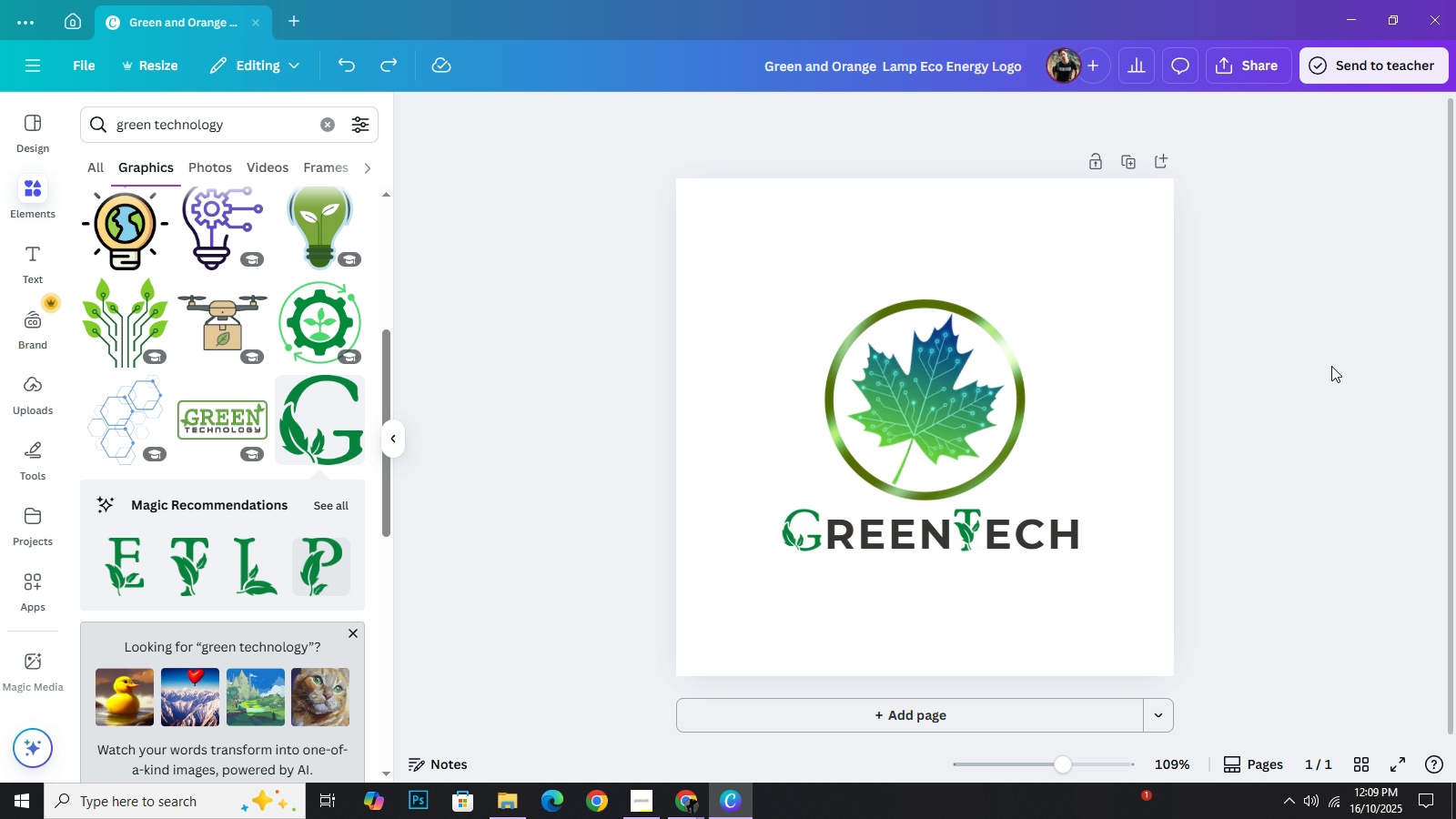 
left_click([1012, 366])
 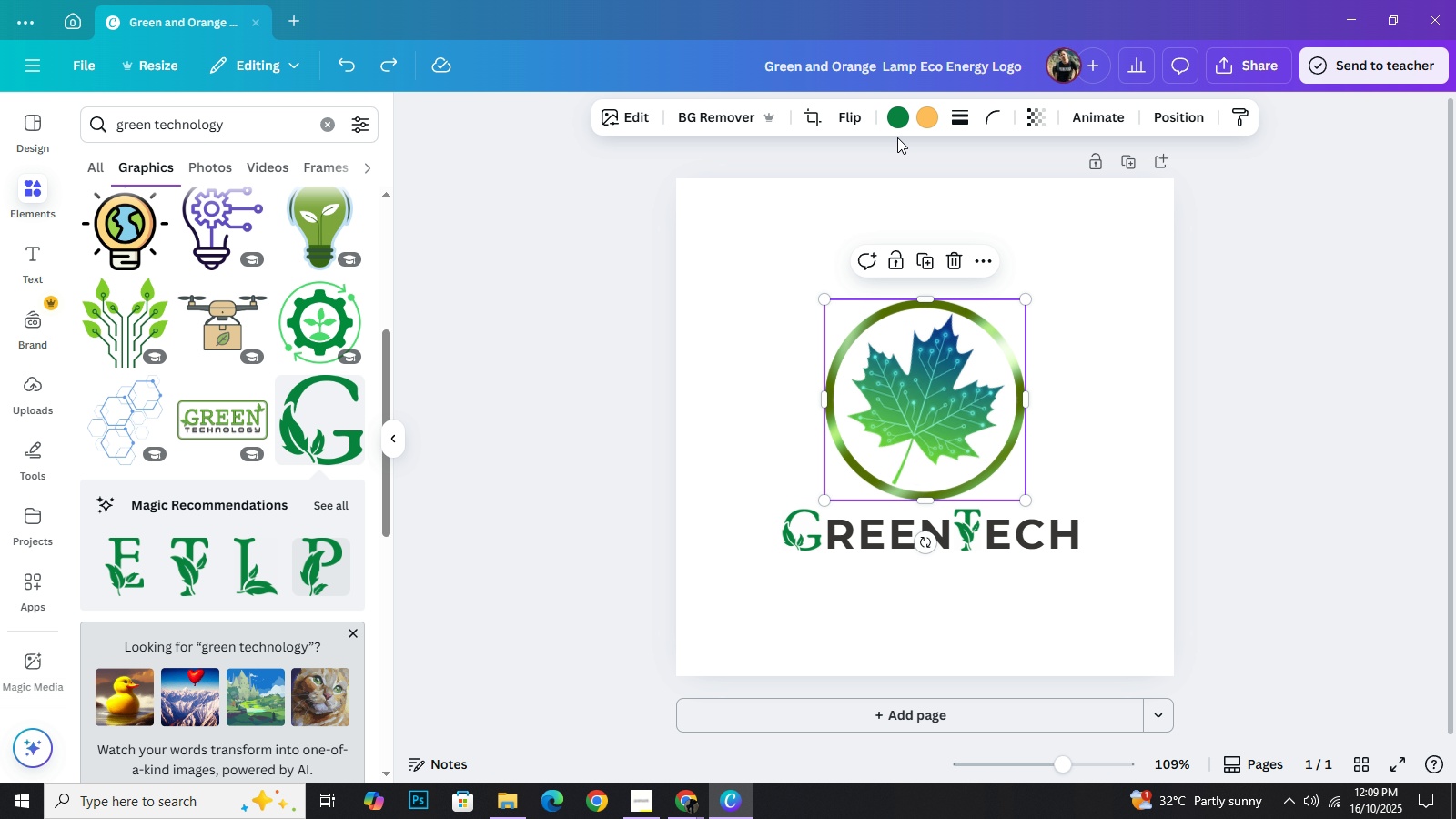 
mouse_move([878, 157])
 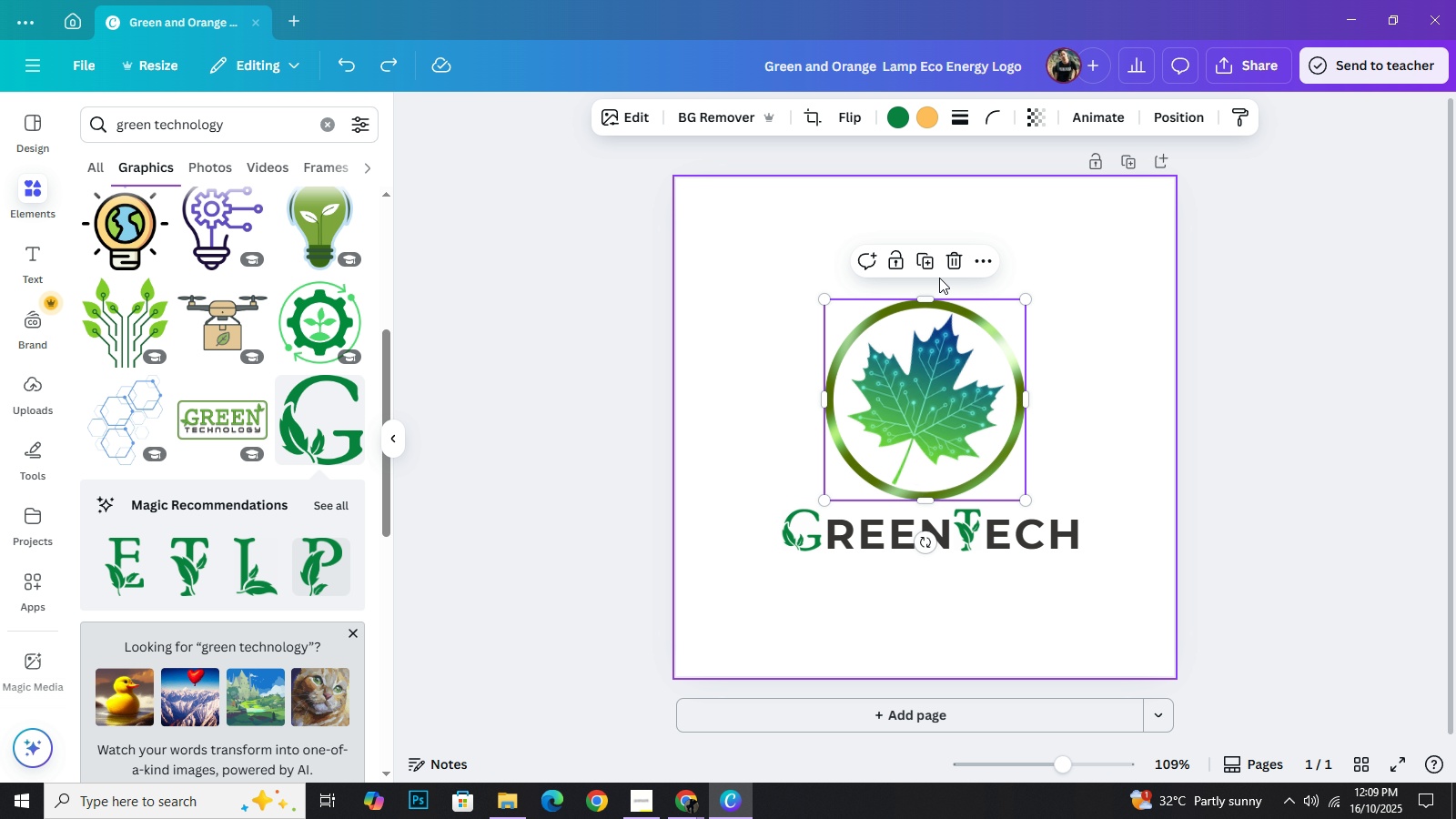 
left_click([954, 265])
 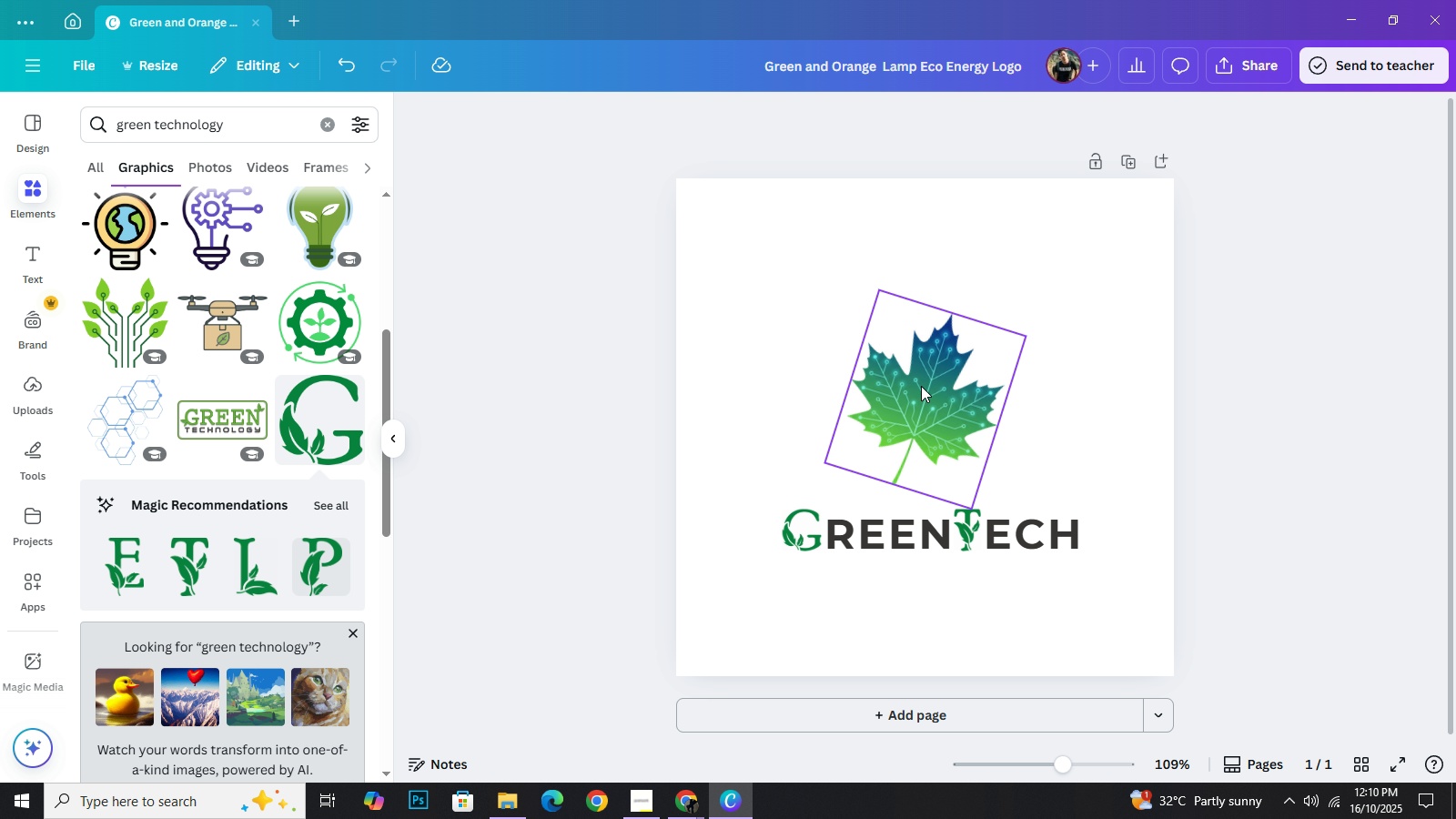 
scroll: coordinate [288, 579], scroll_direction: down, amount: 13.0
 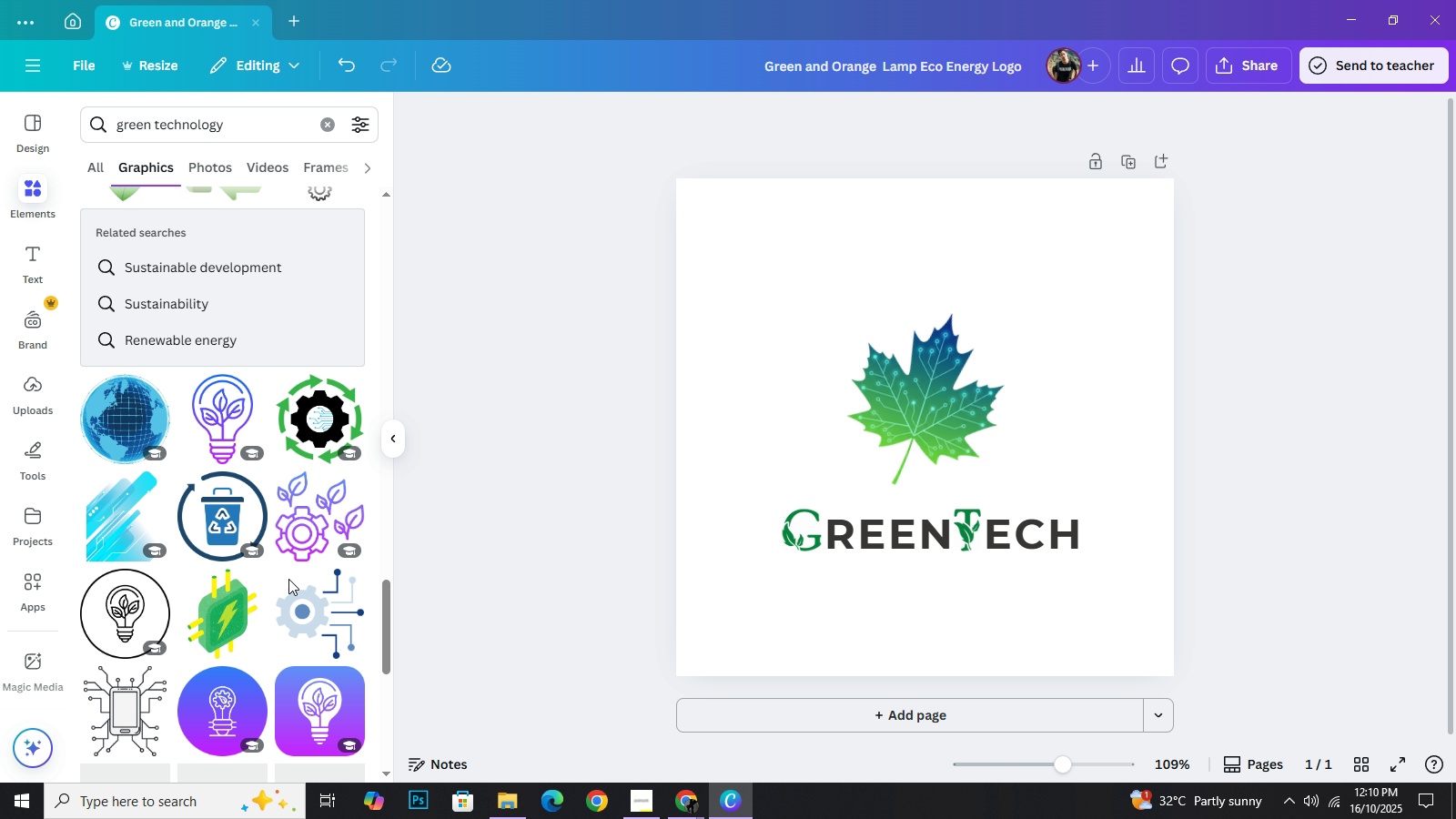 
scroll: coordinate [288, 579], scroll_direction: down, amount: 1.0
 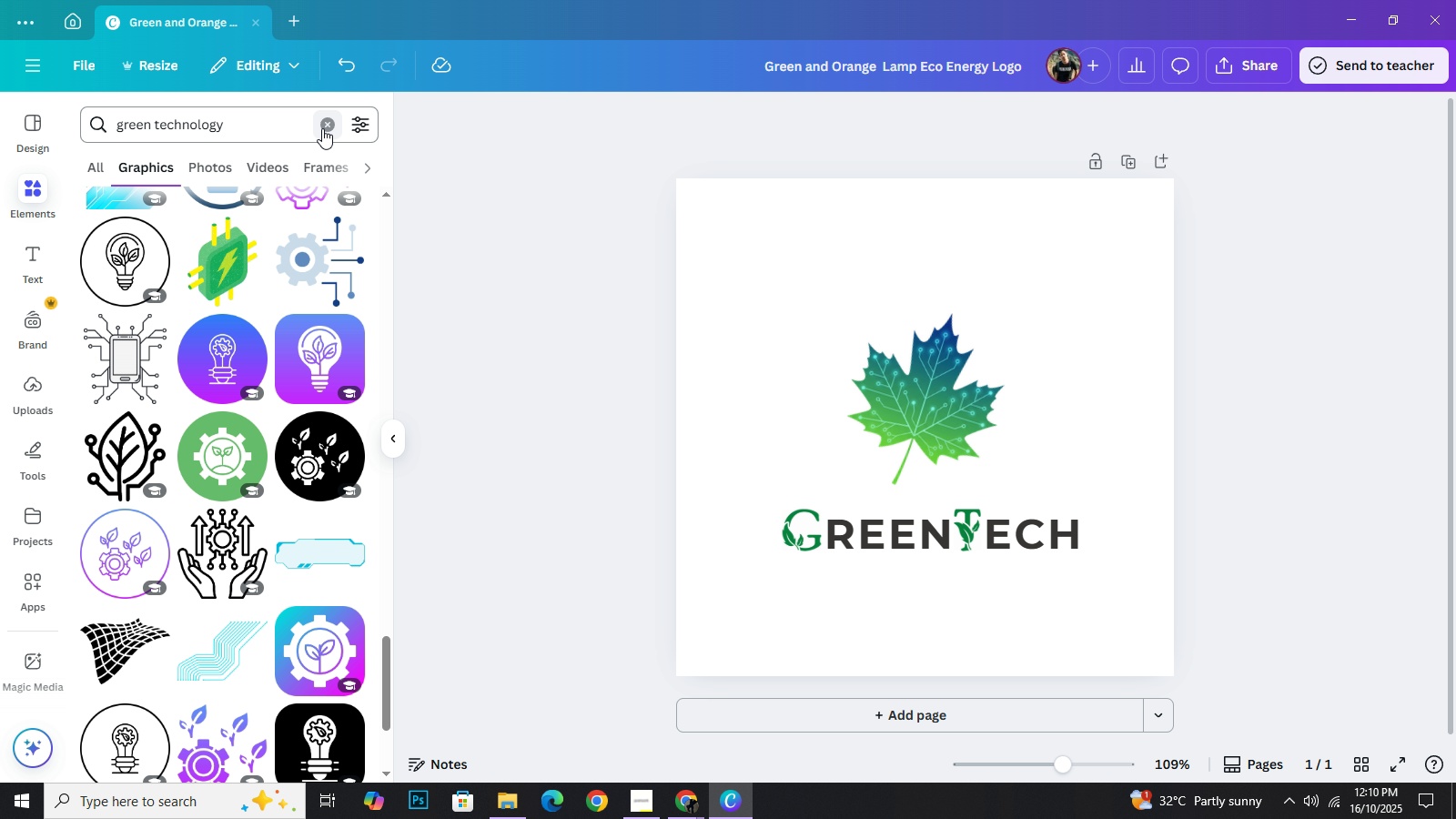 
left_click([326, 128])
 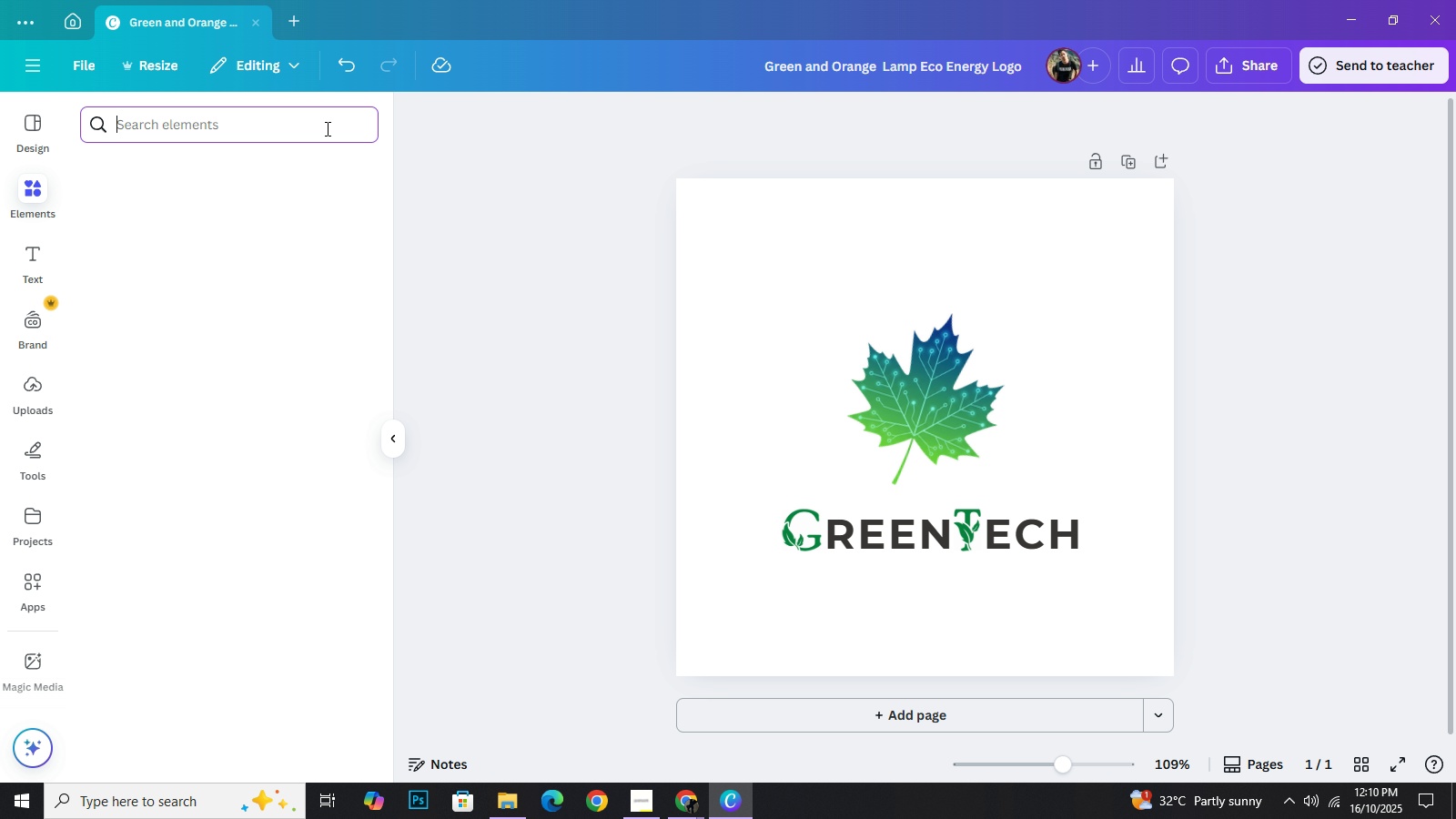 
type(round)
 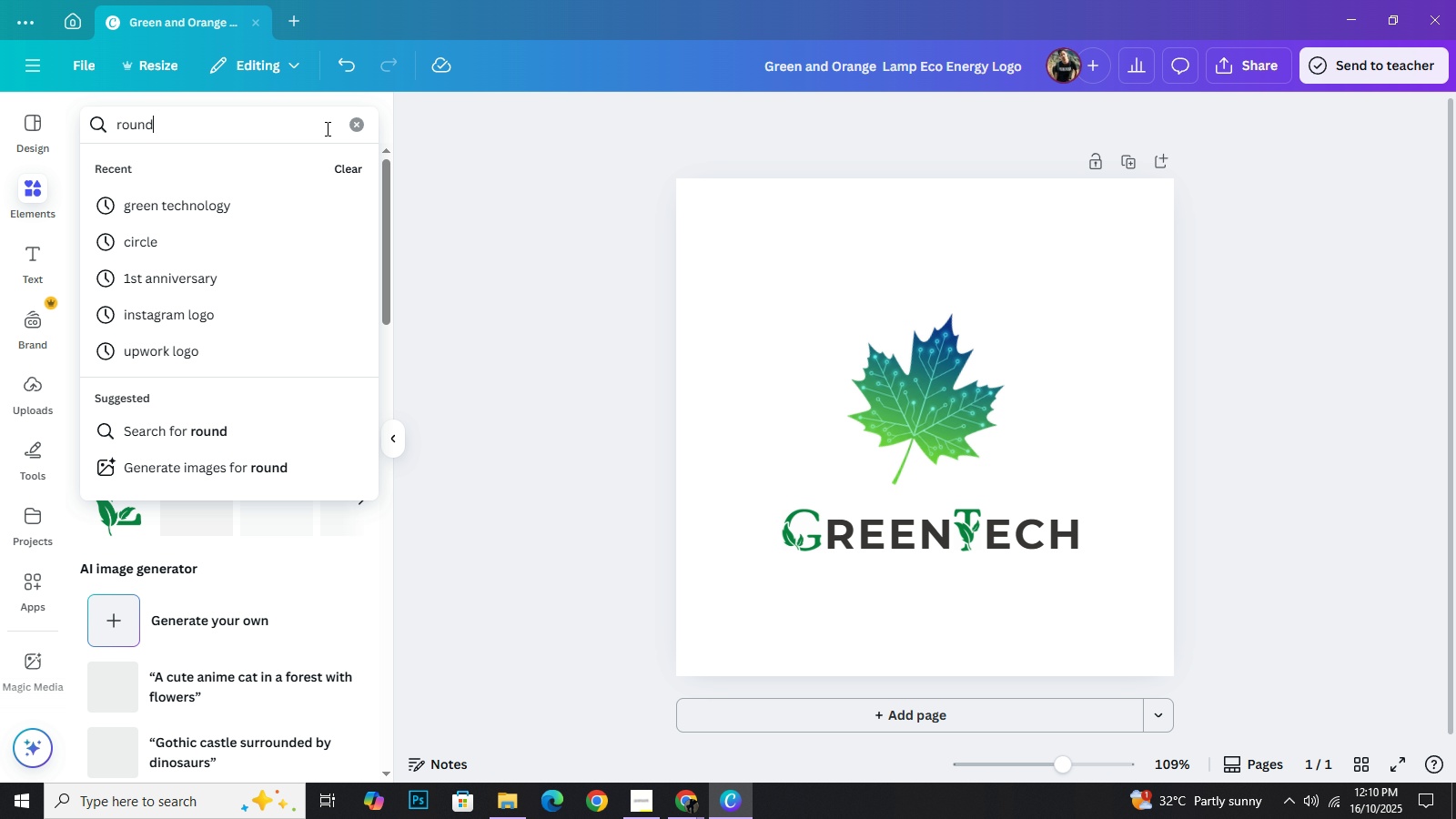 
key(Enter)
 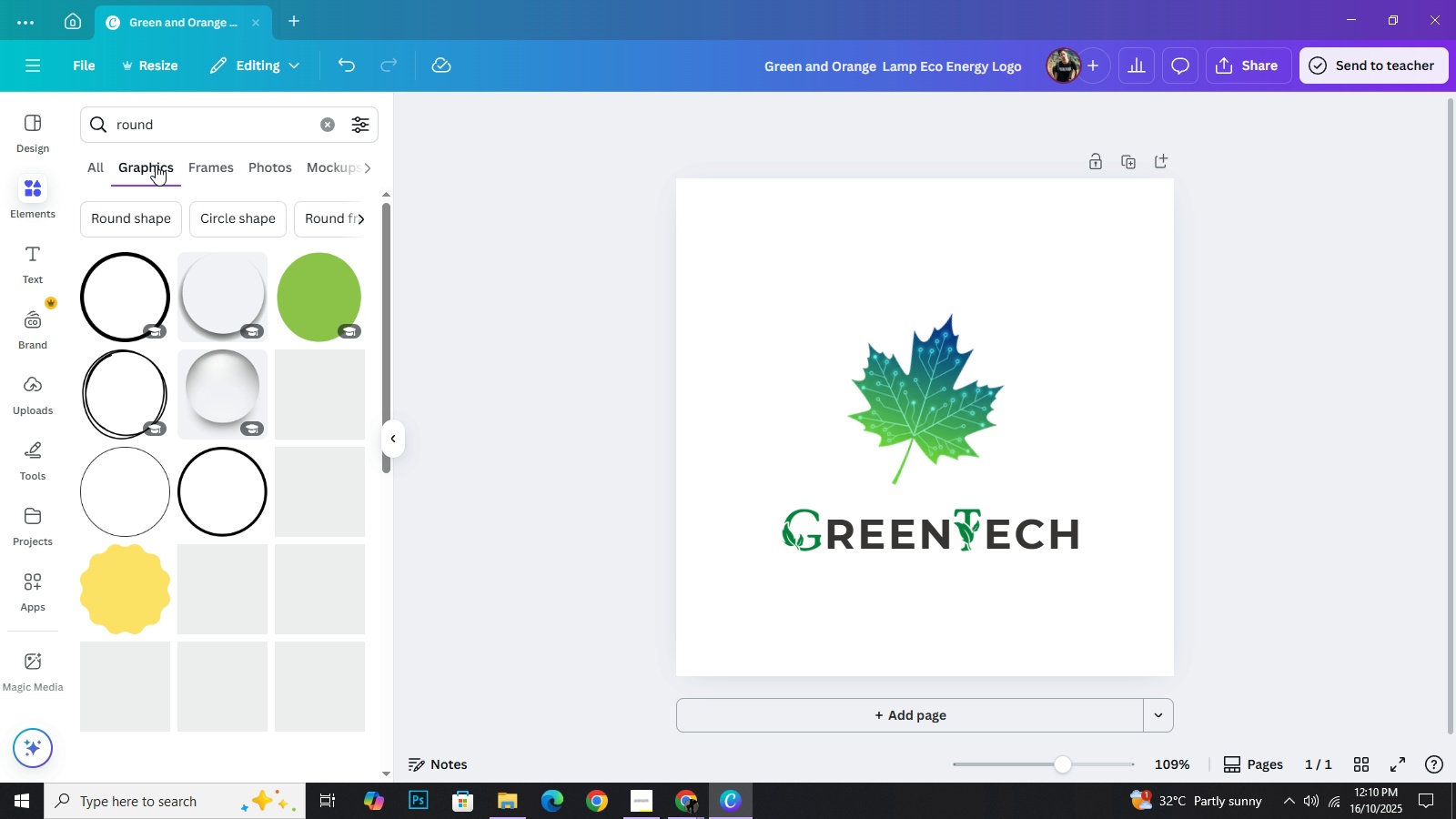 
wait(5.27)
 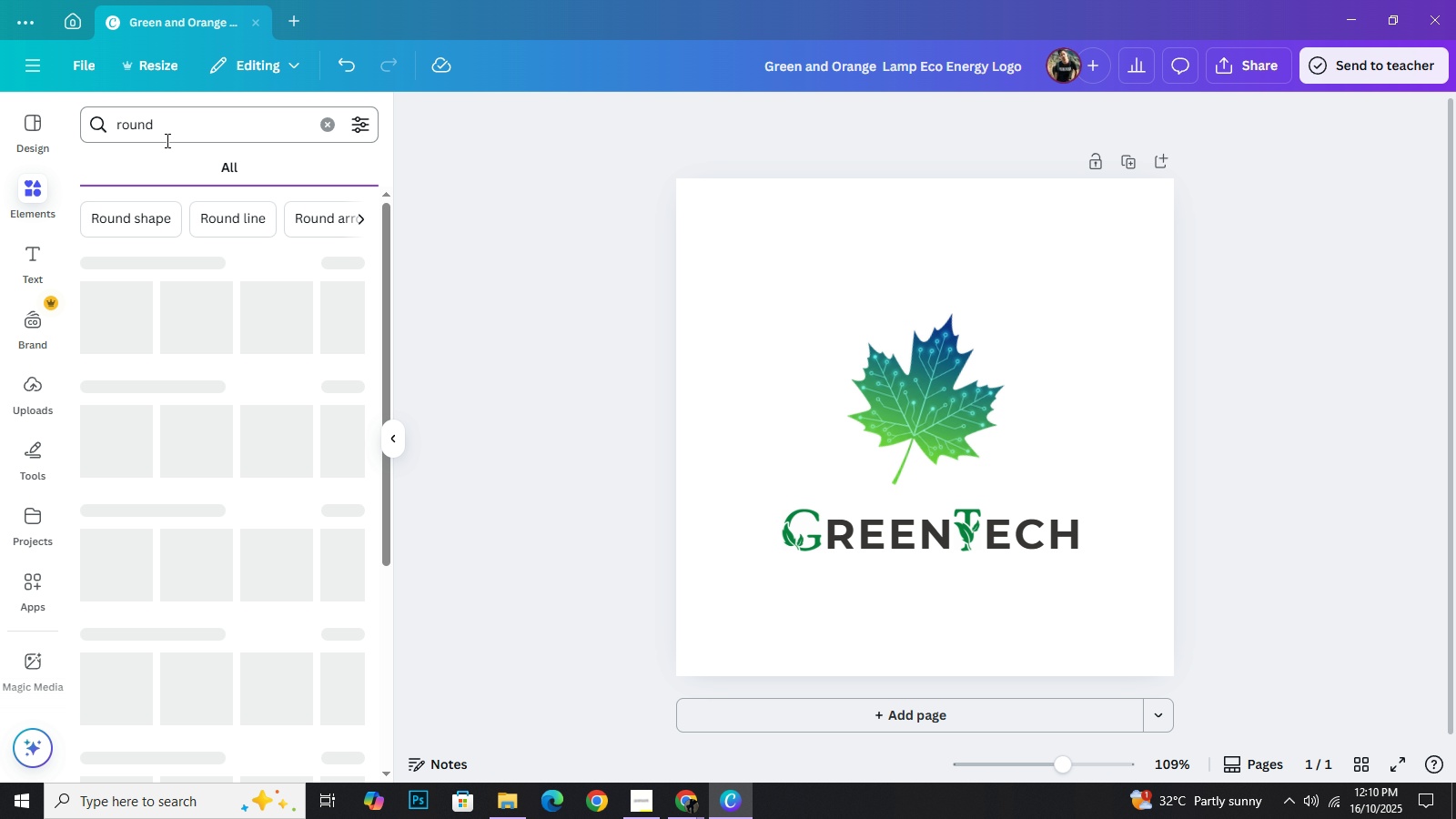 
scroll: coordinate [300, 396], scroll_direction: down, amount: 16.0
 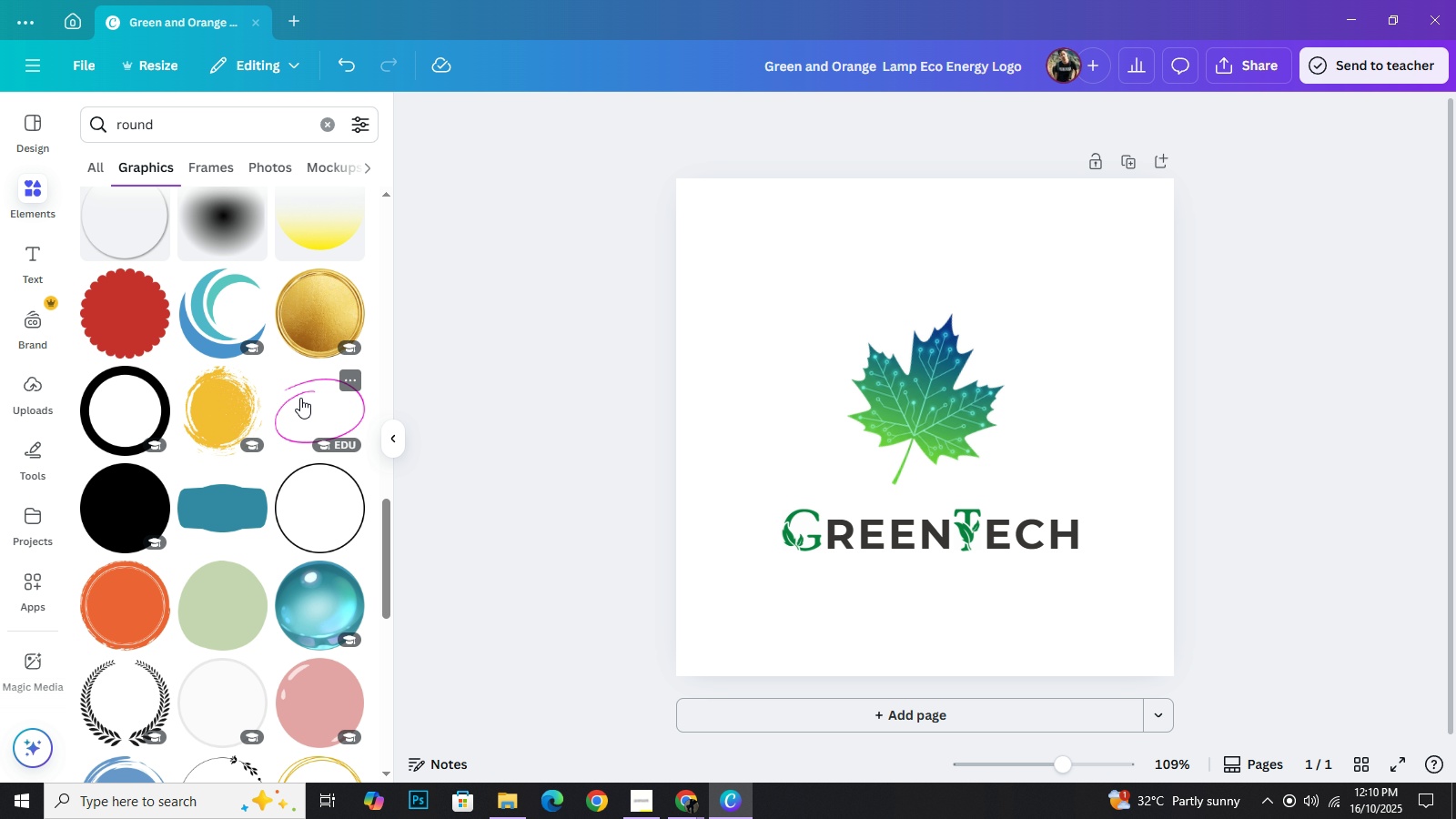 
scroll: coordinate [202, 453], scroll_direction: down, amount: 19.0
 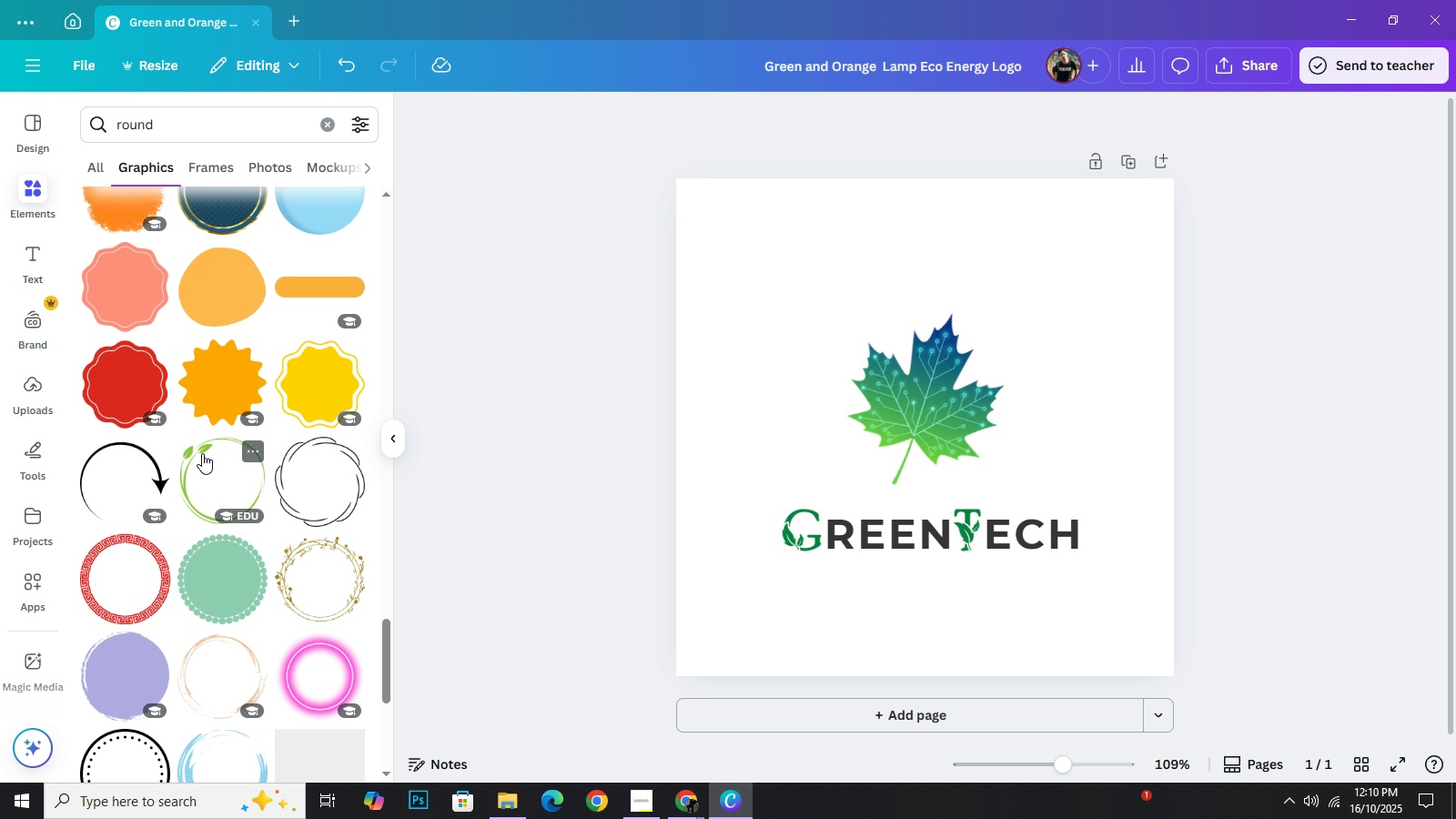 
left_click([202, 453])
 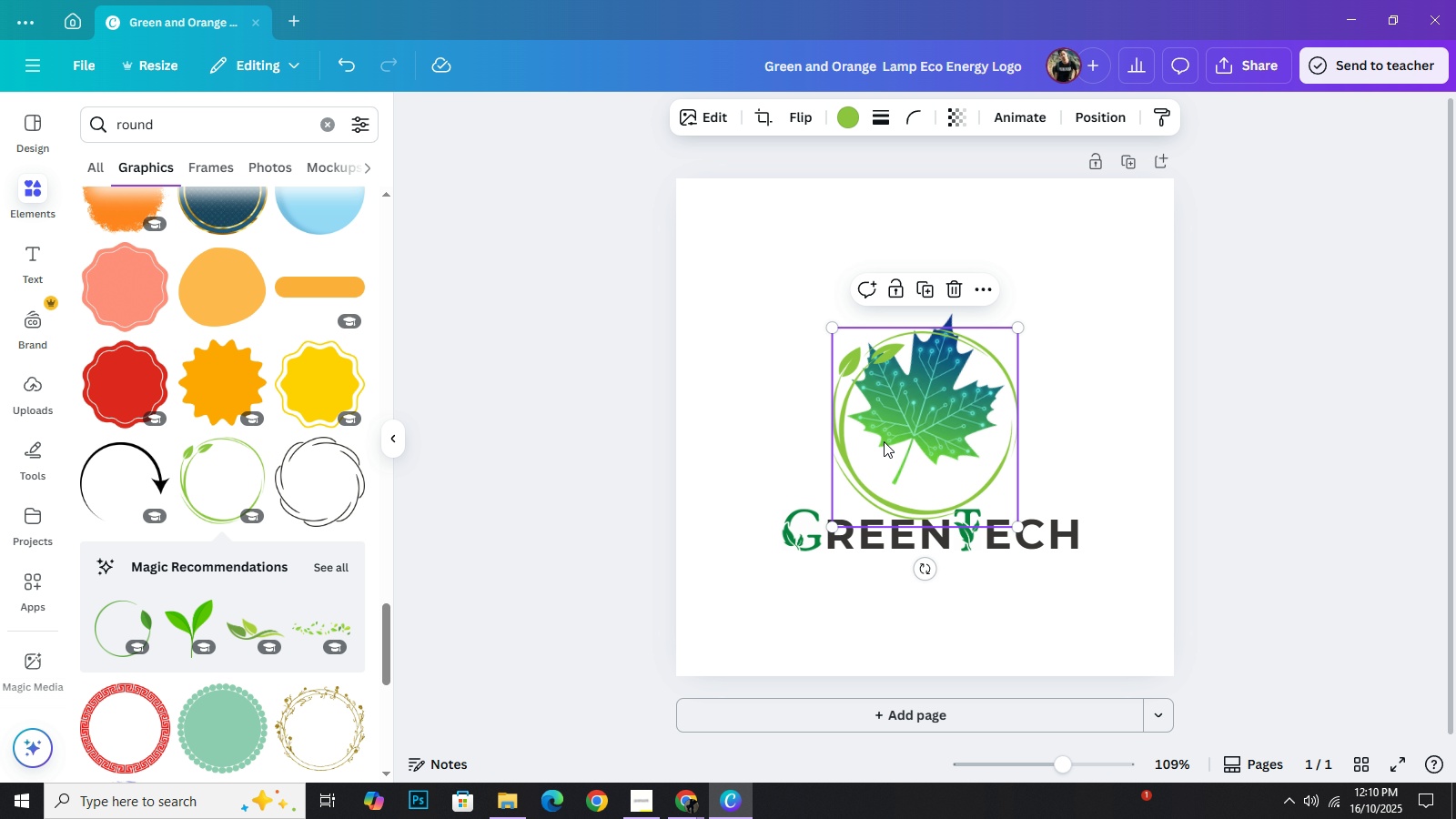 
left_click_drag(start_coordinate=[884, 441], to_coordinate=[863, 407])
 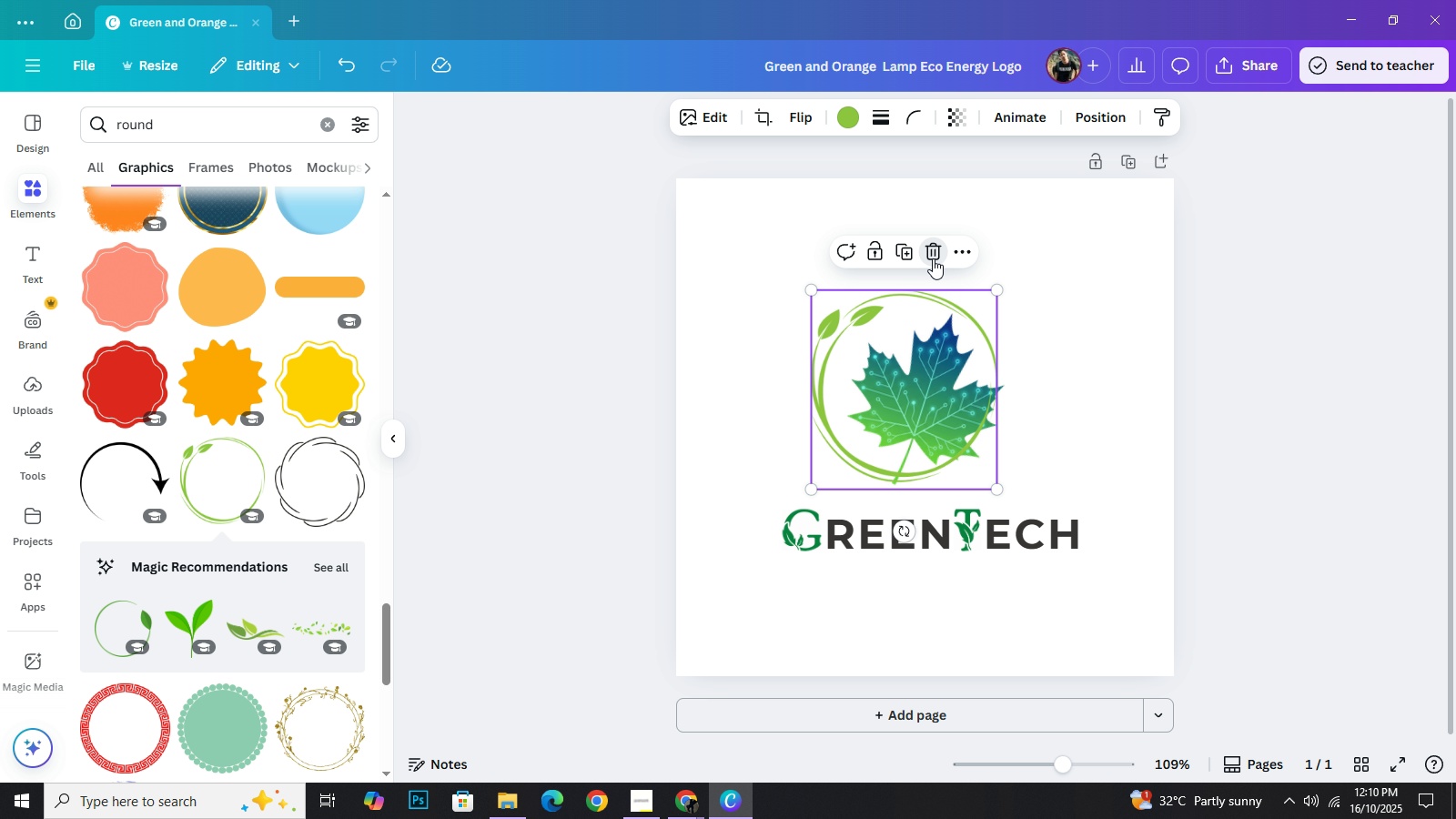 
left_click([933, 258])
 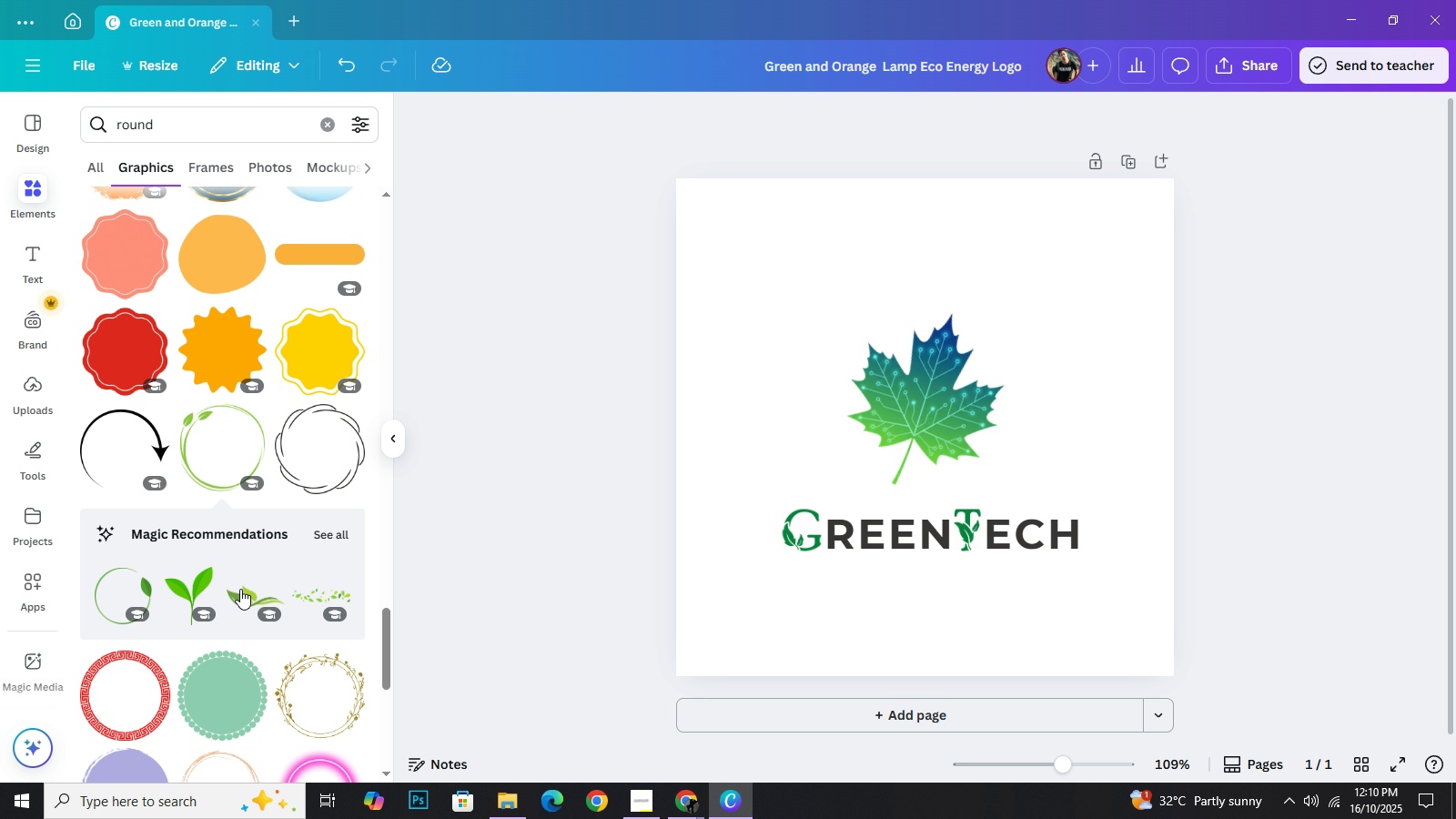 
scroll: coordinate [284, 541], scroll_direction: down, amount: 5.0
 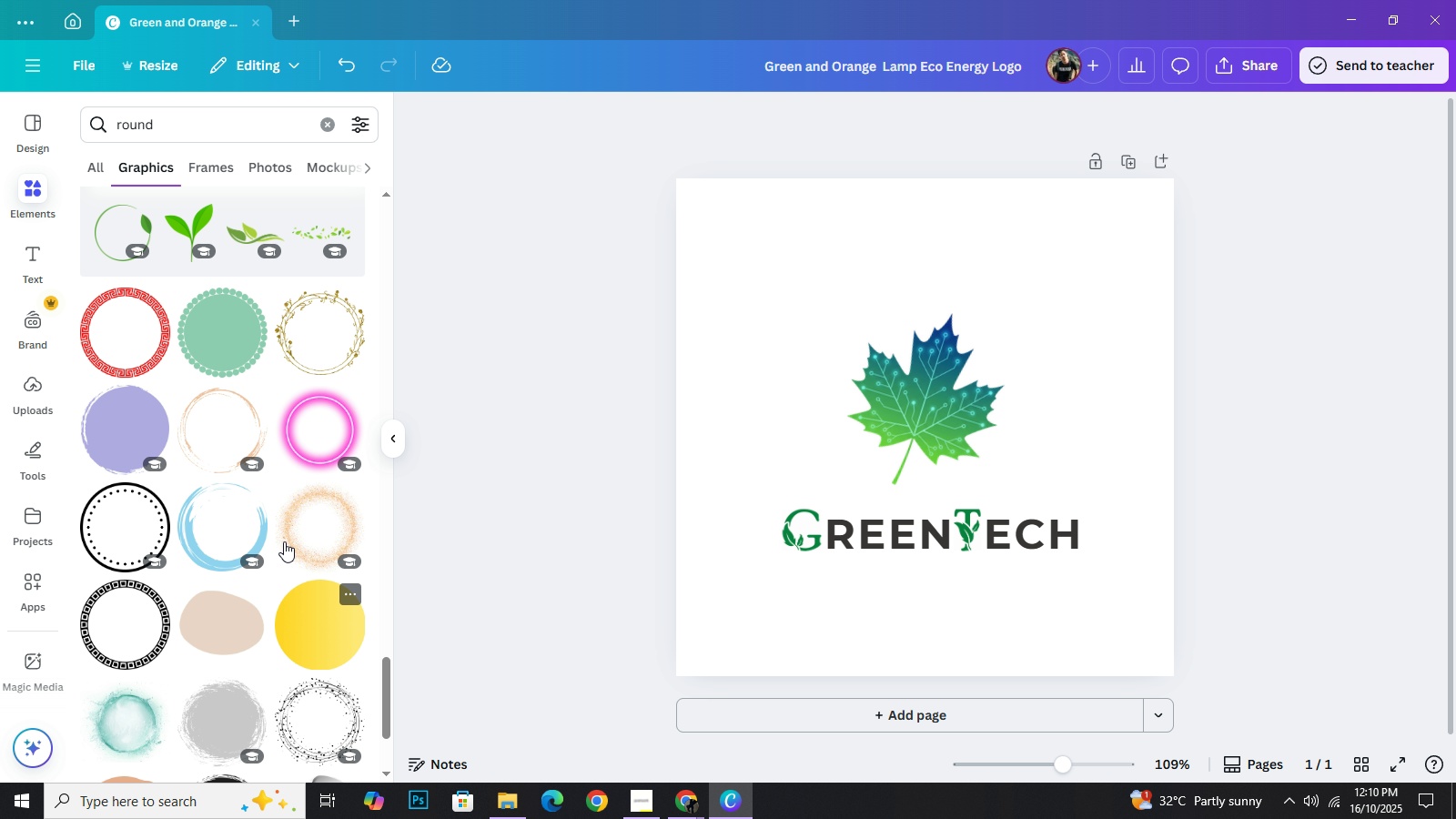 
scroll: coordinate [284, 541], scroll_direction: up, amount: 2.0
 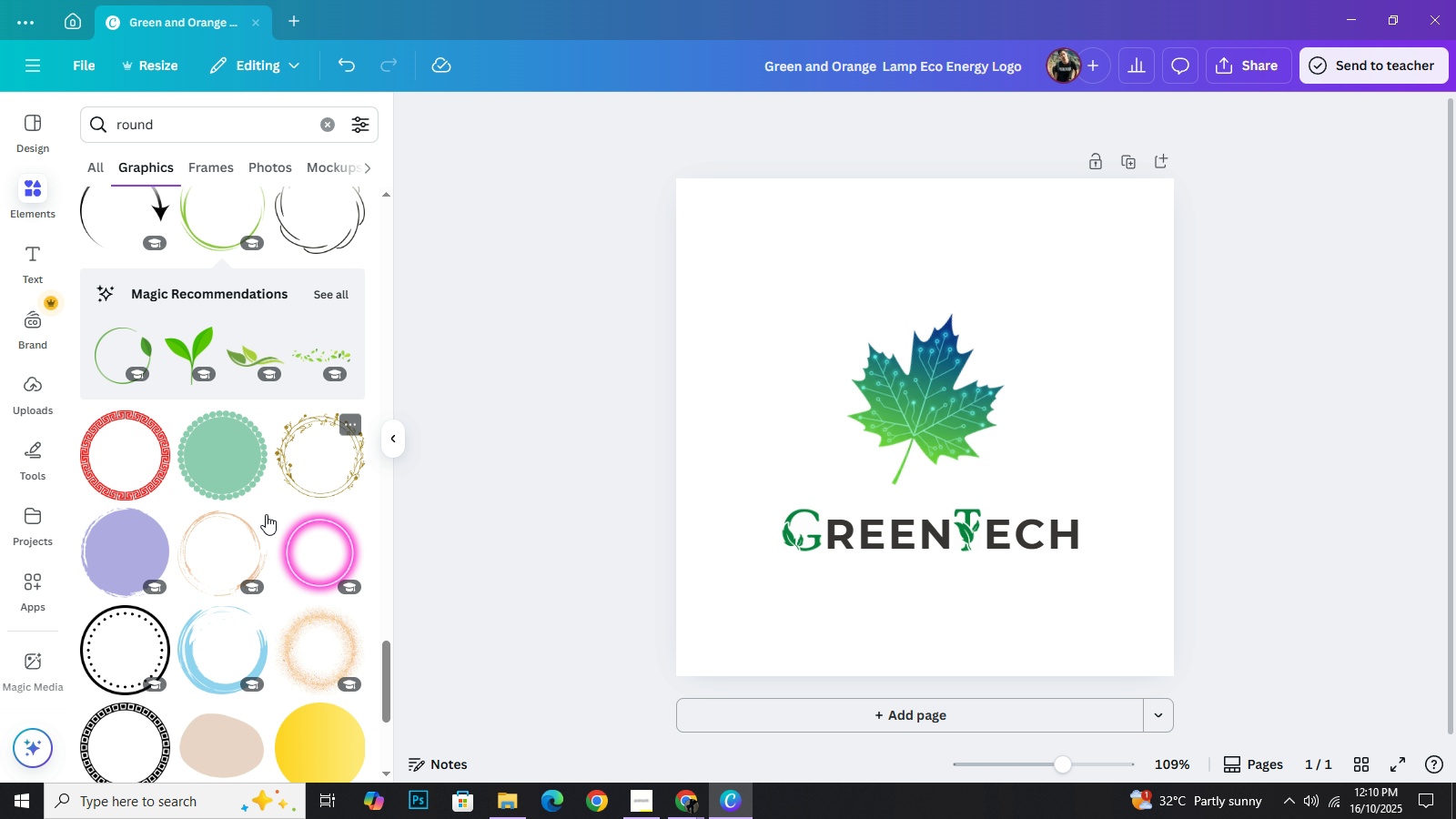 
scroll: coordinate [213, 511], scroll_direction: down, amount: 14.0
 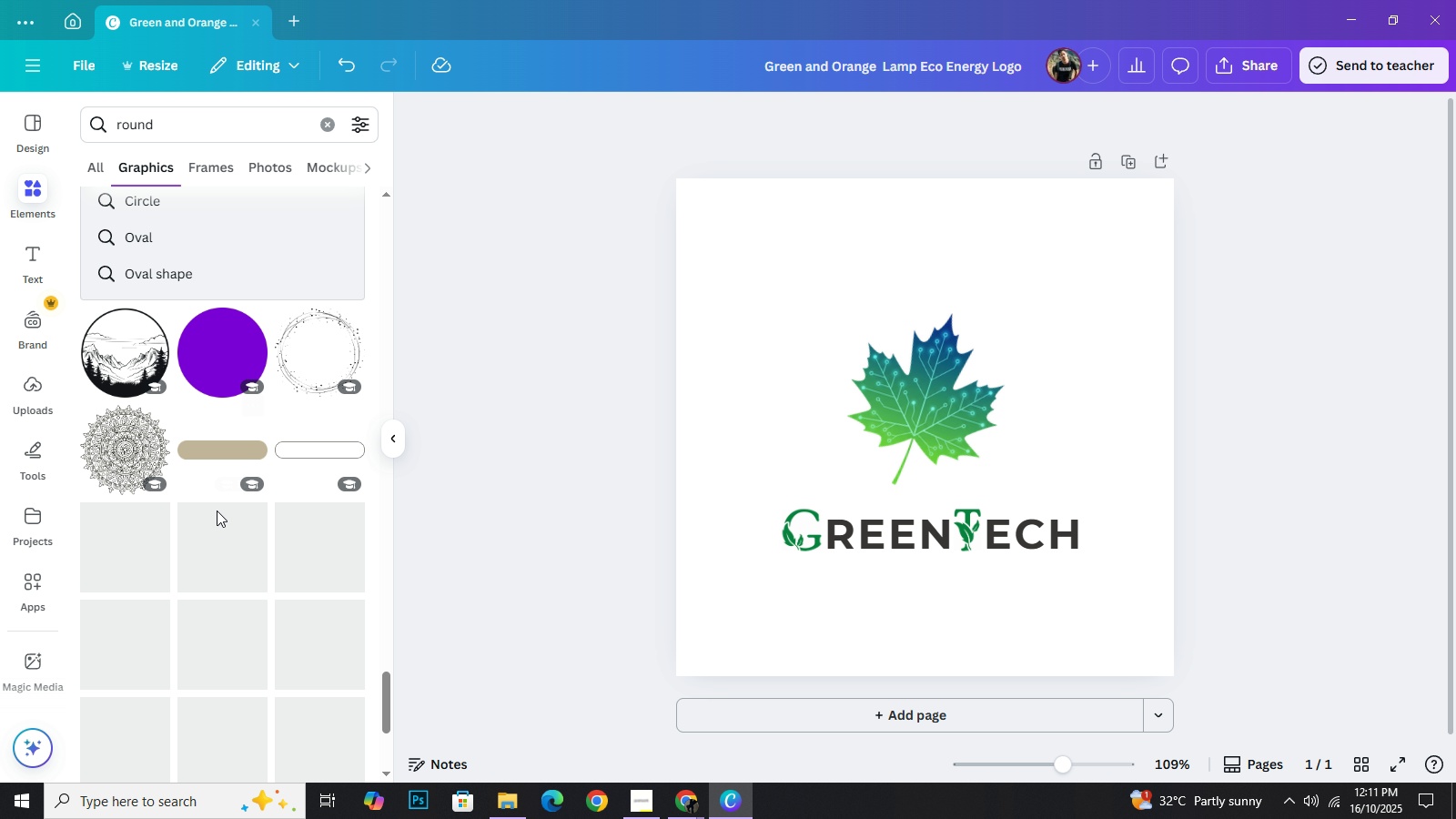 
scroll: coordinate [289, 551], scroll_direction: down, amount: 11.0
 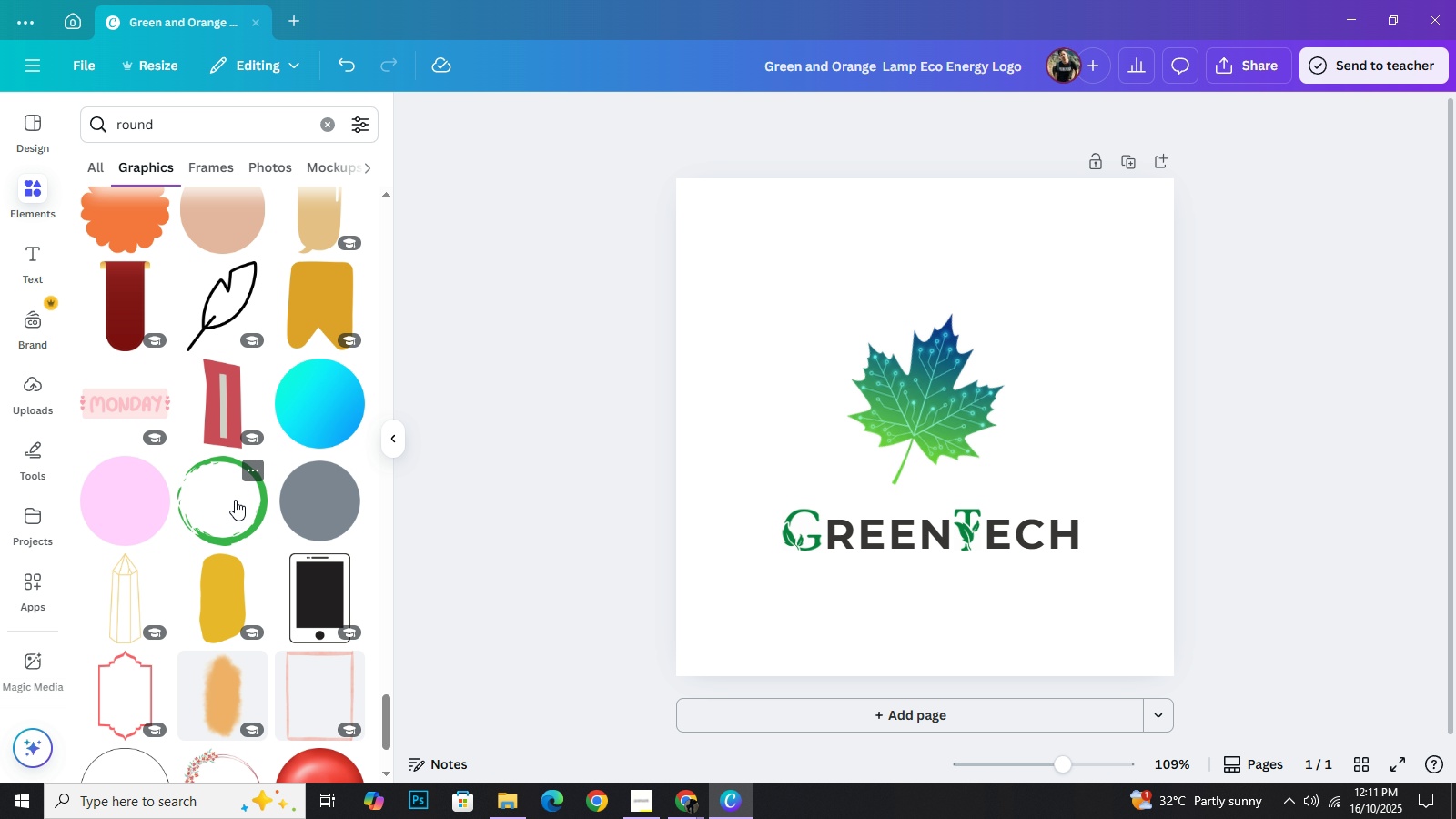 
left_click([235, 500])
 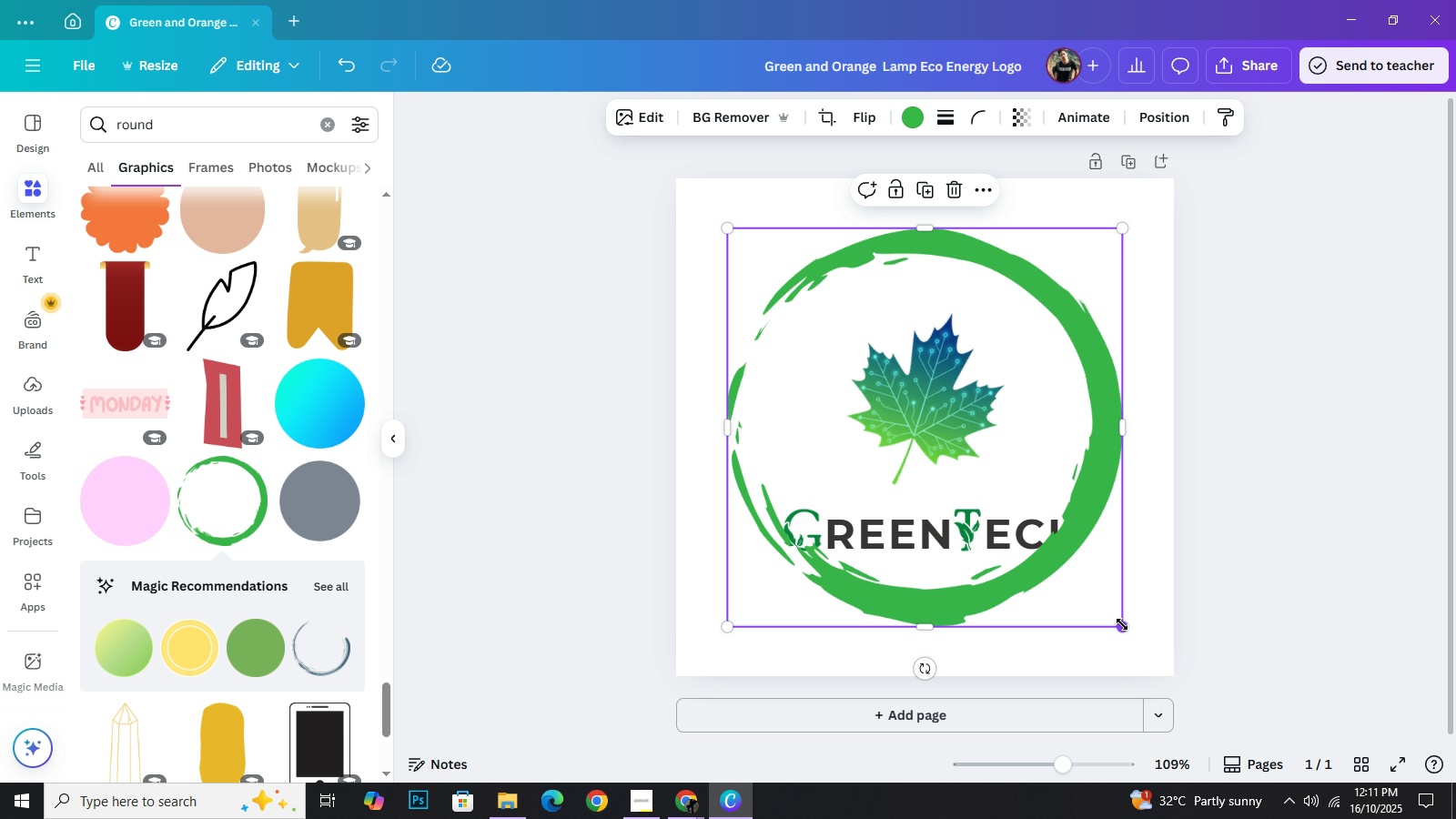 
left_click_drag(start_coordinate=[1124, 627], to_coordinate=[874, 418])
 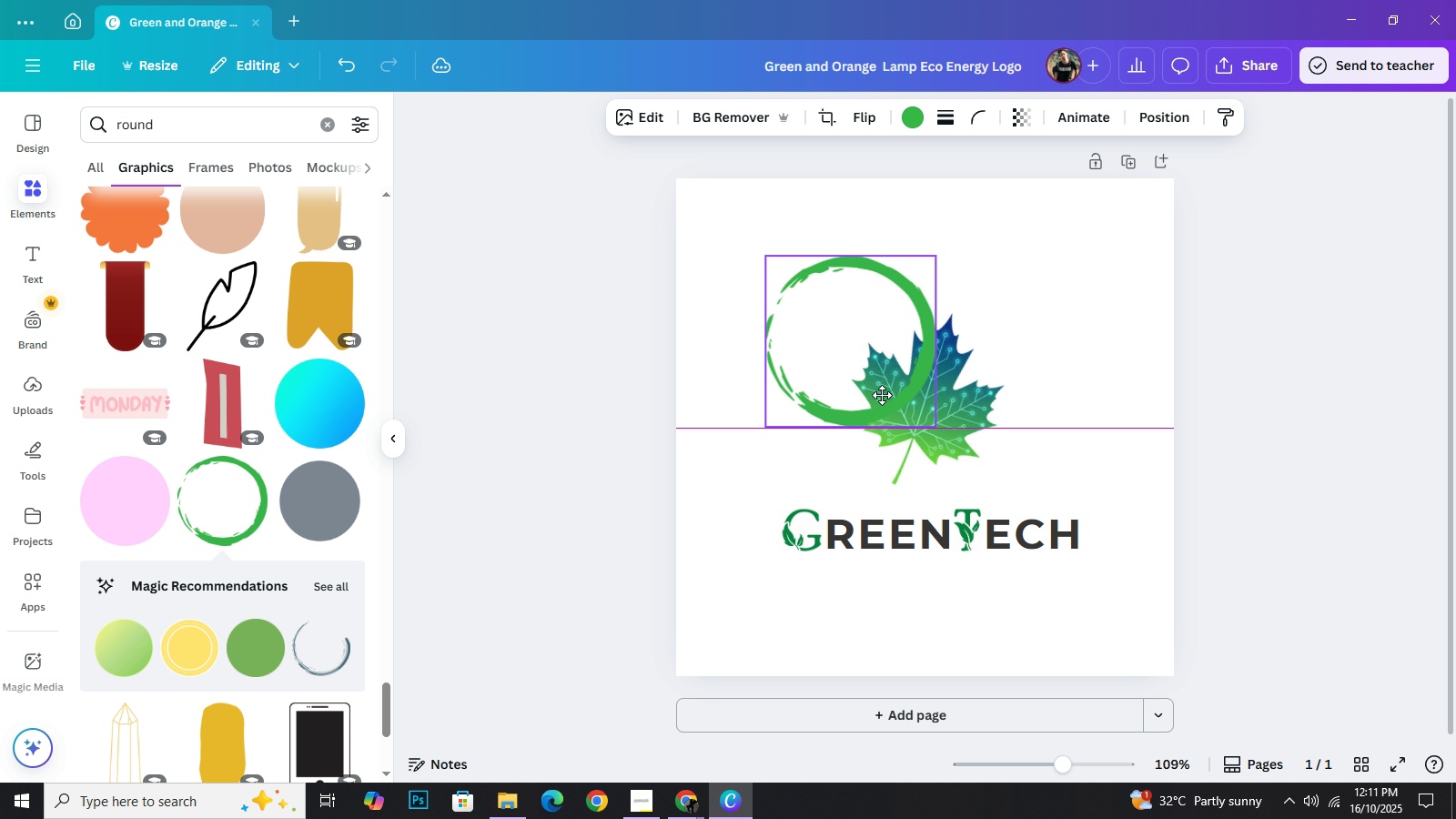 
left_click_drag(start_coordinate=[792, 337], to_coordinate=[883, 410])
 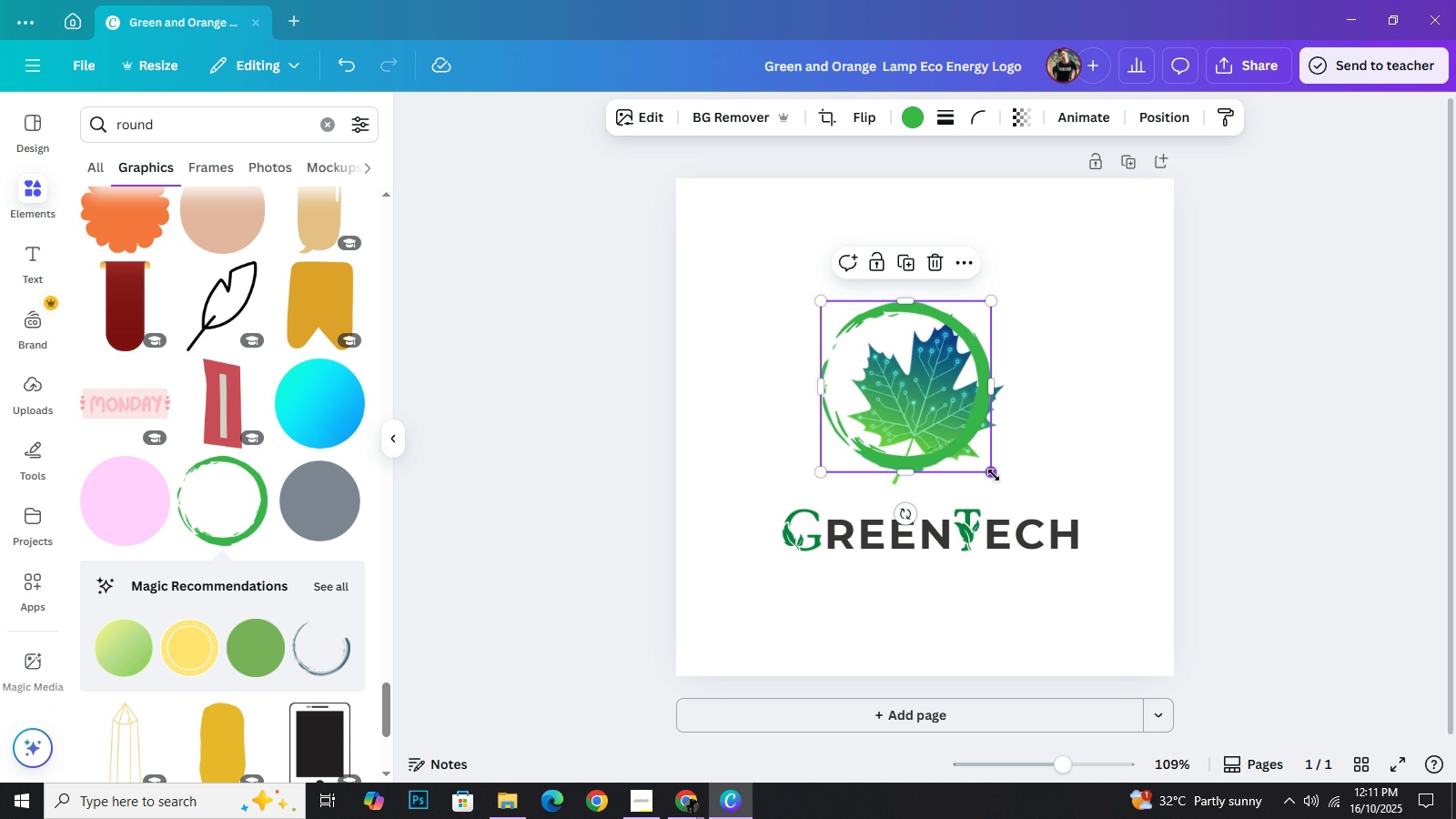 
left_click_drag(start_coordinate=[994, 475], to_coordinate=[1031, 508])
 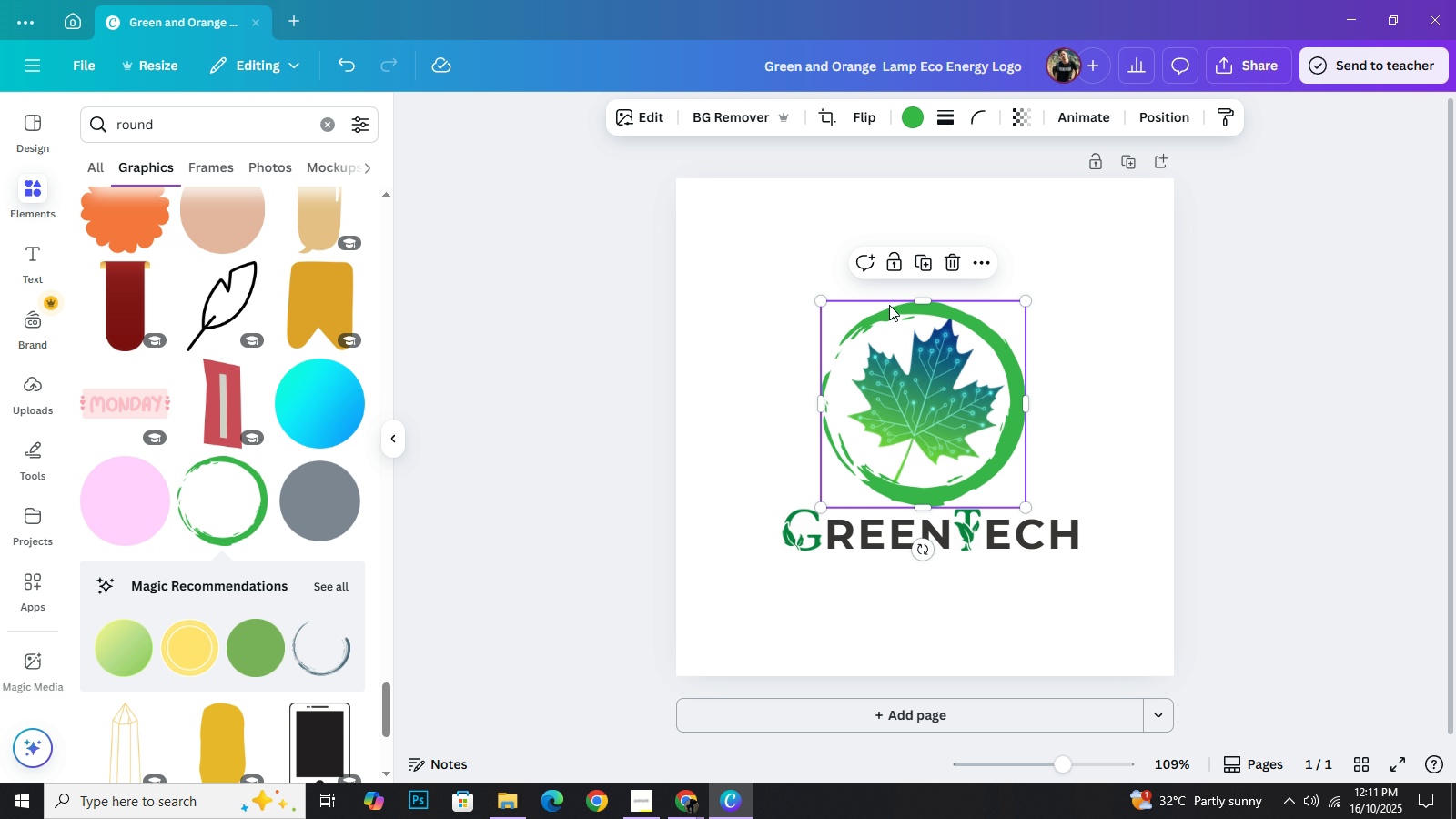 
left_click([909, 121])
 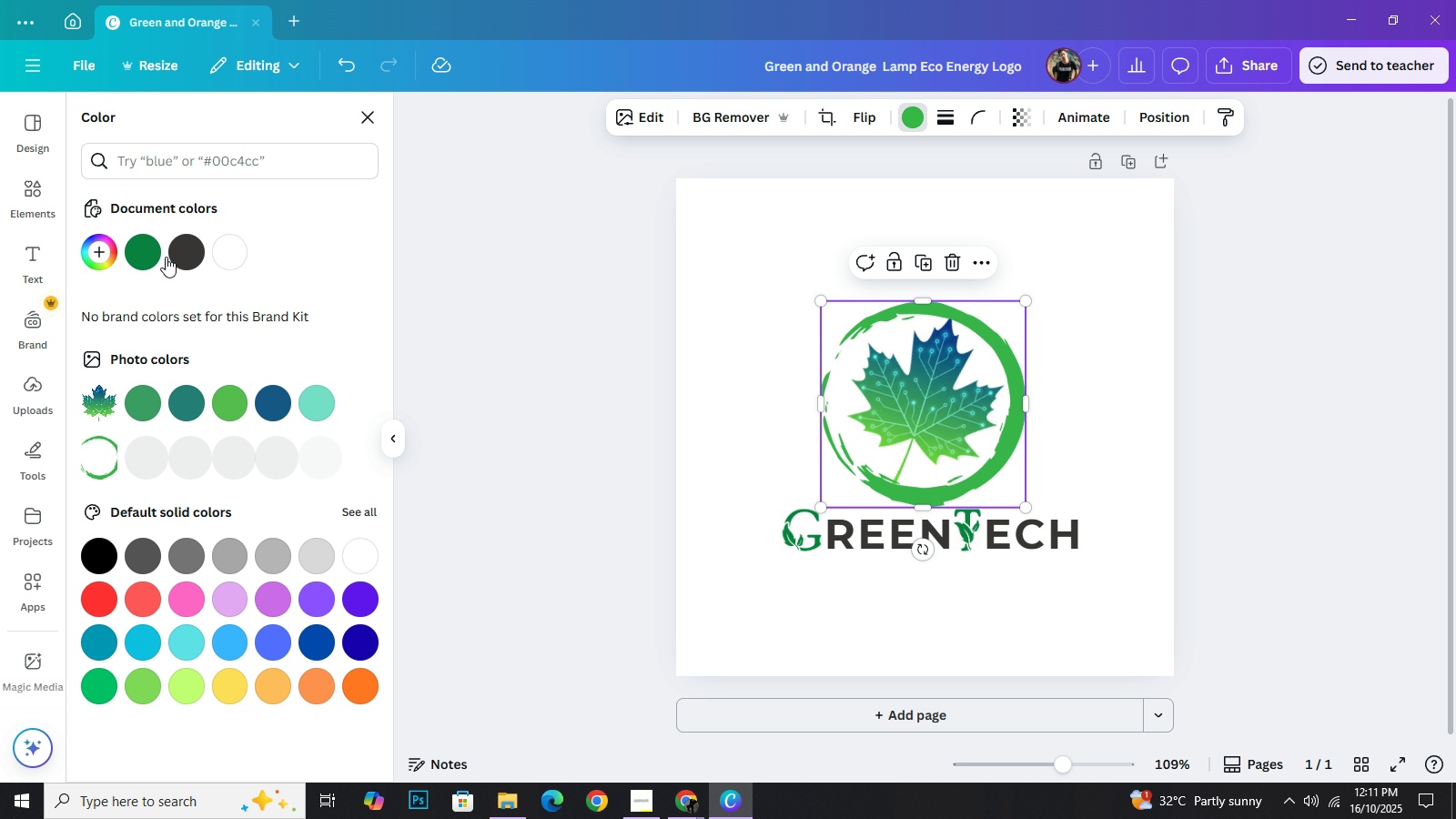 
left_click([149, 249])
 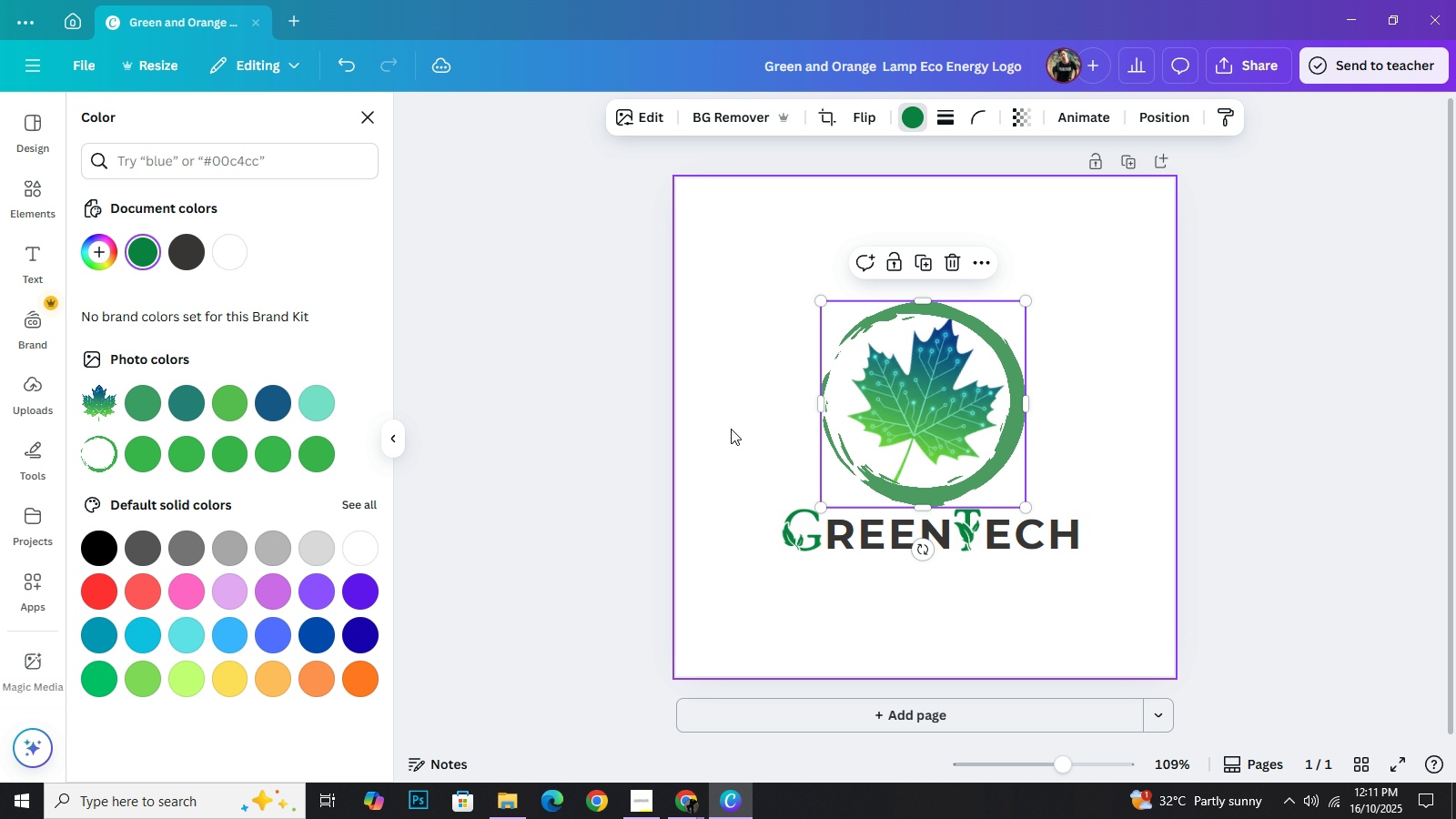 
left_click([731, 429])
 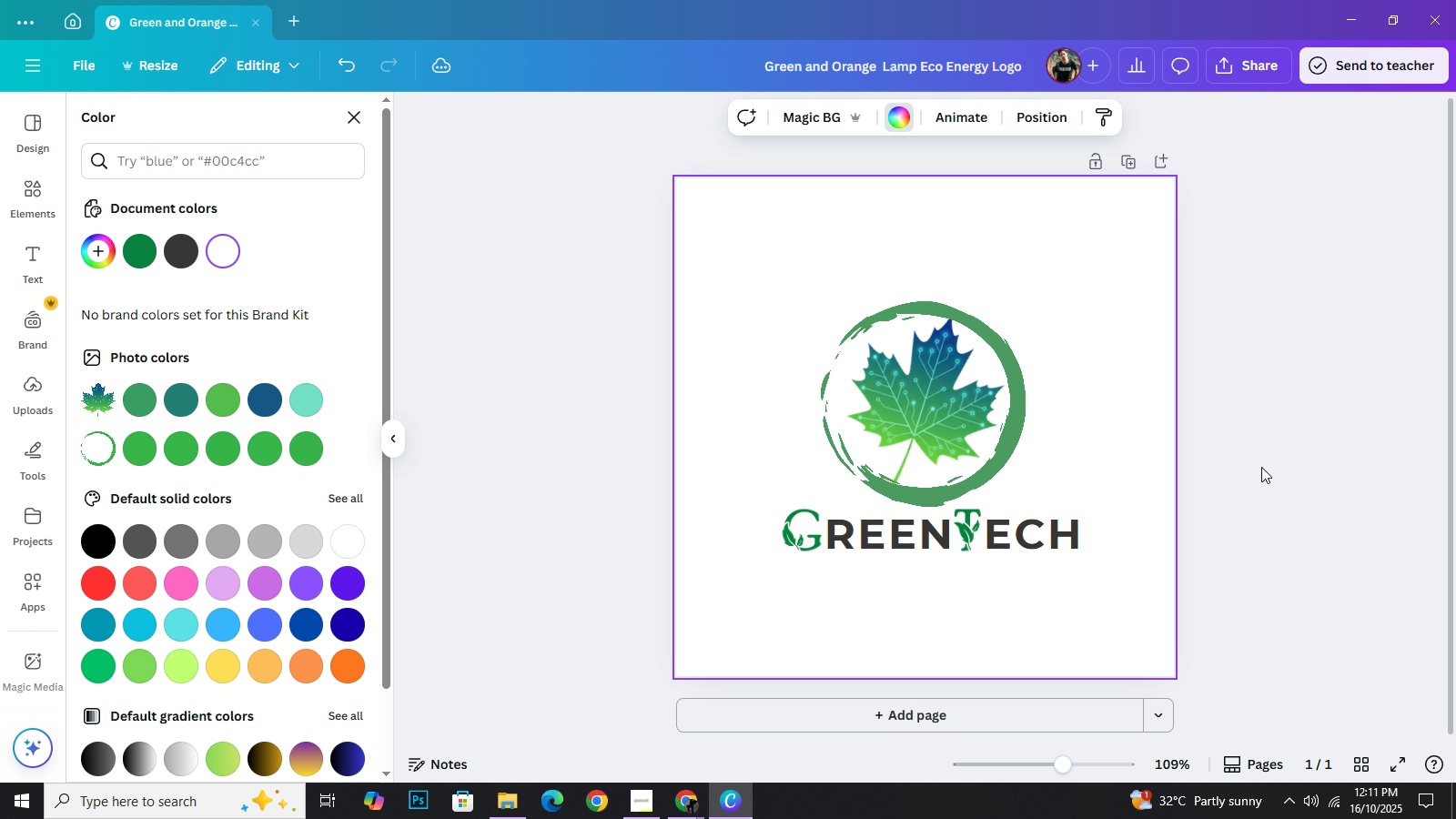 
left_click([1261, 467])
 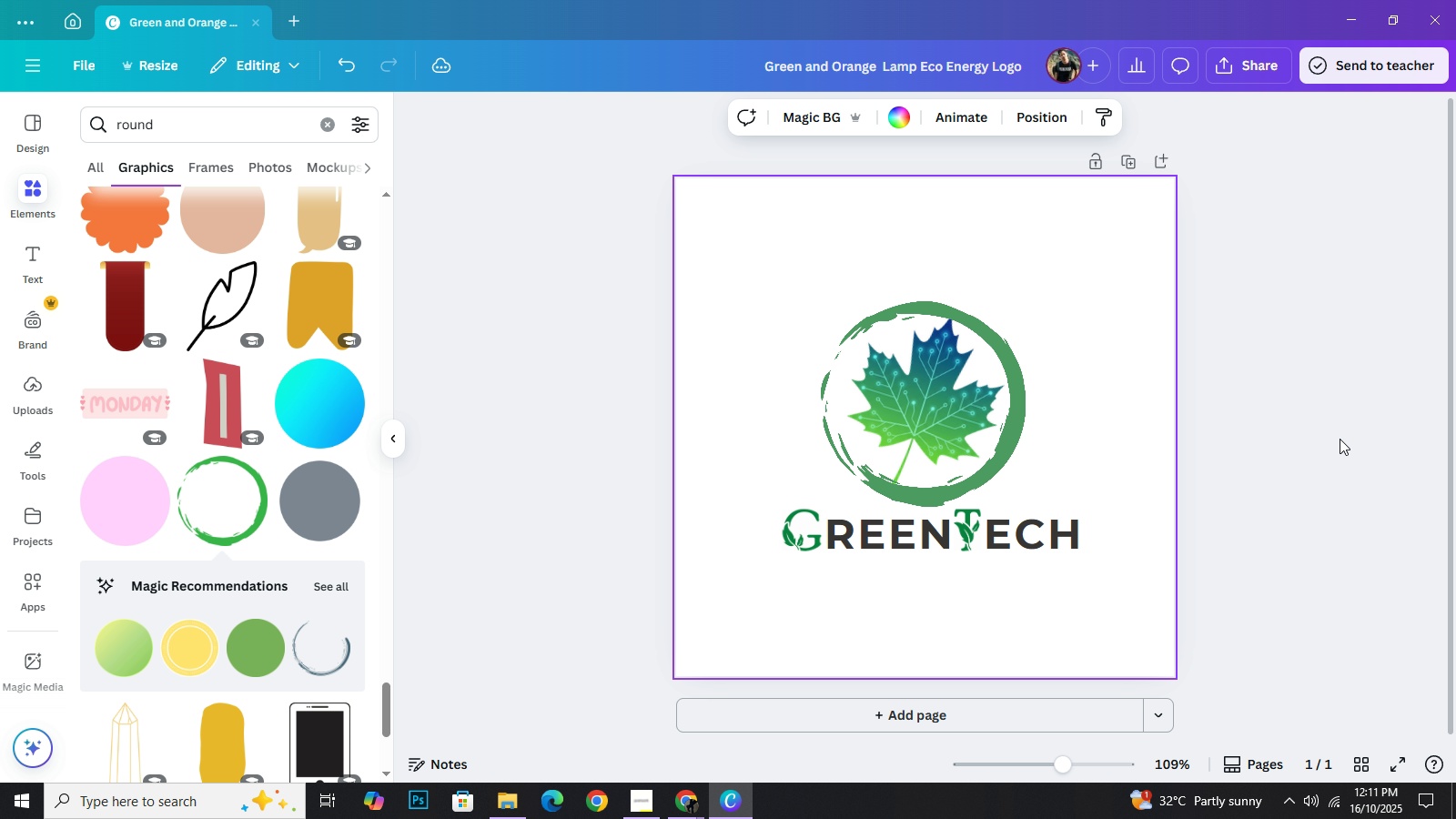 
left_click([1340, 439])
 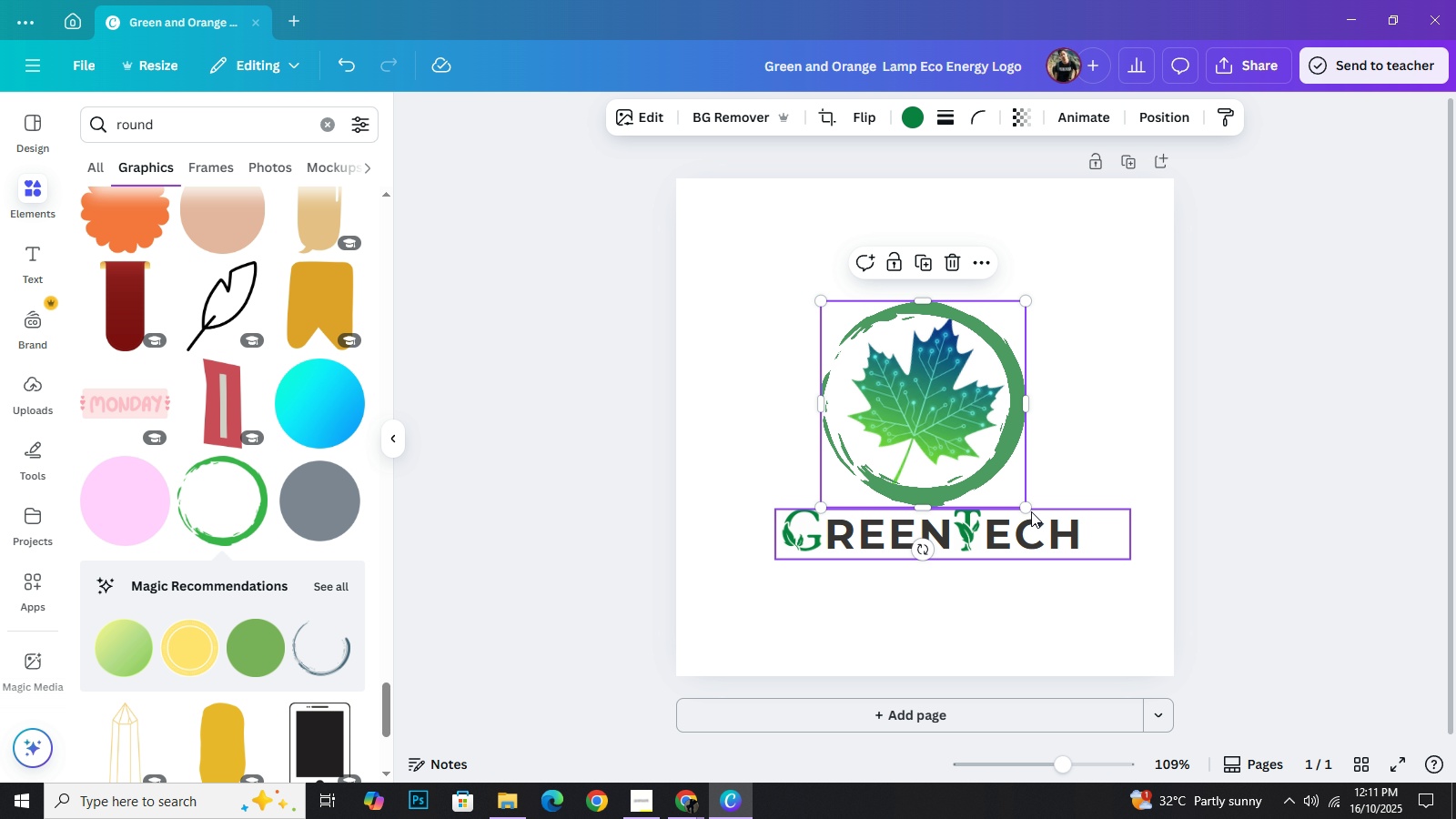 
left_click_drag(start_coordinate=[1029, 510], to_coordinate=[1038, 515])
 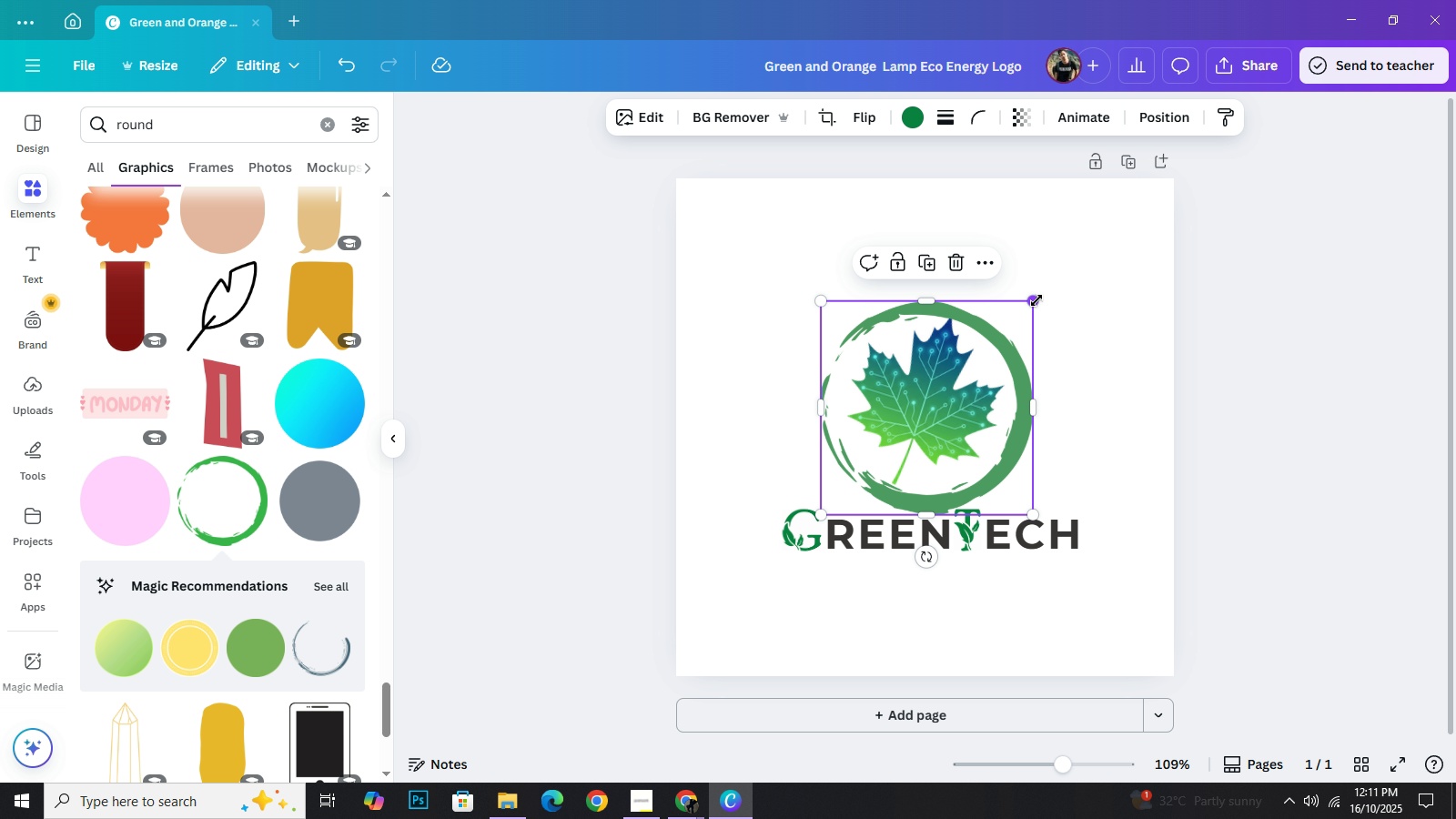 
left_click_drag(start_coordinate=[1036, 300], to_coordinate=[1035, 305])
 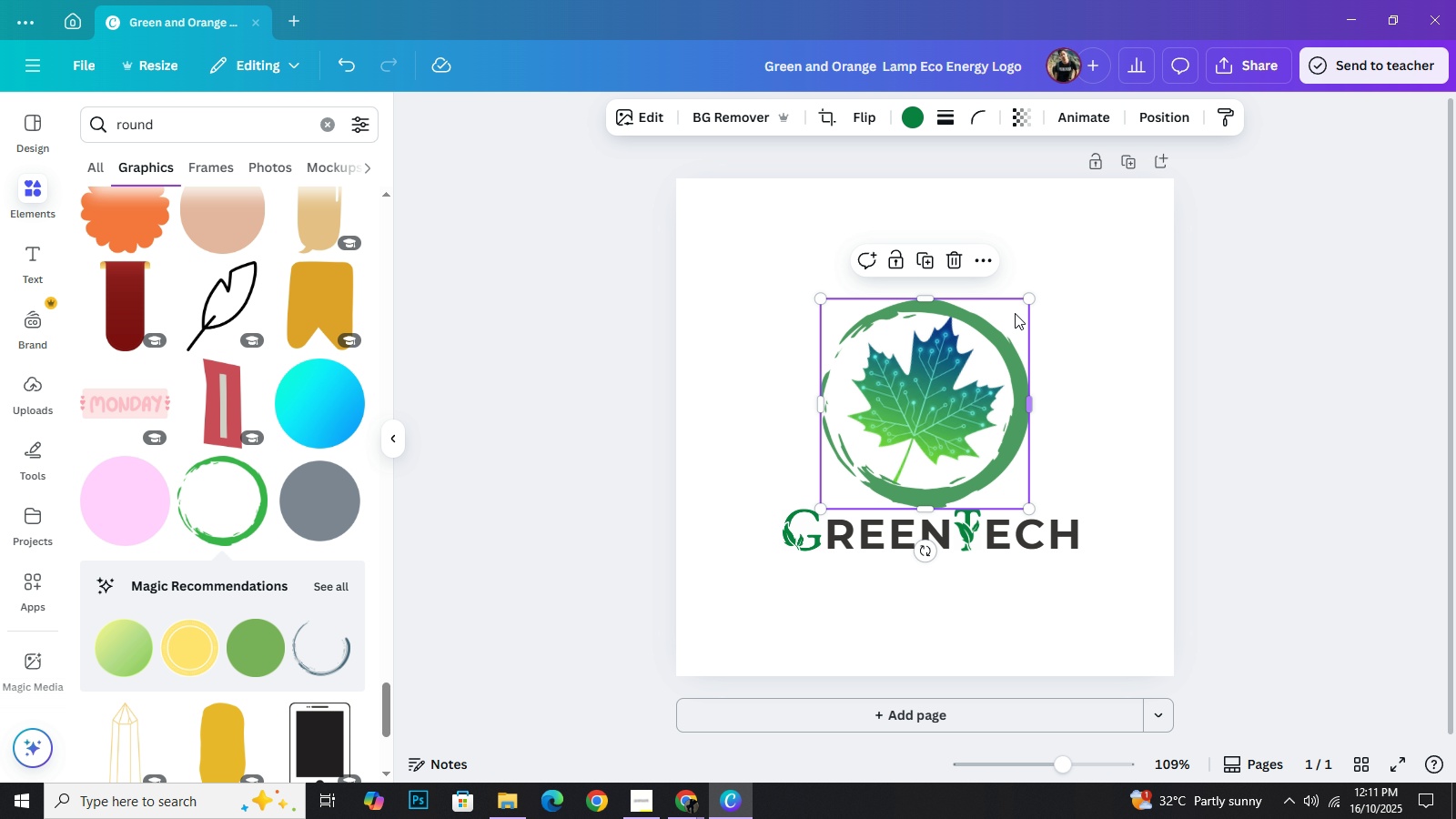 
wait(10.55)
 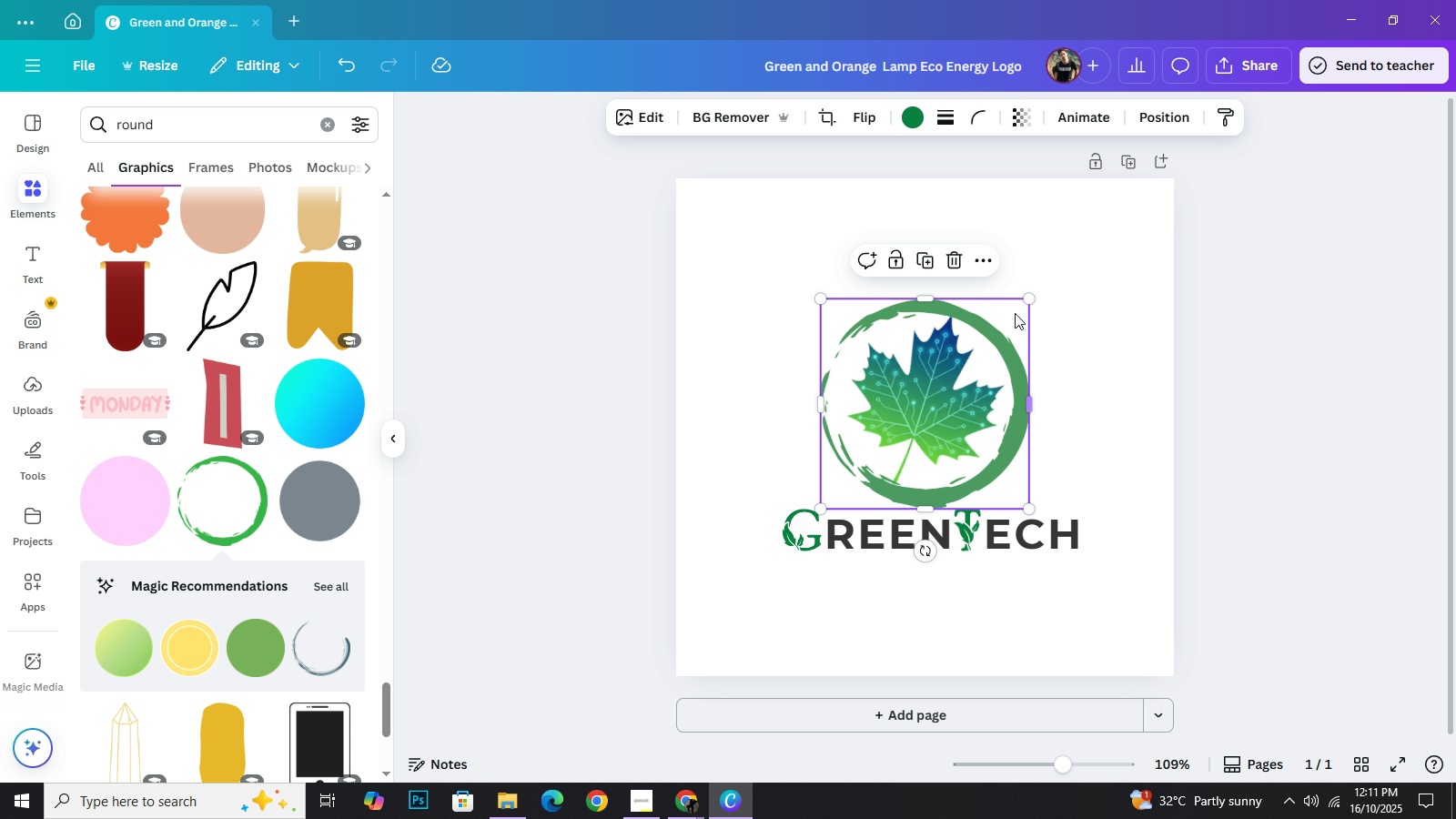 
left_click([329, 260])
 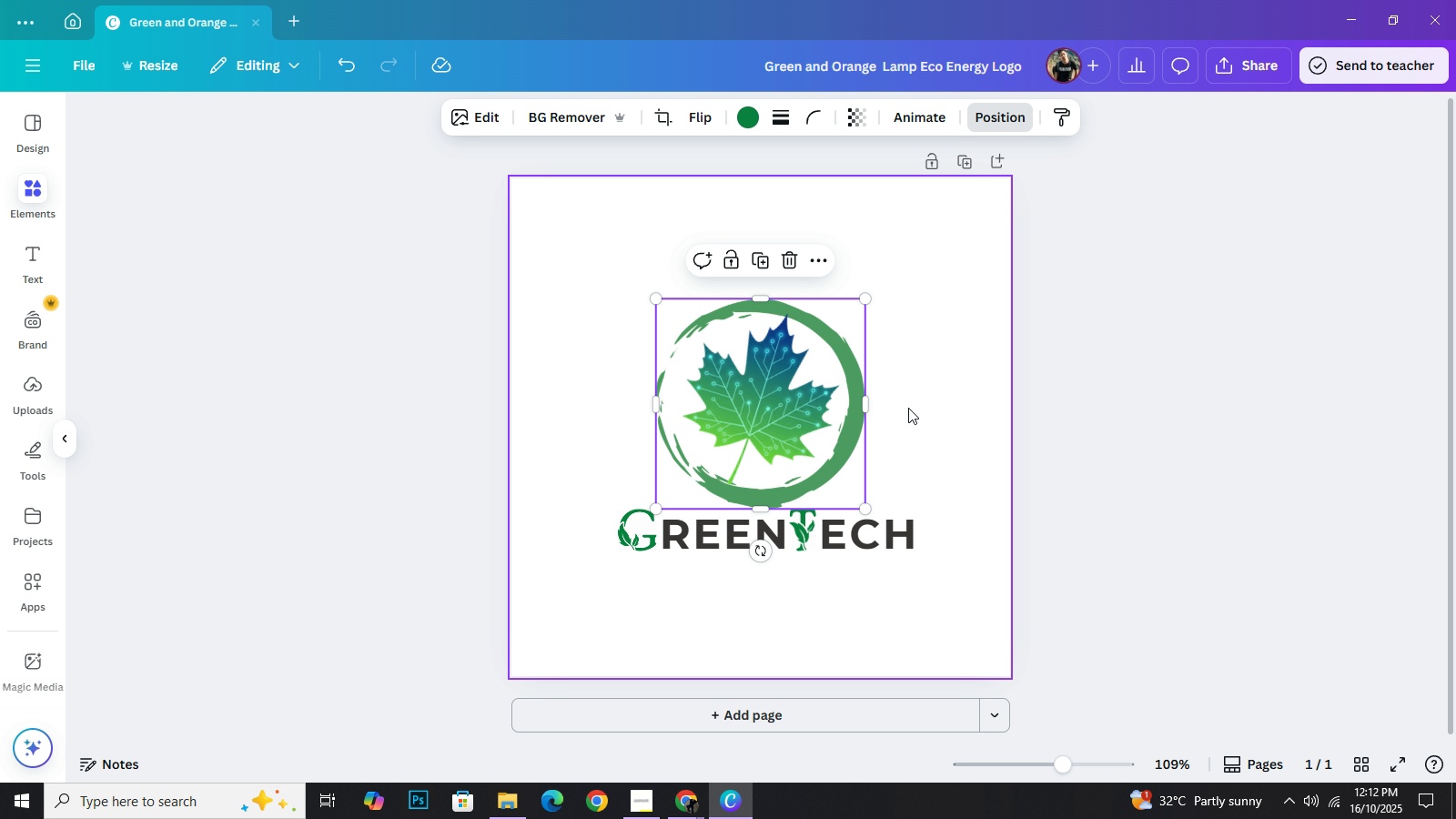 
left_click([908, 408])
 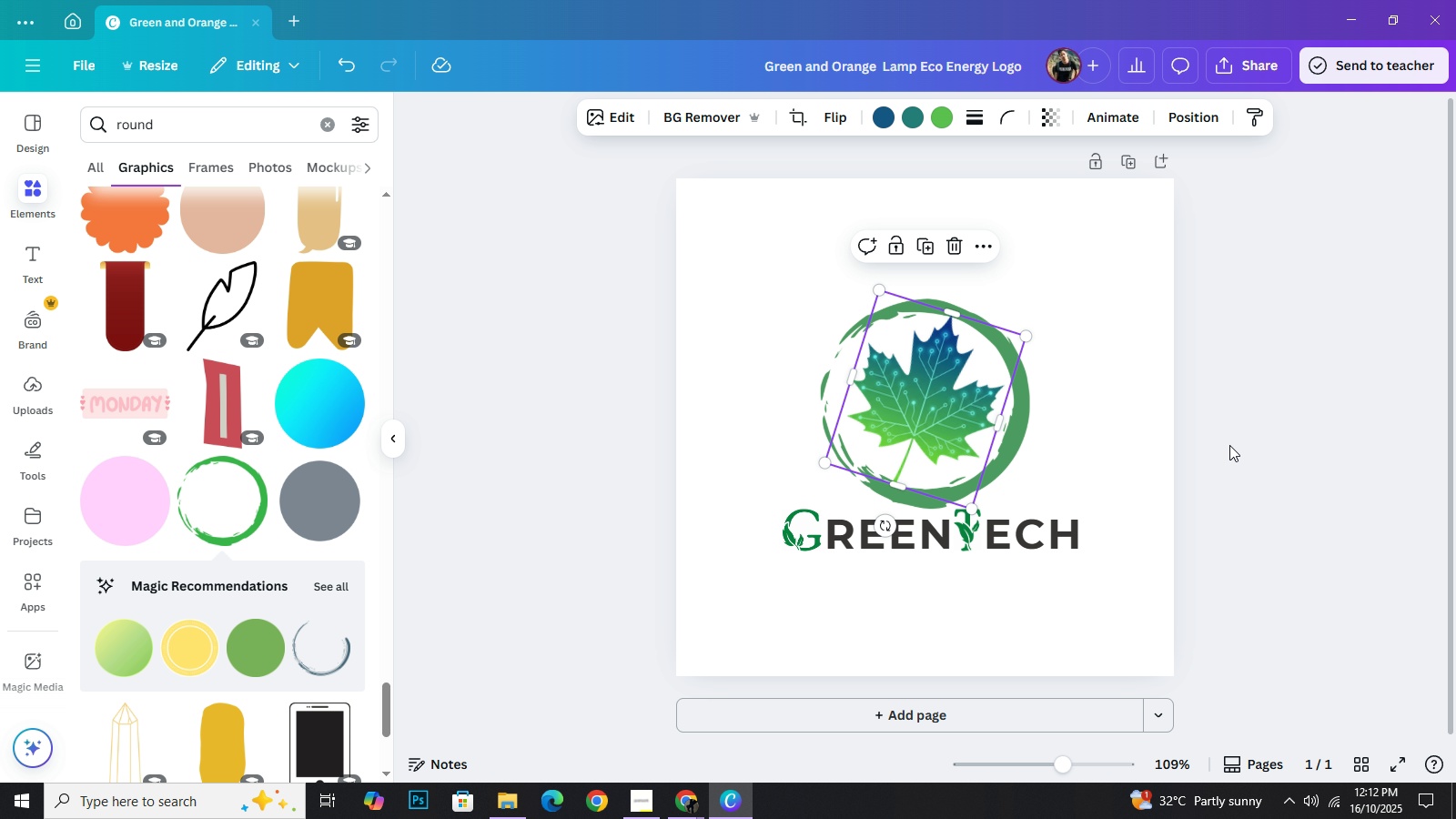 
left_click([1227, 448])
 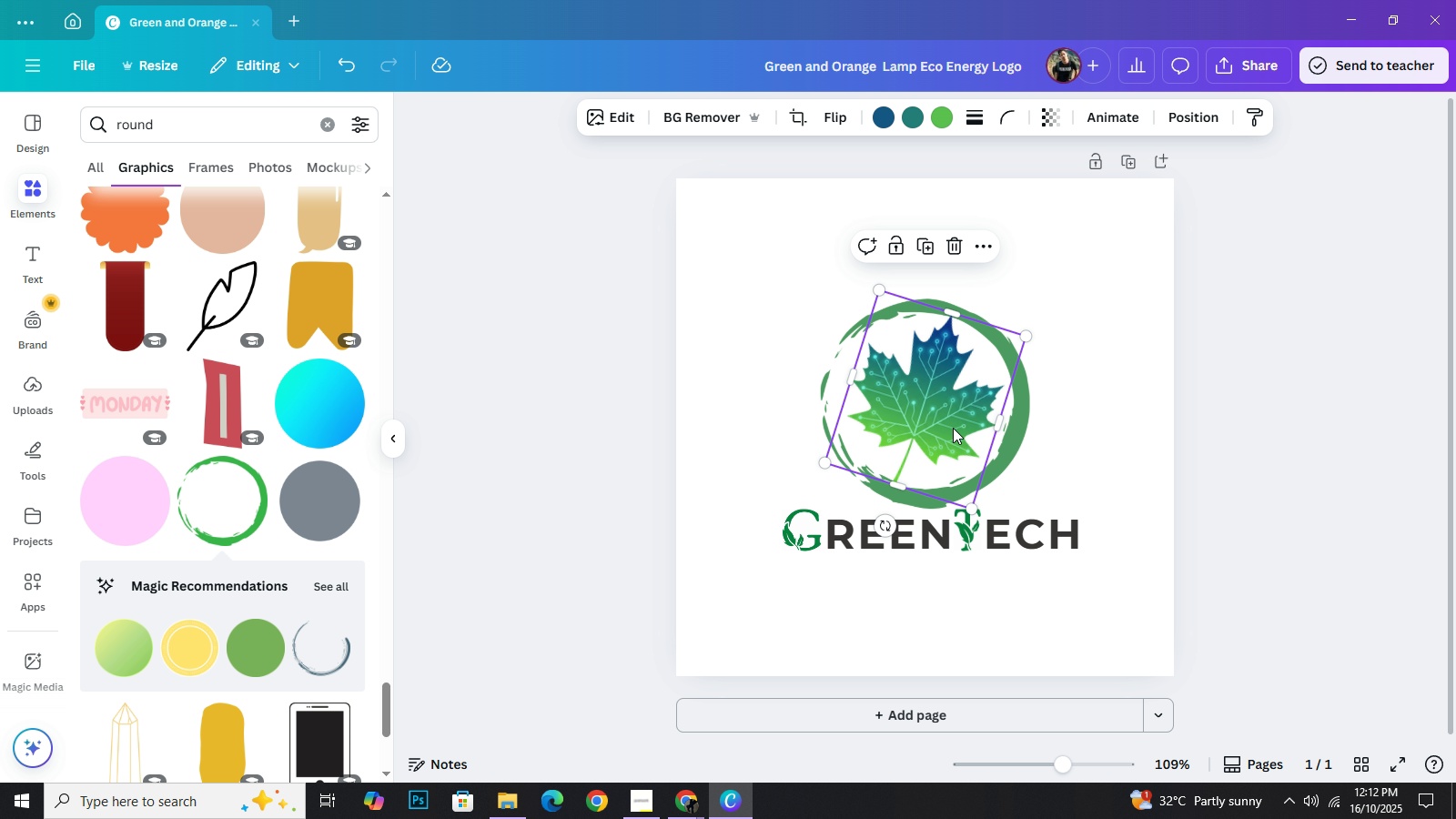 
left_click([953, 428])
 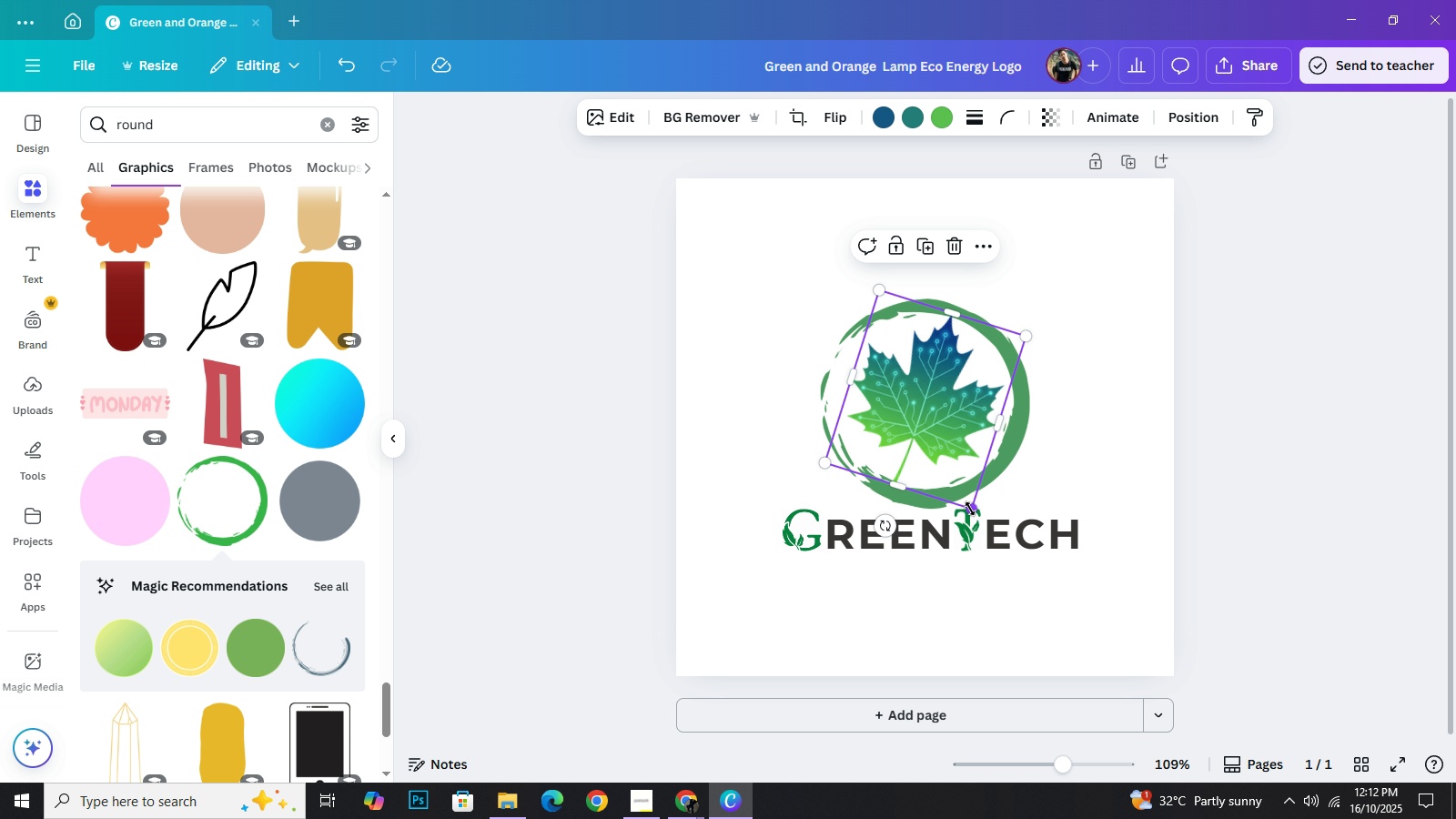 
left_click_drag(start_coordinate=[970, 509], to_coordinate=[965, 500])
 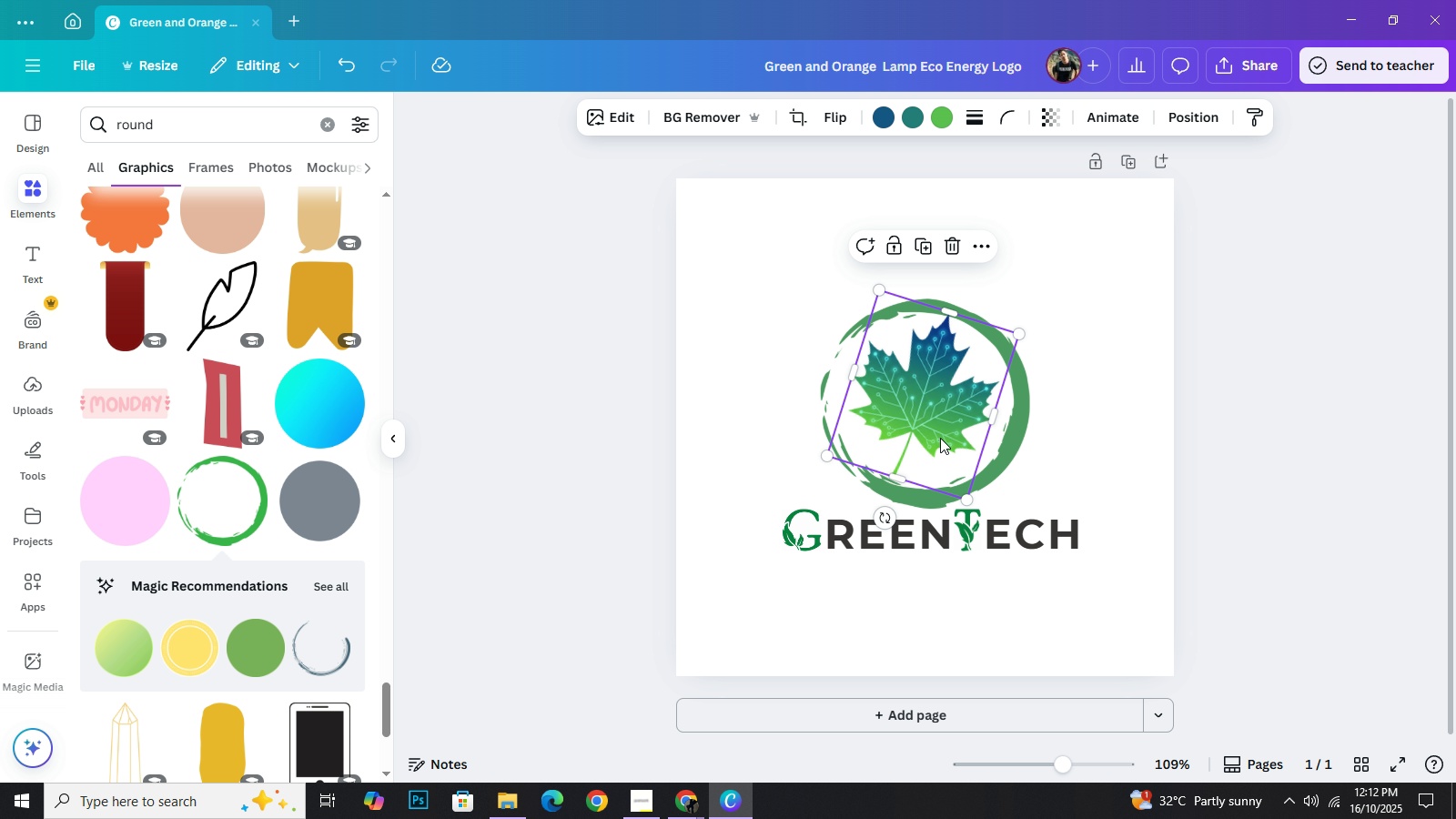 
left_click_drag(start_coordinate=[937, 430], to_coordinate=[940, 440])
 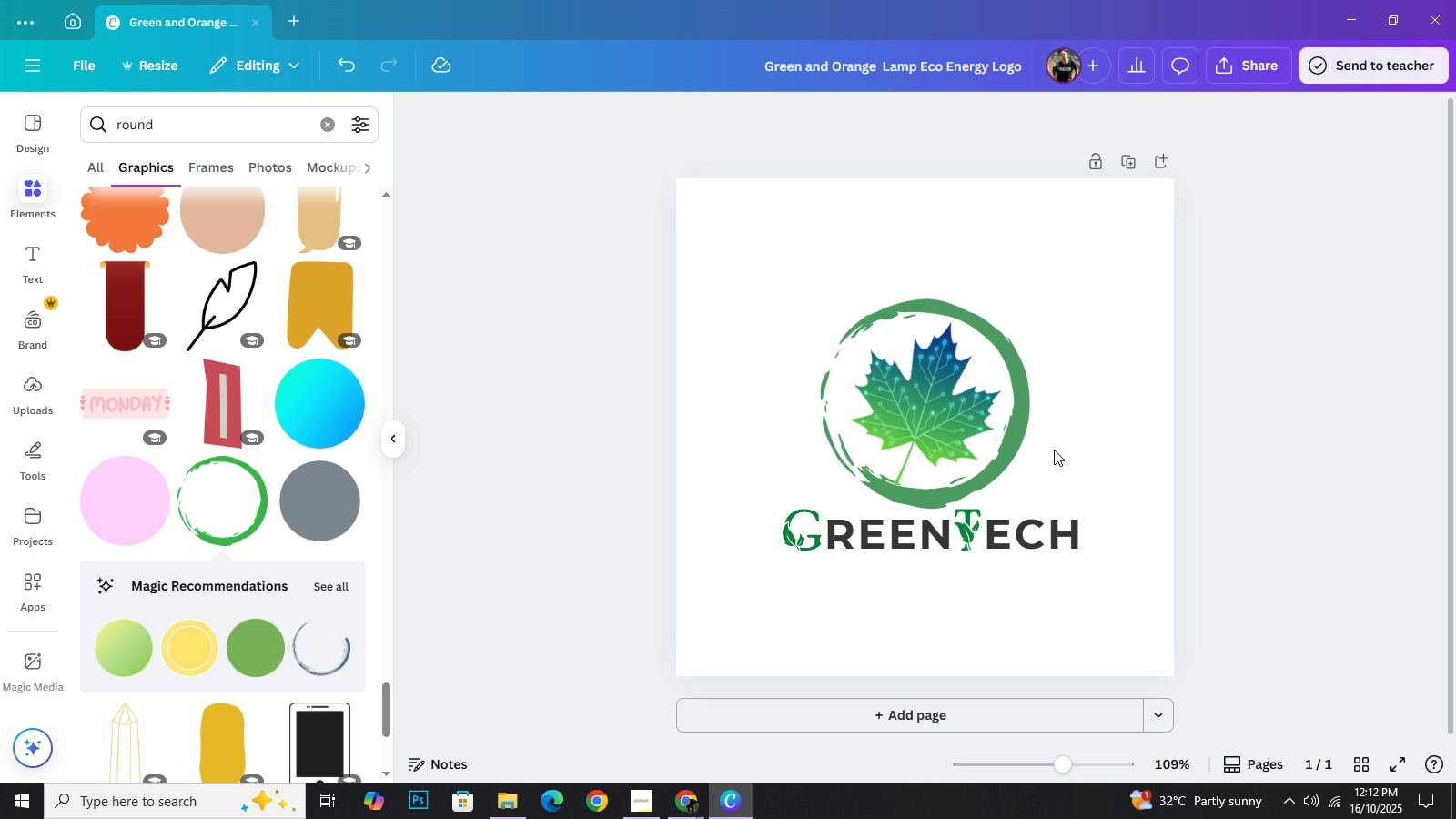 
left_click([1299, 369])
 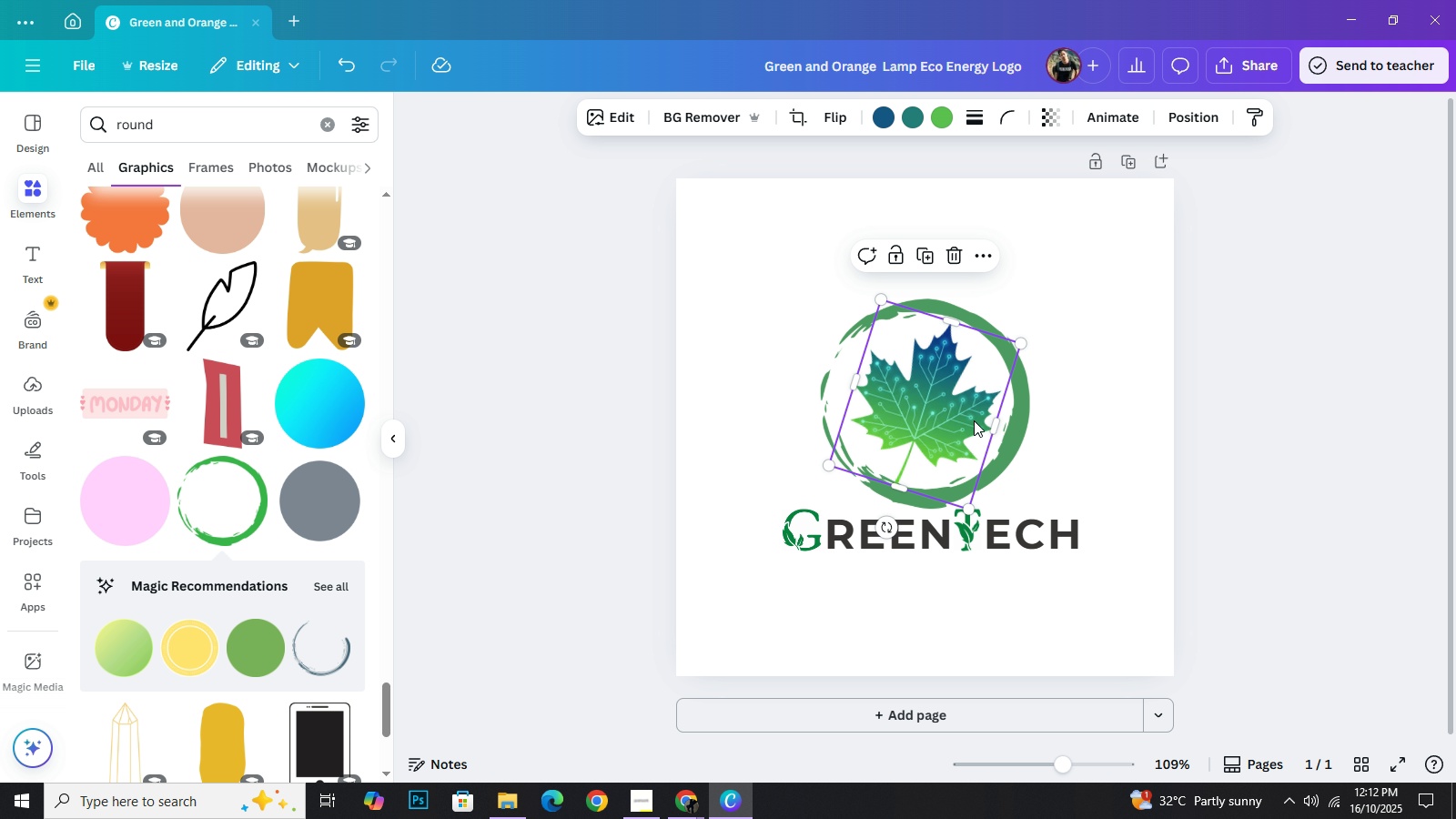 
left_click([974, 420])
 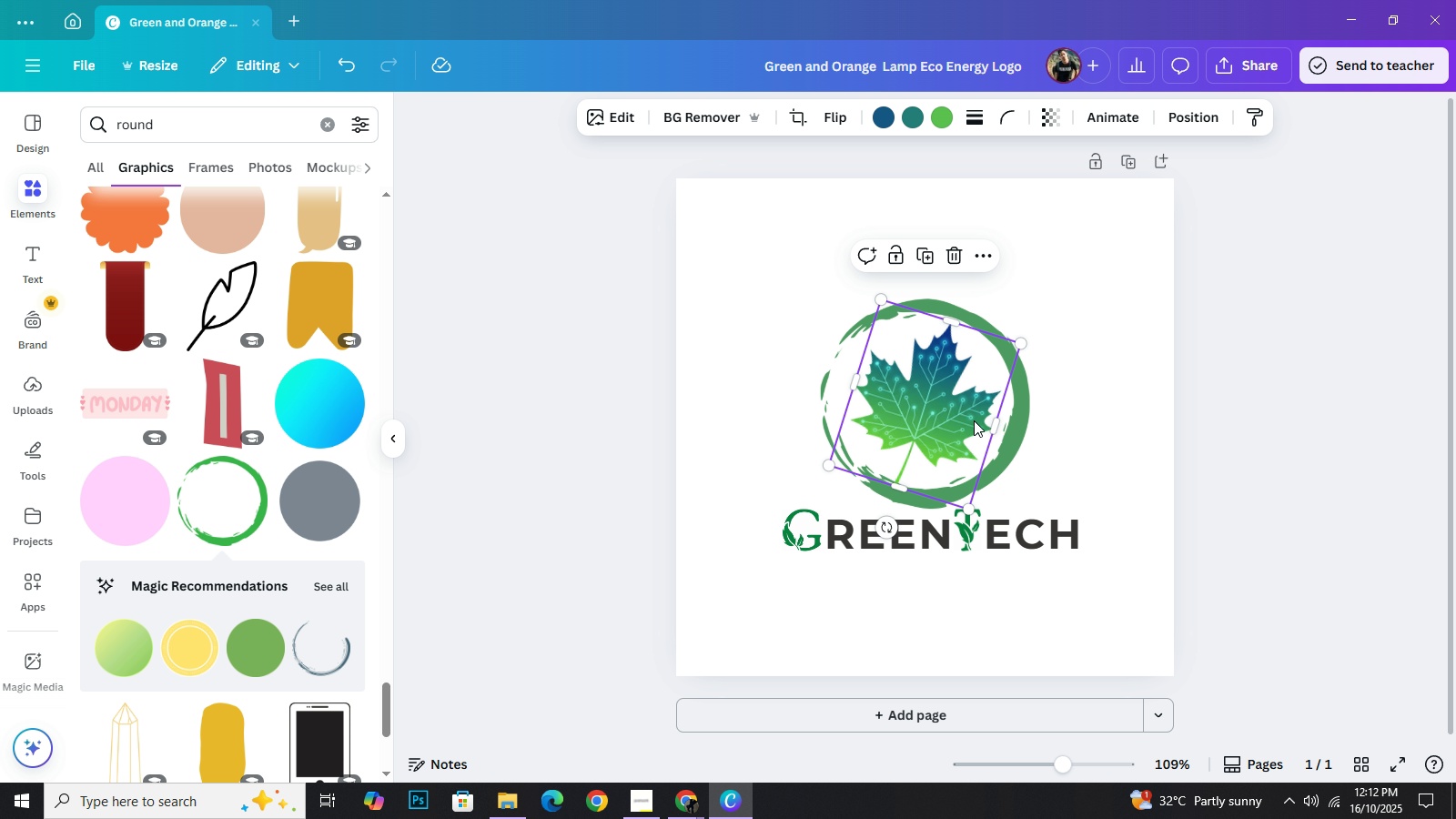 
key(ArrowUp)
 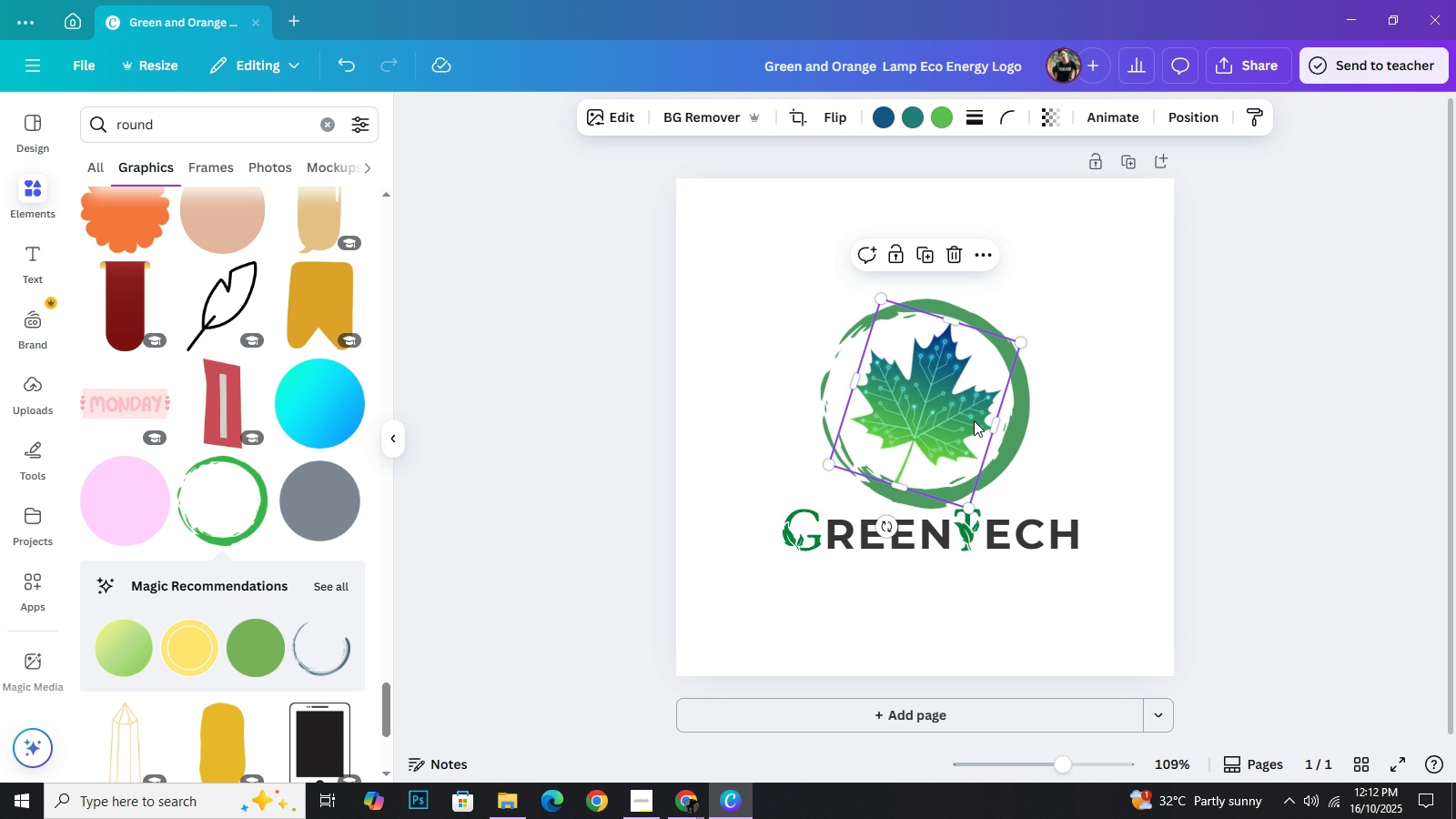 
key(ArrowUp)
 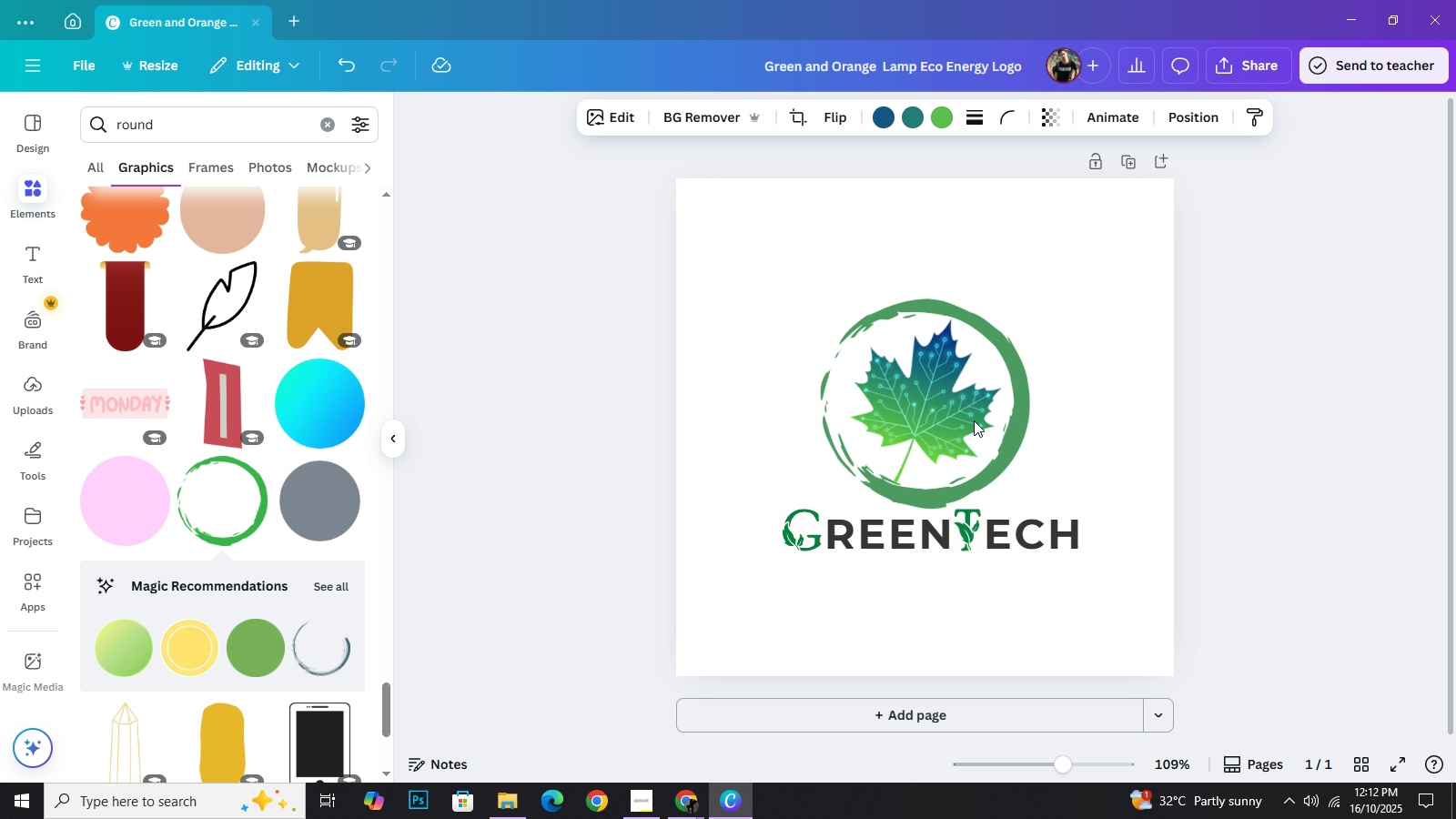 
key(ArrowUp)
 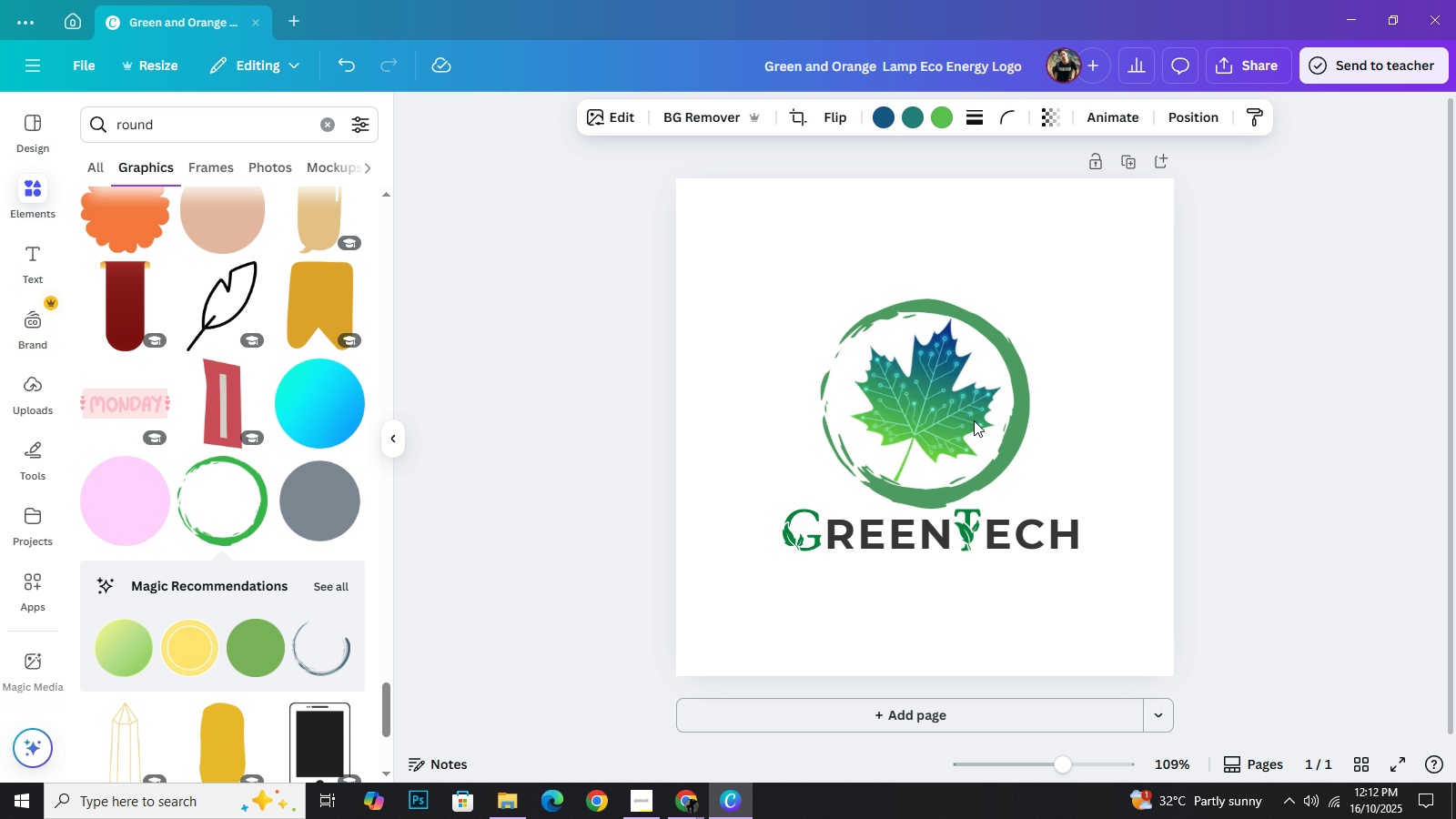 
key(ArrowUp)
 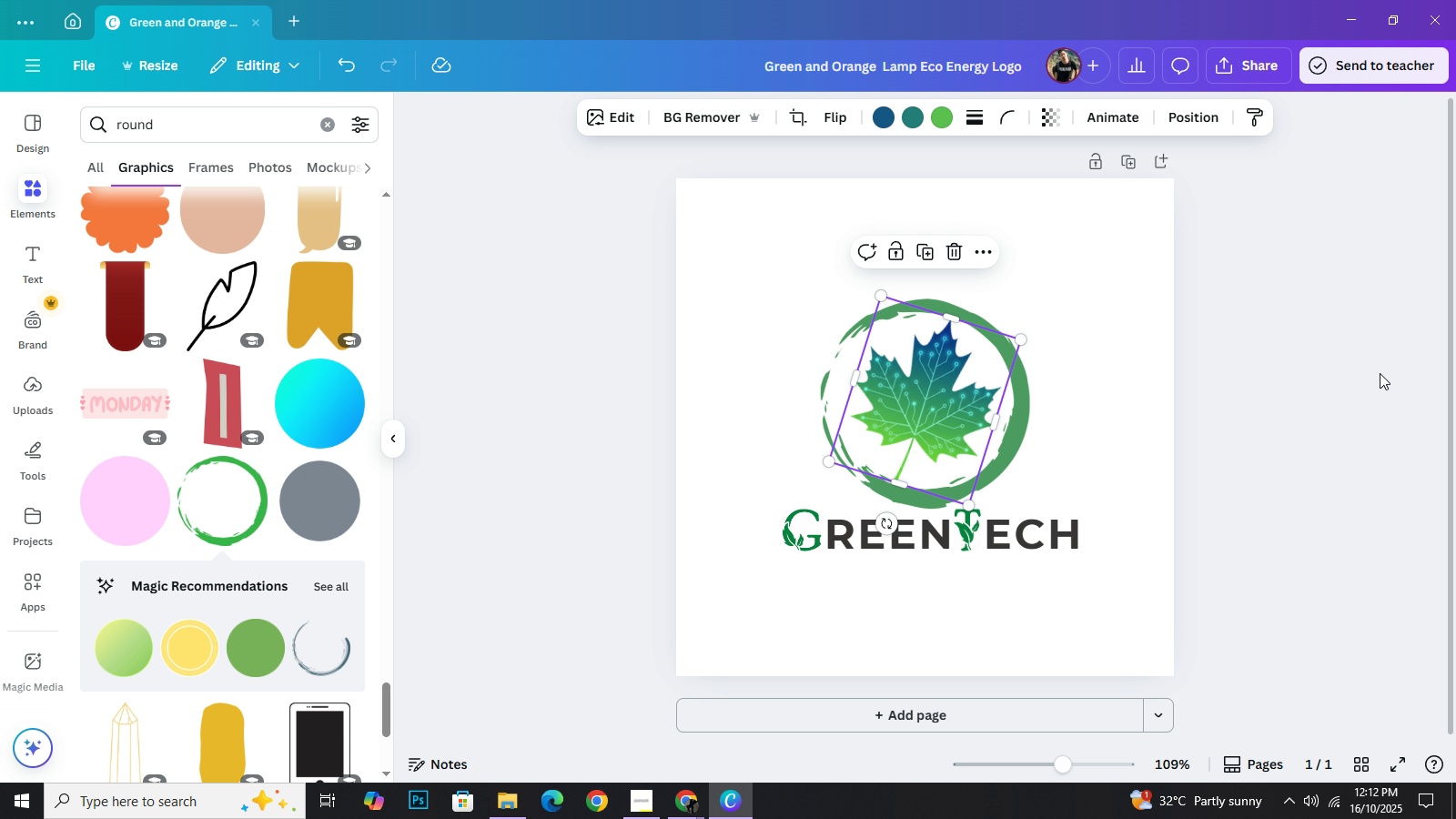 
left_click([1376, 371])
 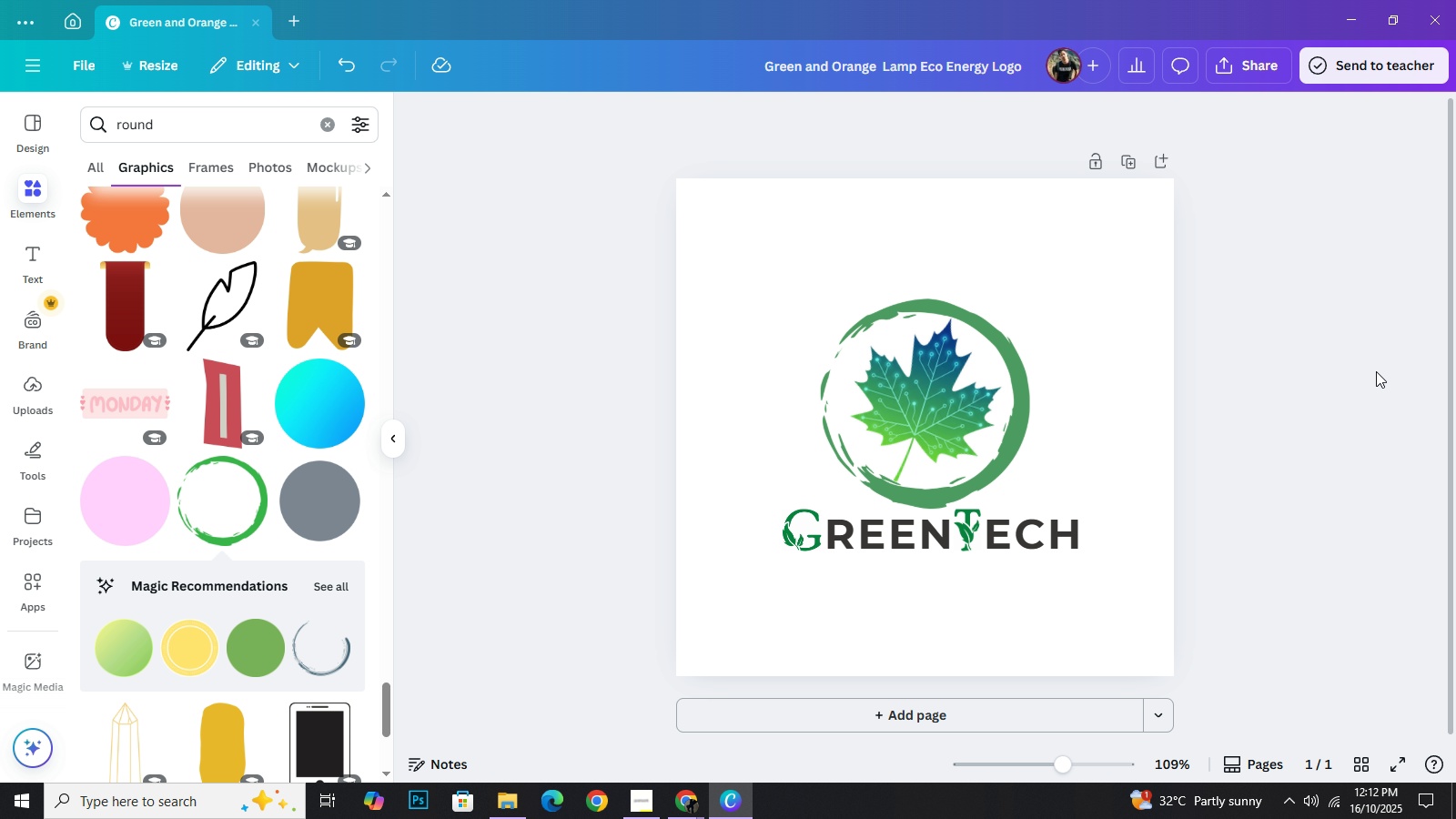 
wait(14.48)
 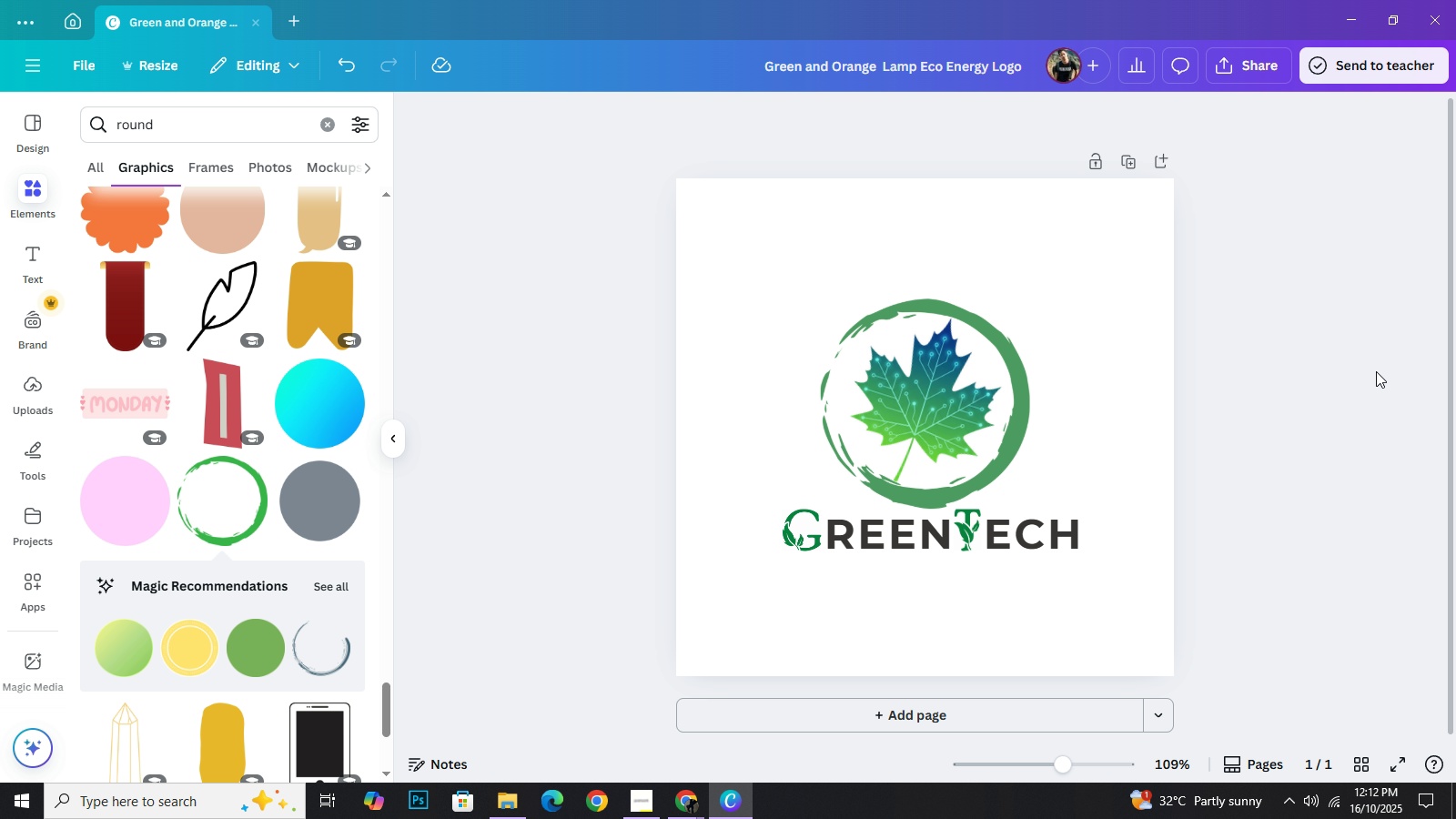 
left_click_drag(start_coordinate=[1146, 584], to_coordinate=[784, 329])
 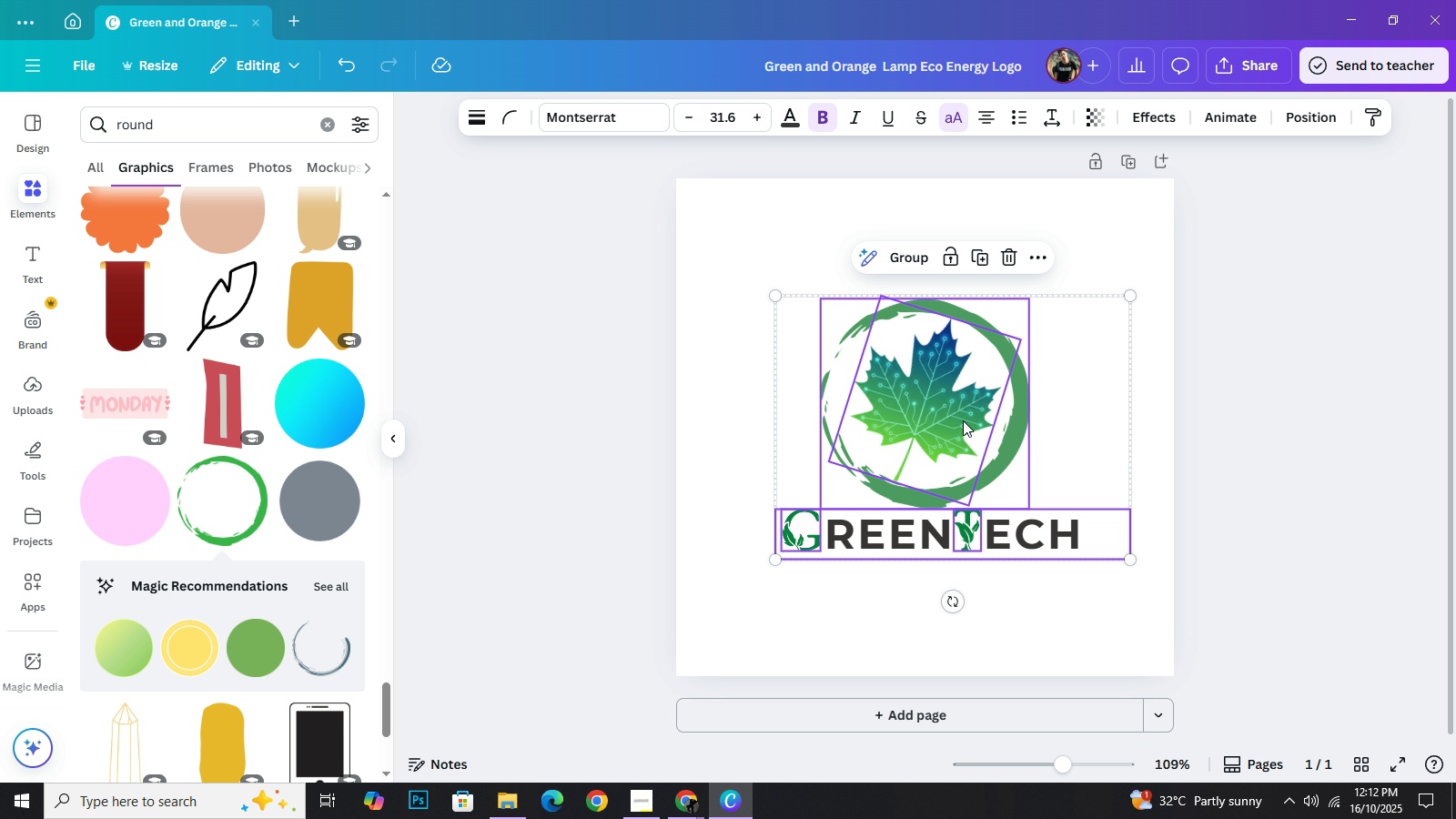 
left_click_drag(start_coordinate=[963, 420], to_coordinate=[954, 419])
 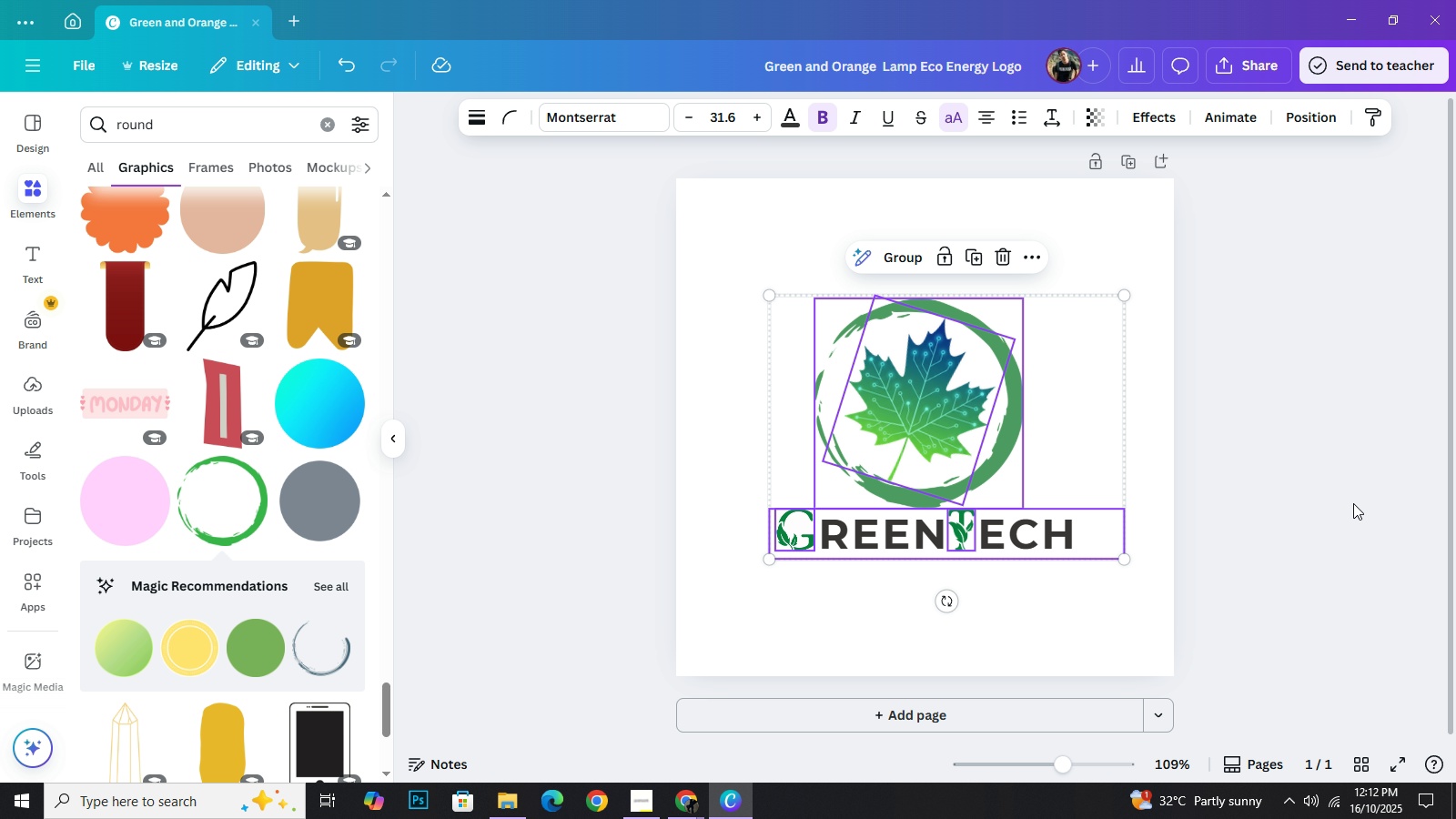 
left_click([1353, 503])
 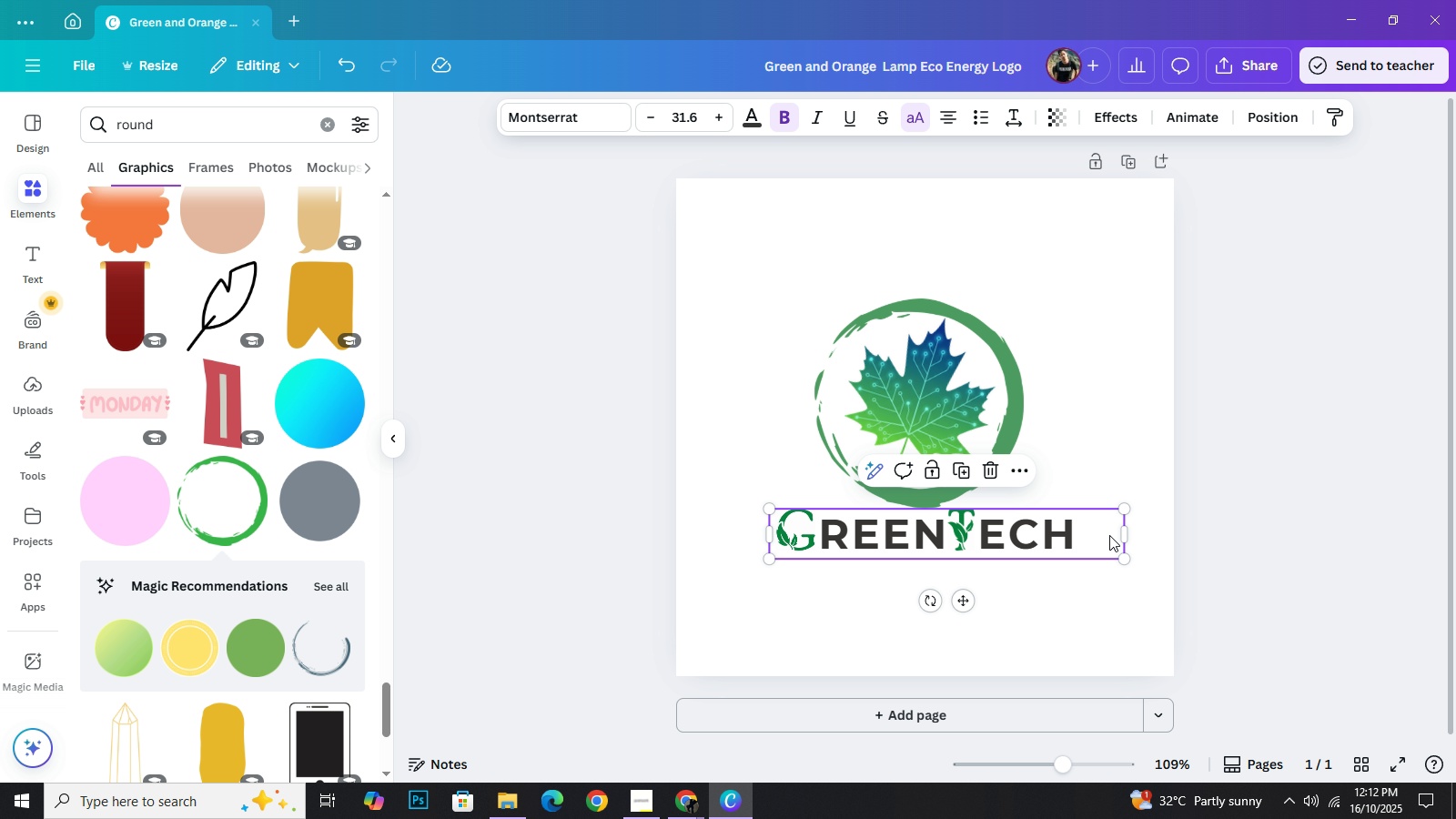 
double_click([1109, 535])
 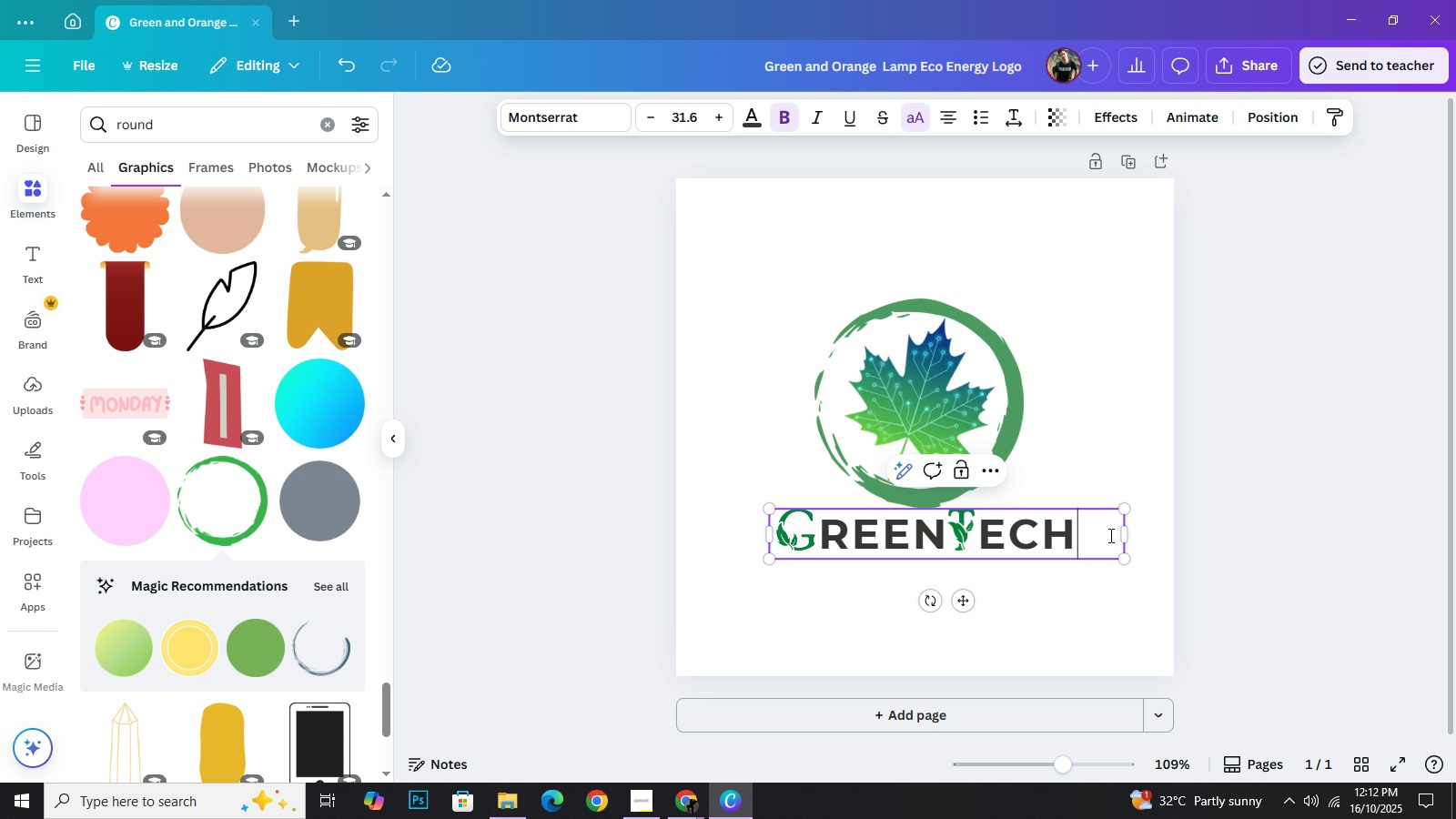 
left_click([1109, 535])
 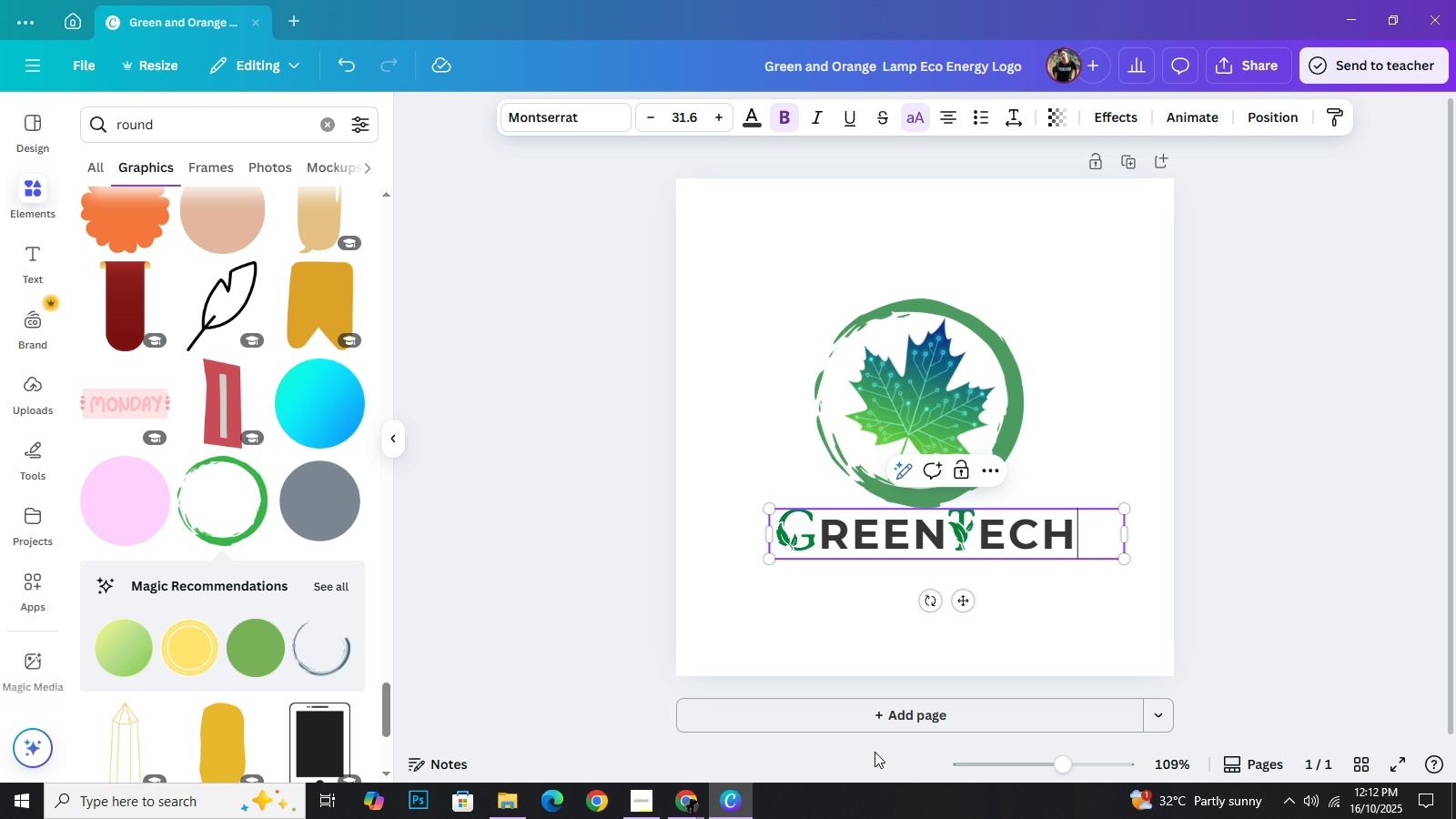 
key(ArrowRight)
 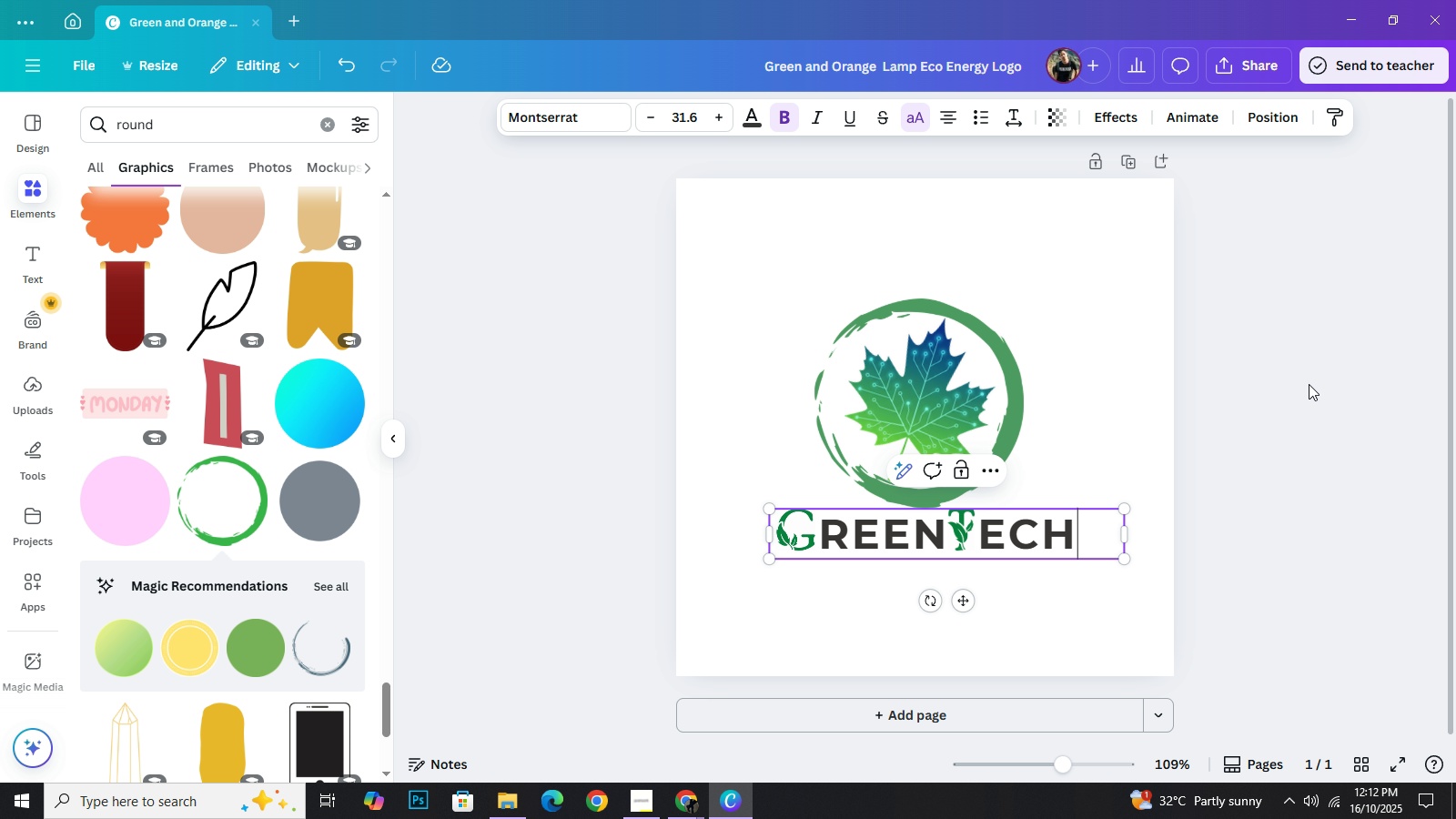 
left_click([1309, 384])
 